 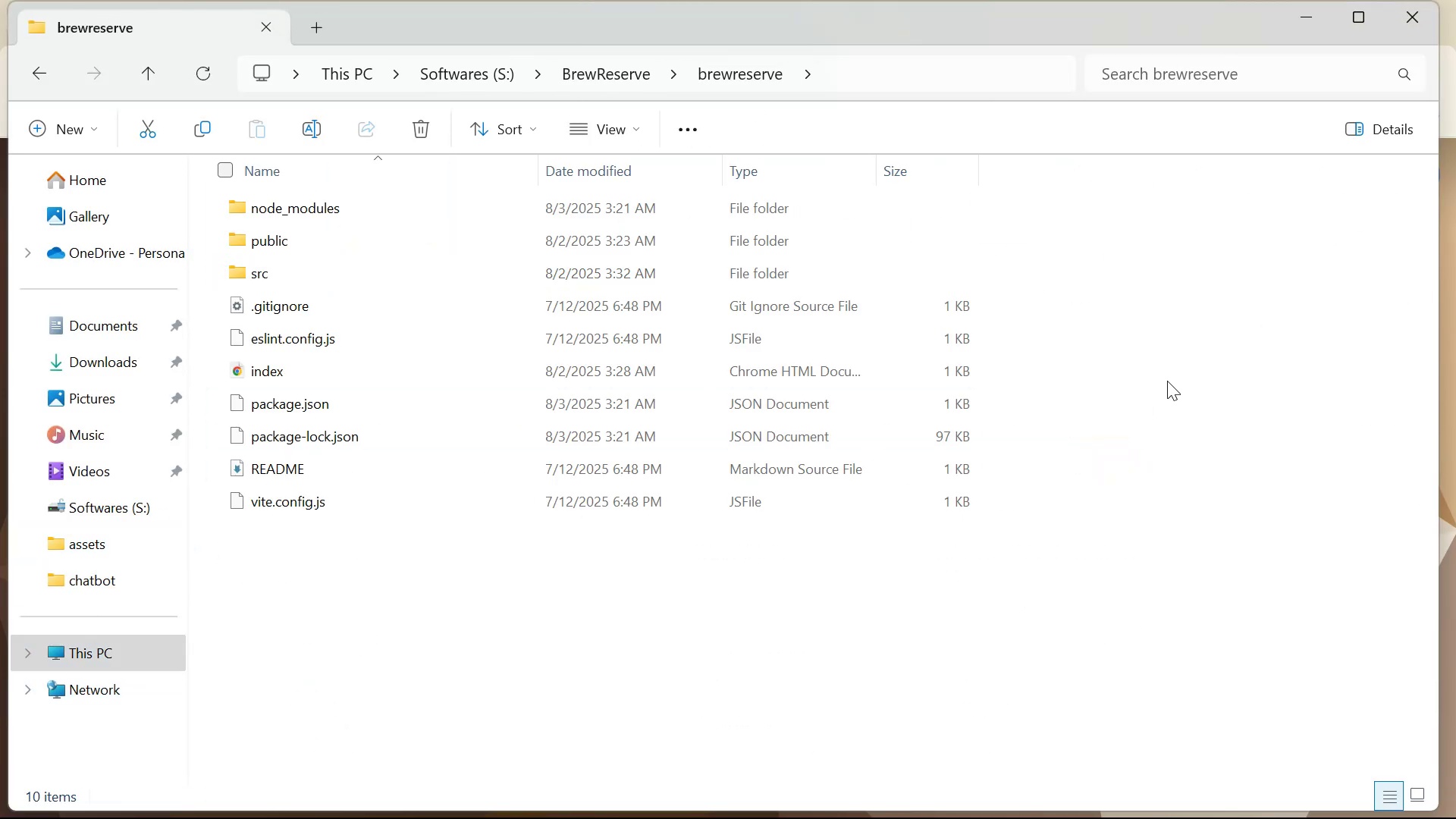 
left_click([1246, 672])
 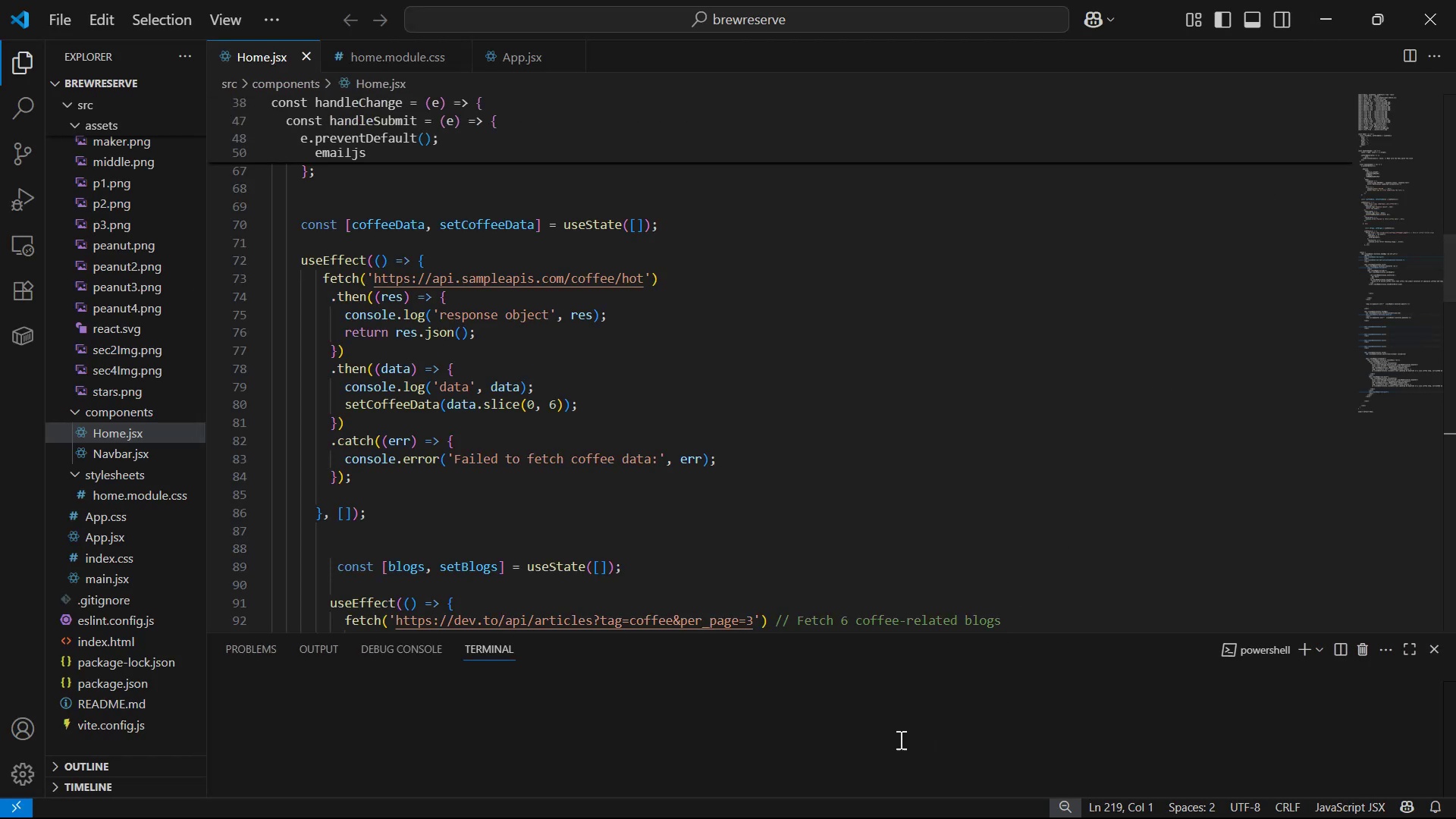 
wait(10.96)
 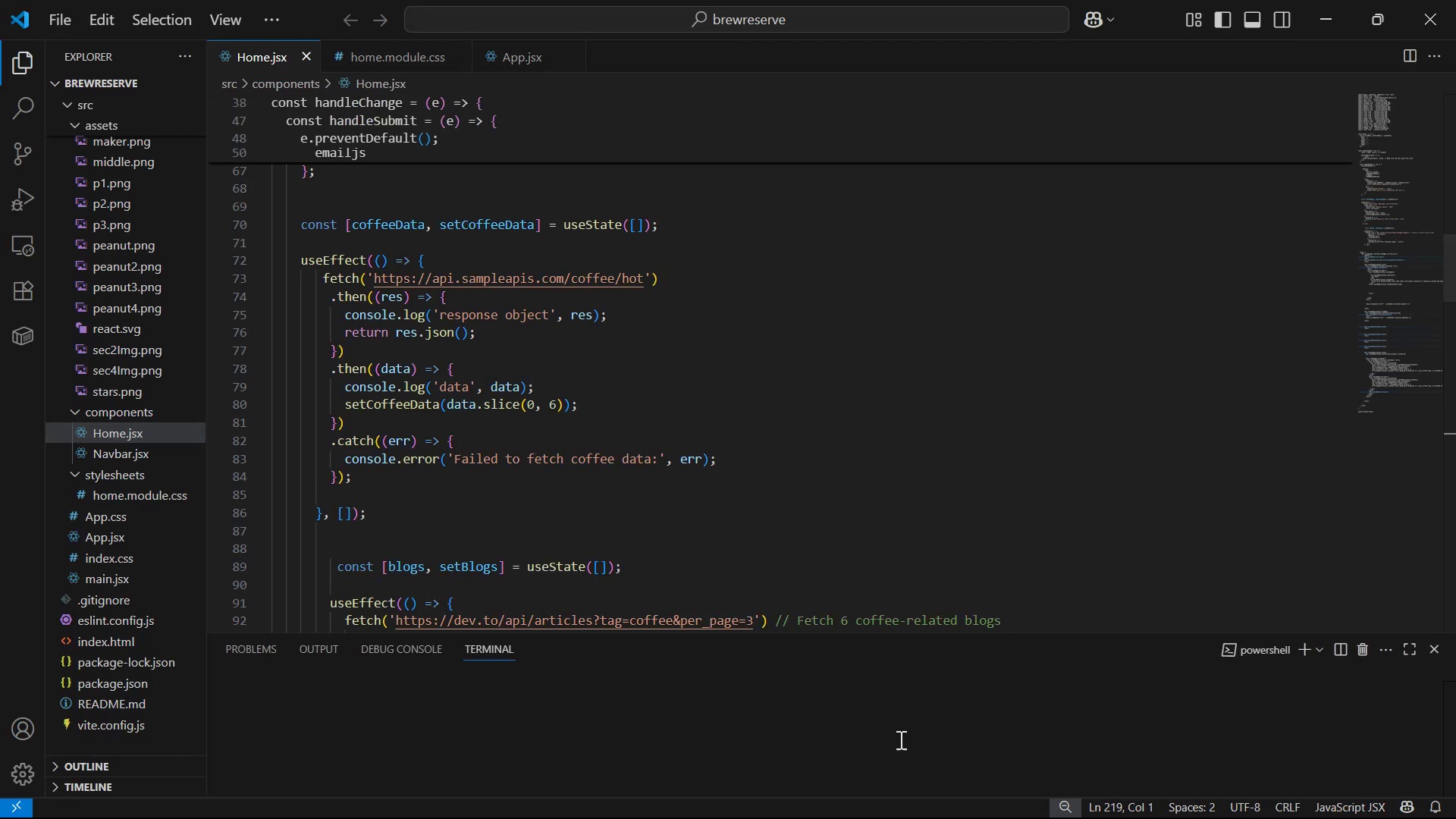 
type(npm run dev)
 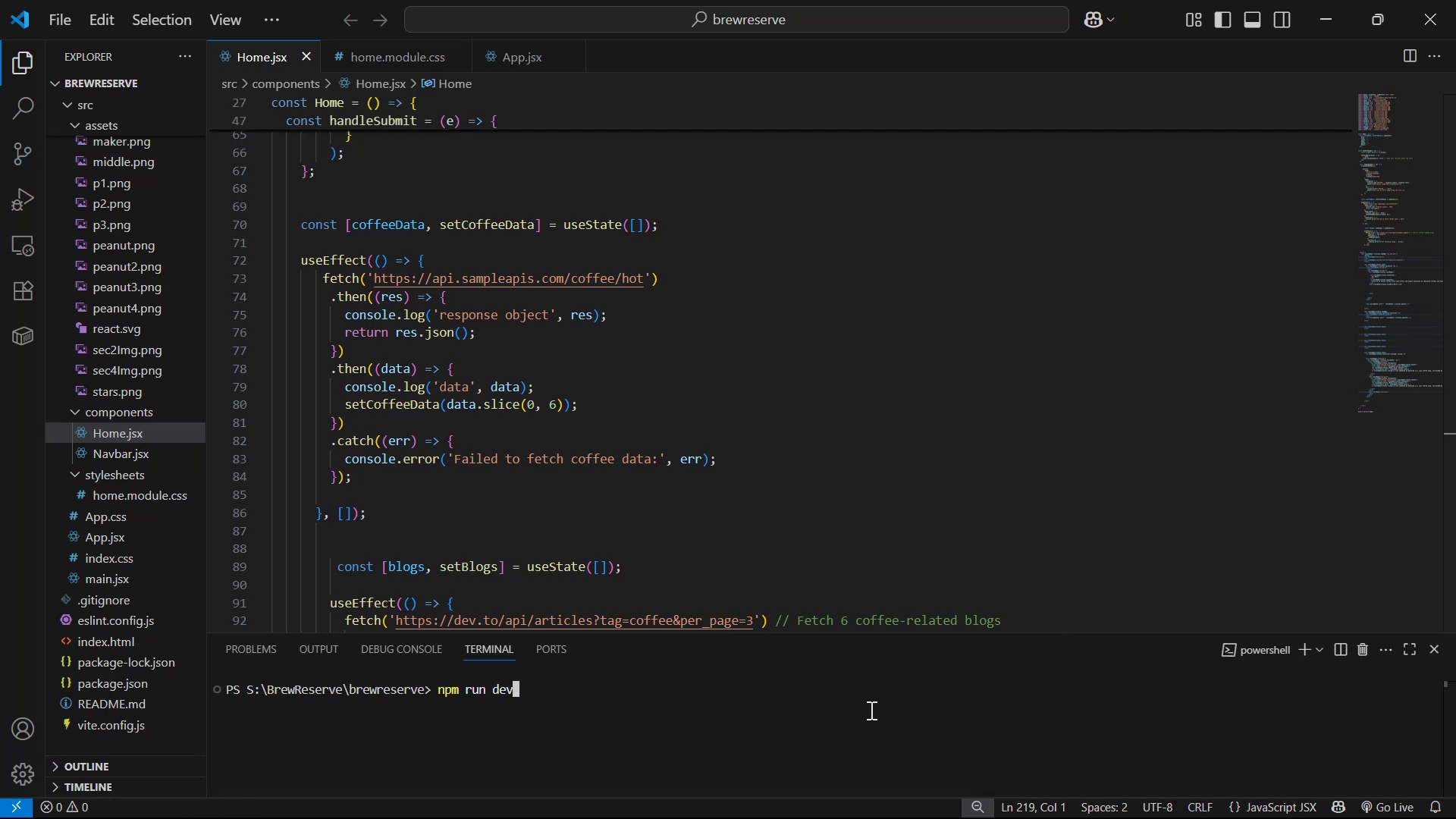 
key(Enter)
 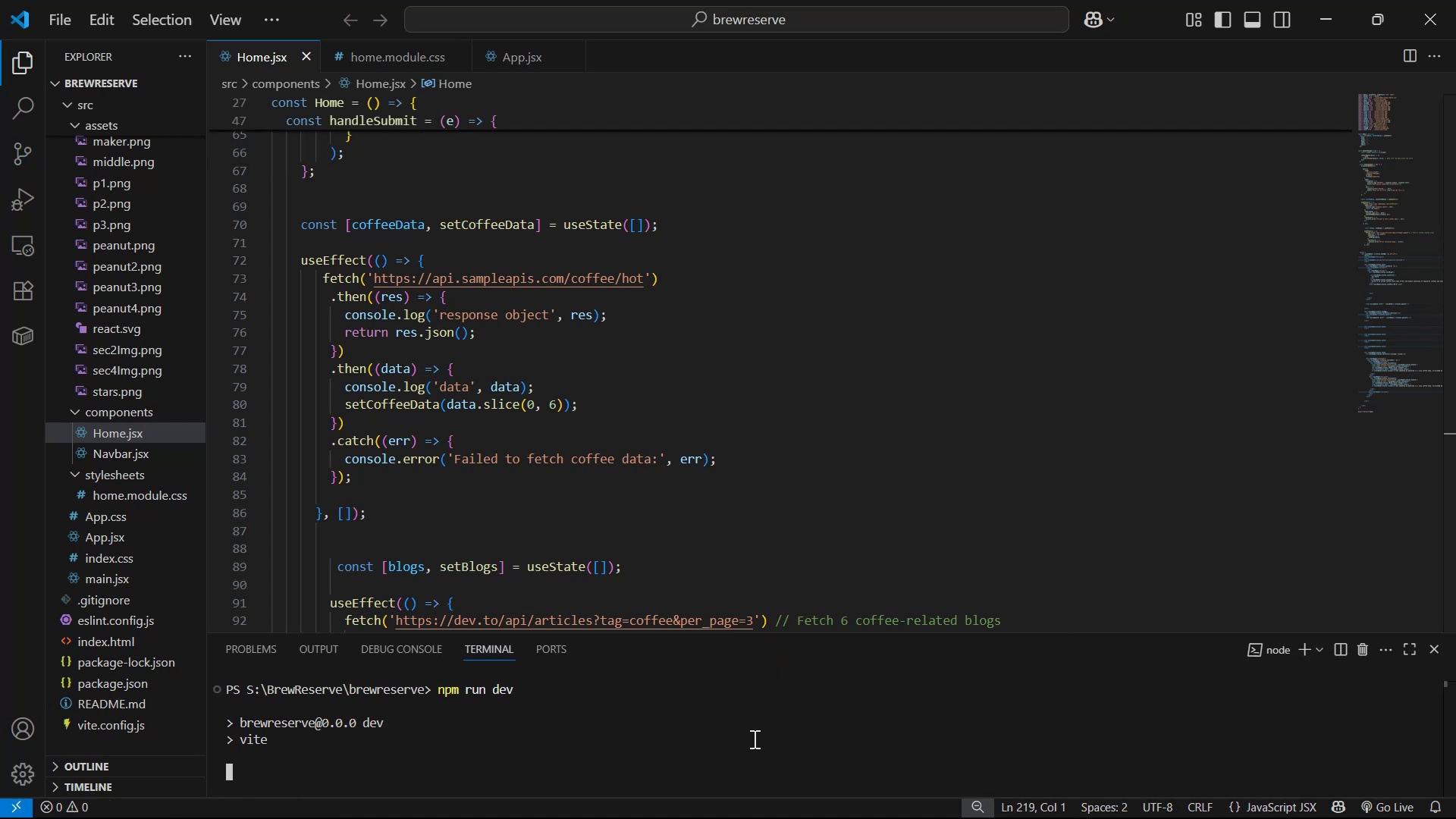 
wait(5.38)
 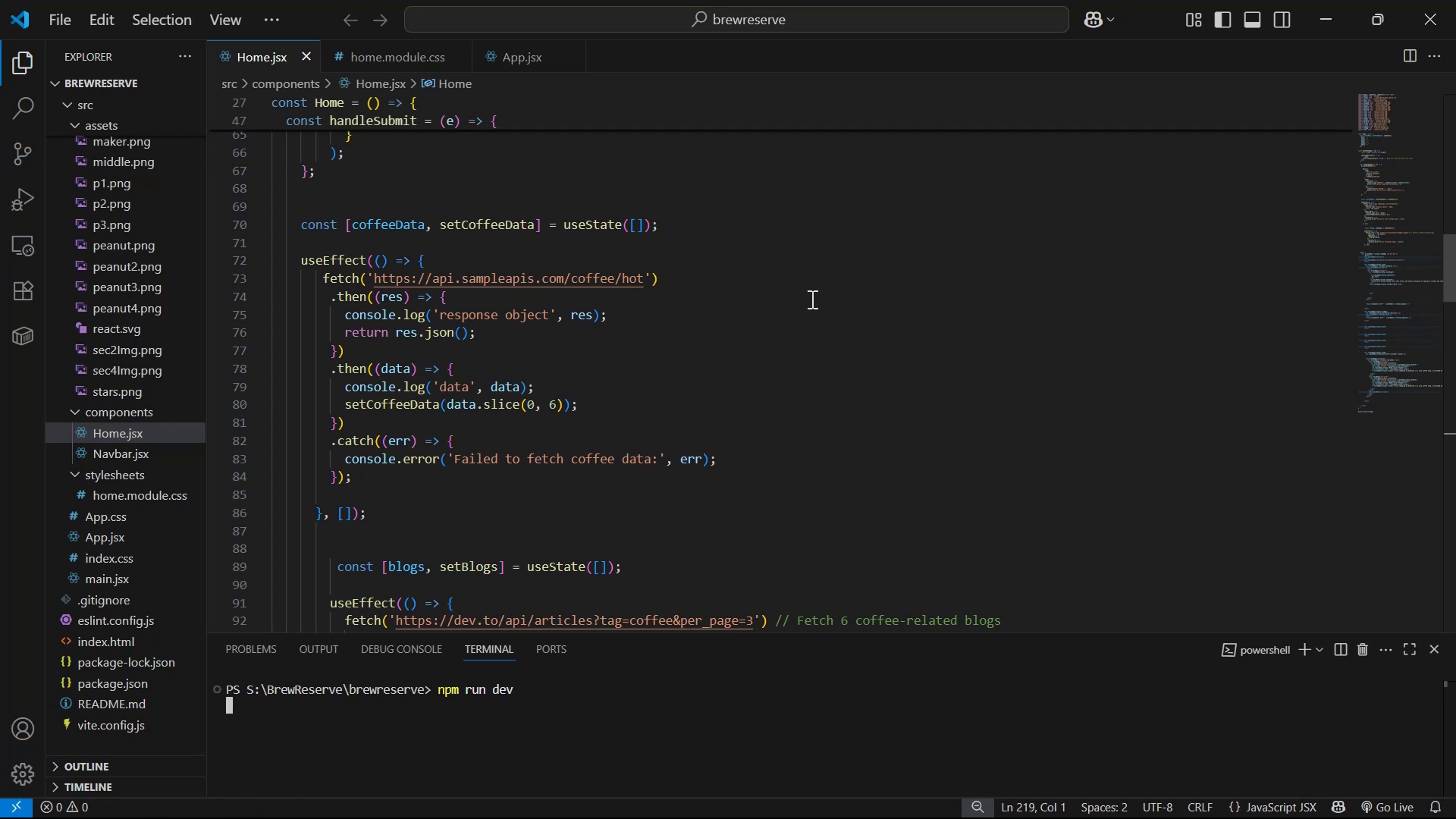 
hold_key(key=ControlLeft, duration=1.21)
 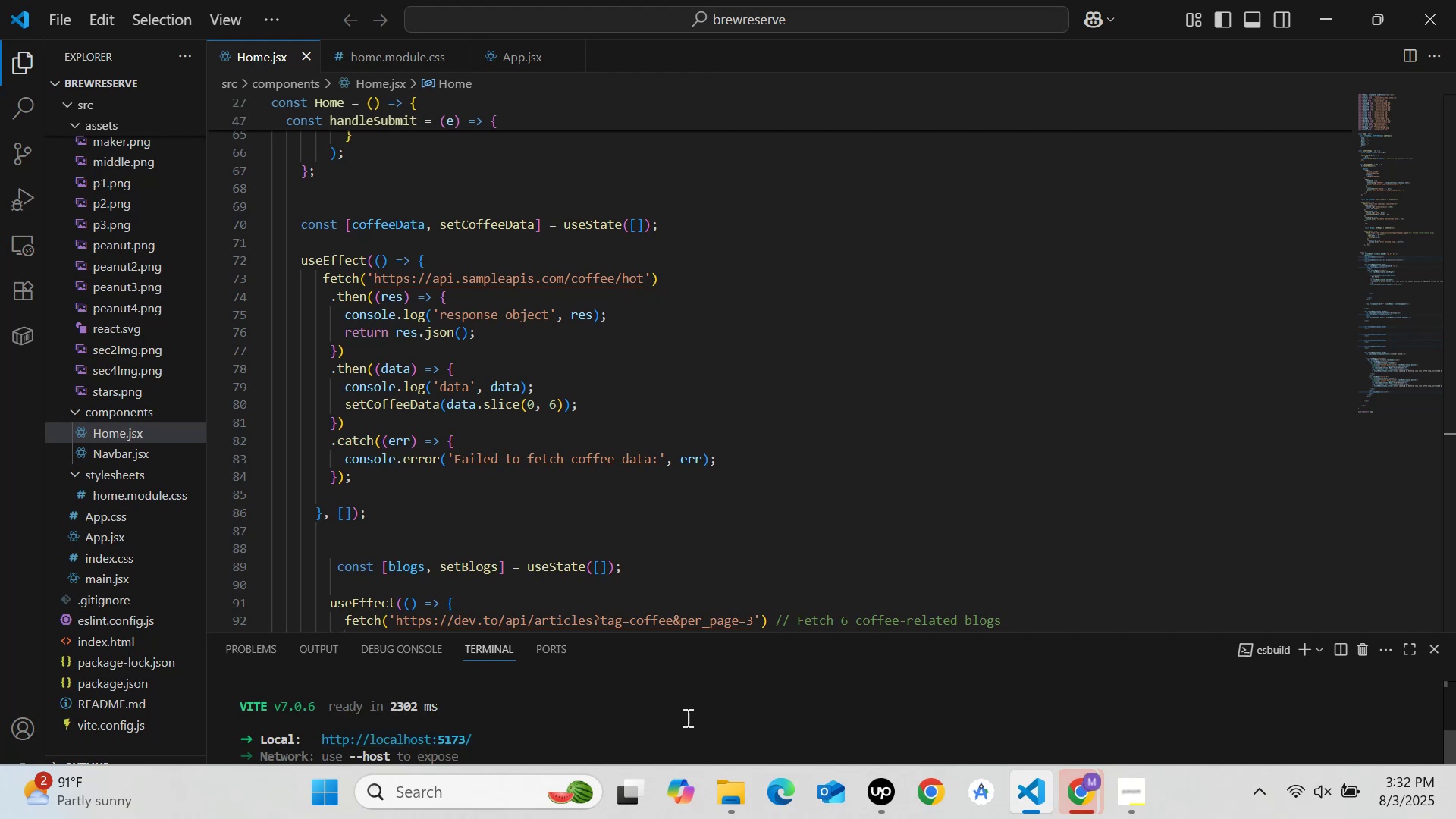 
key(Alt+Tab)
 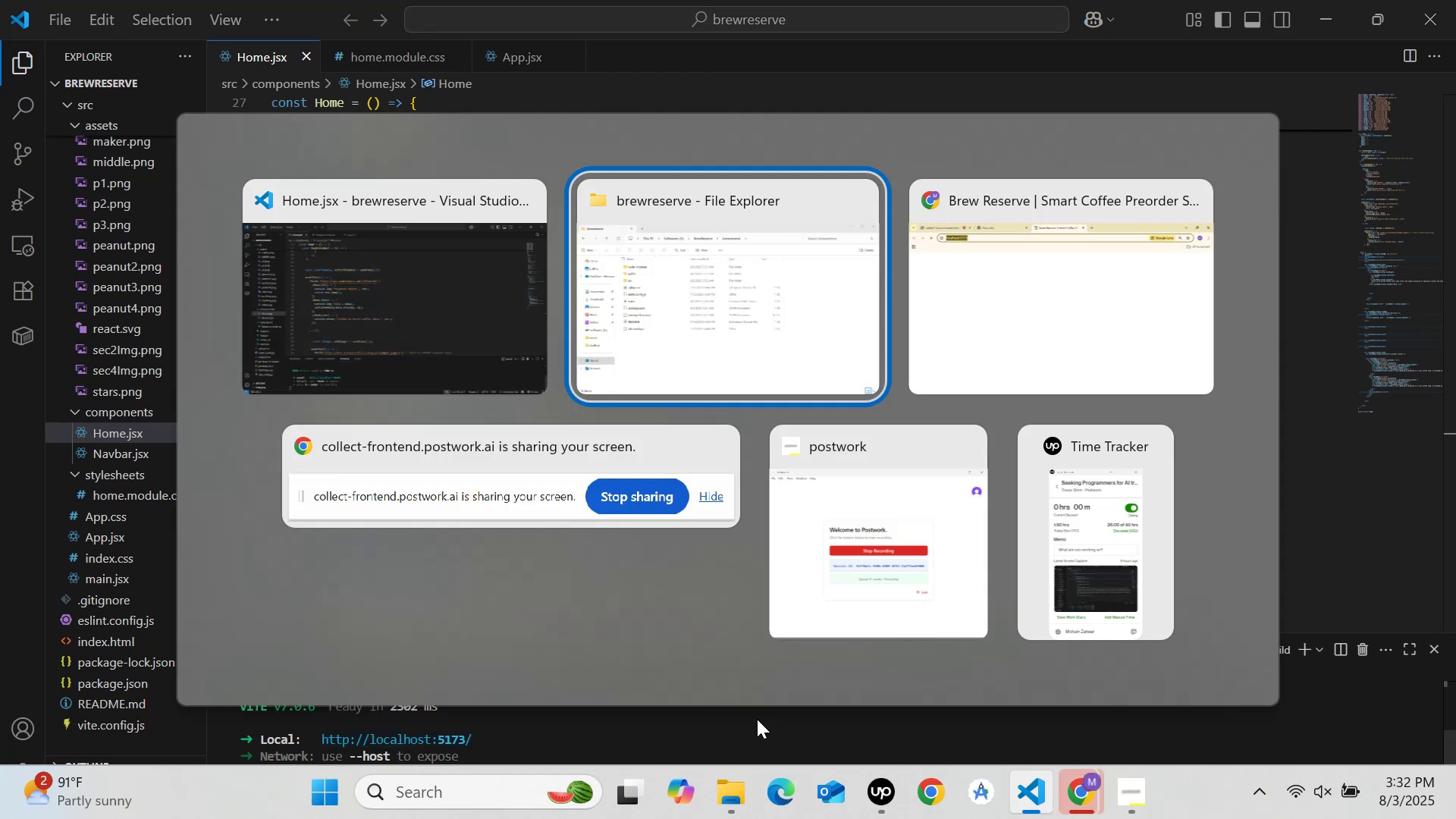 
key(Alt+Tab)
 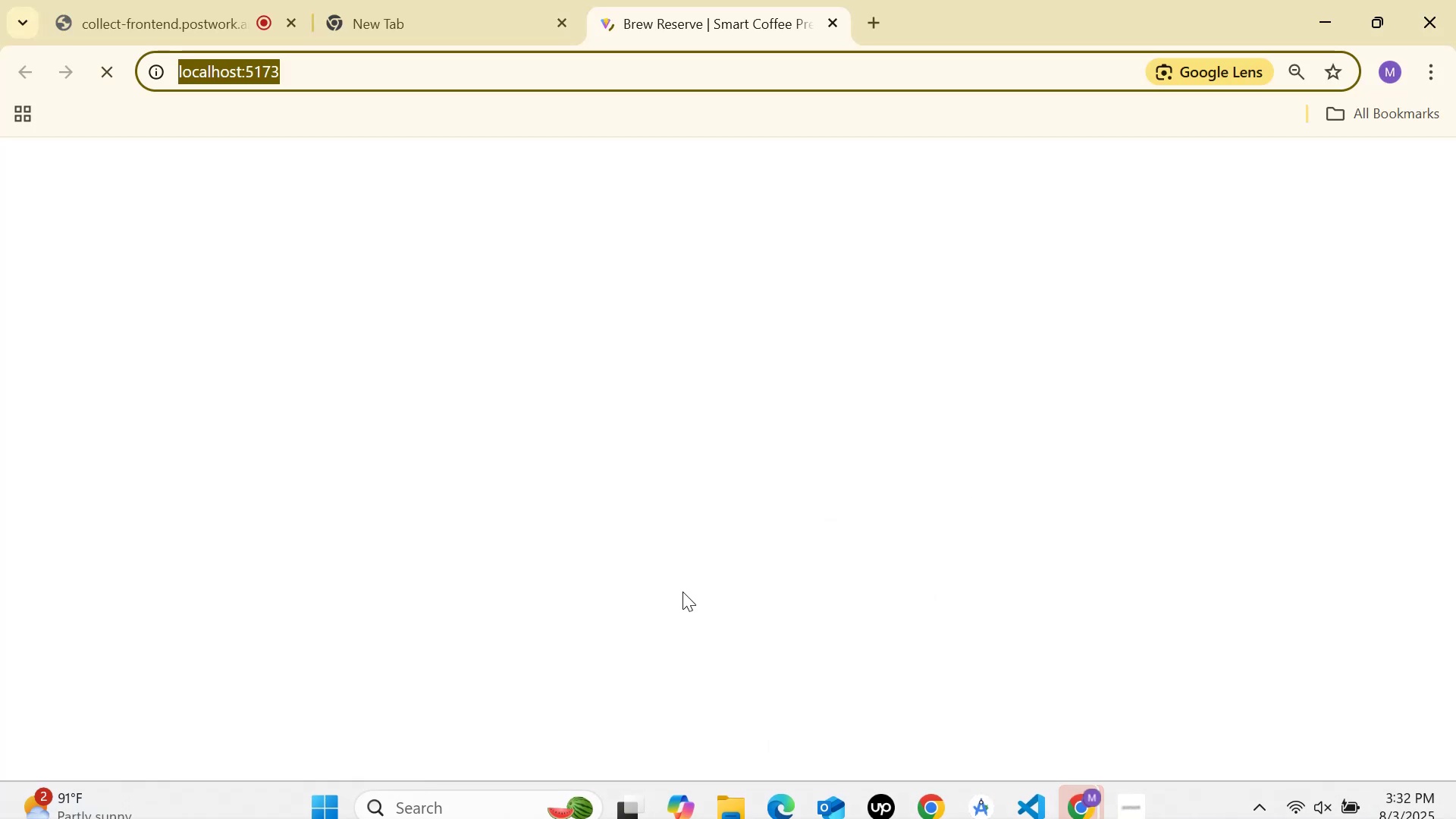 
left_click([690, 433])
 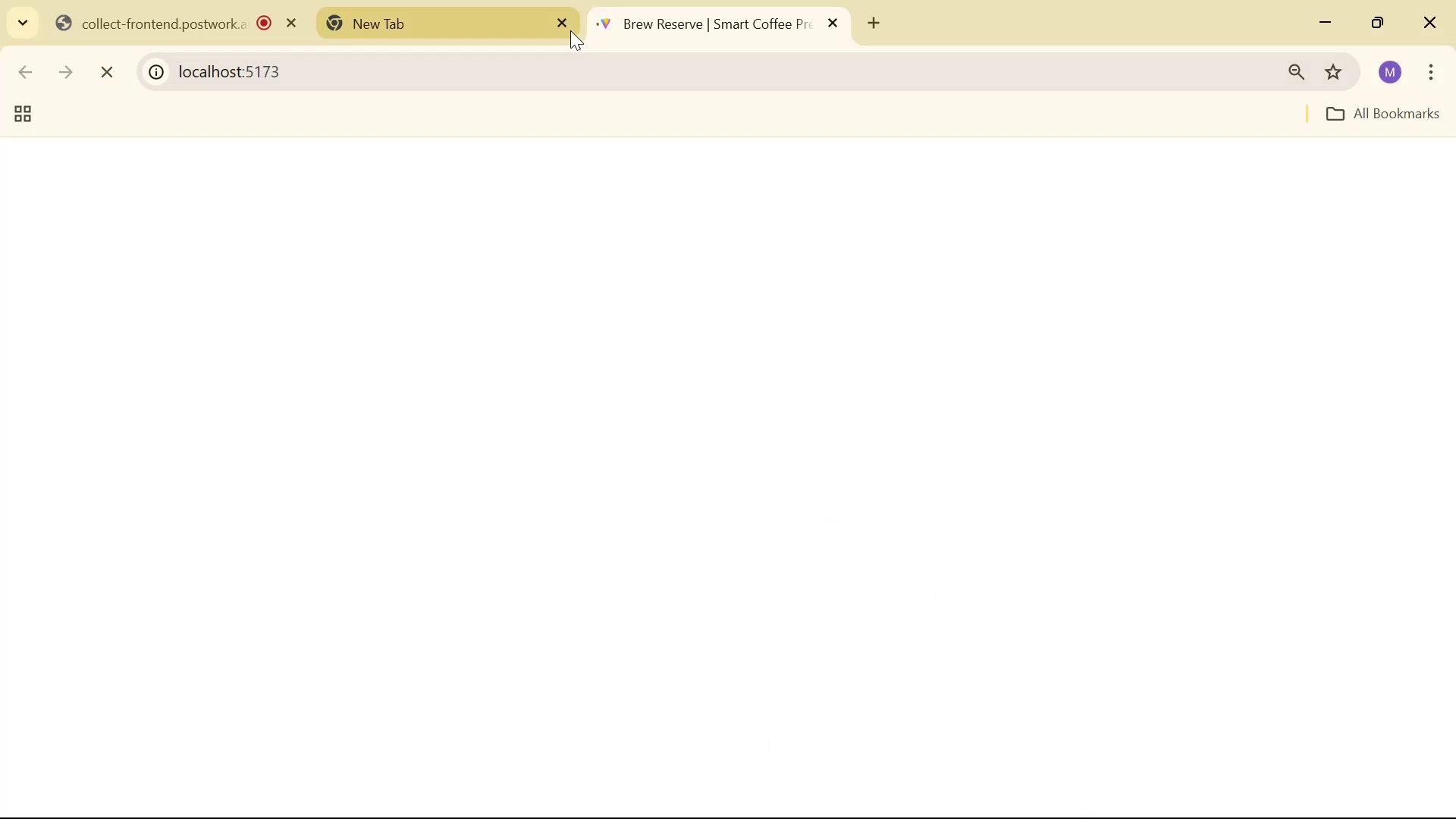 
left_click([564, 23])
 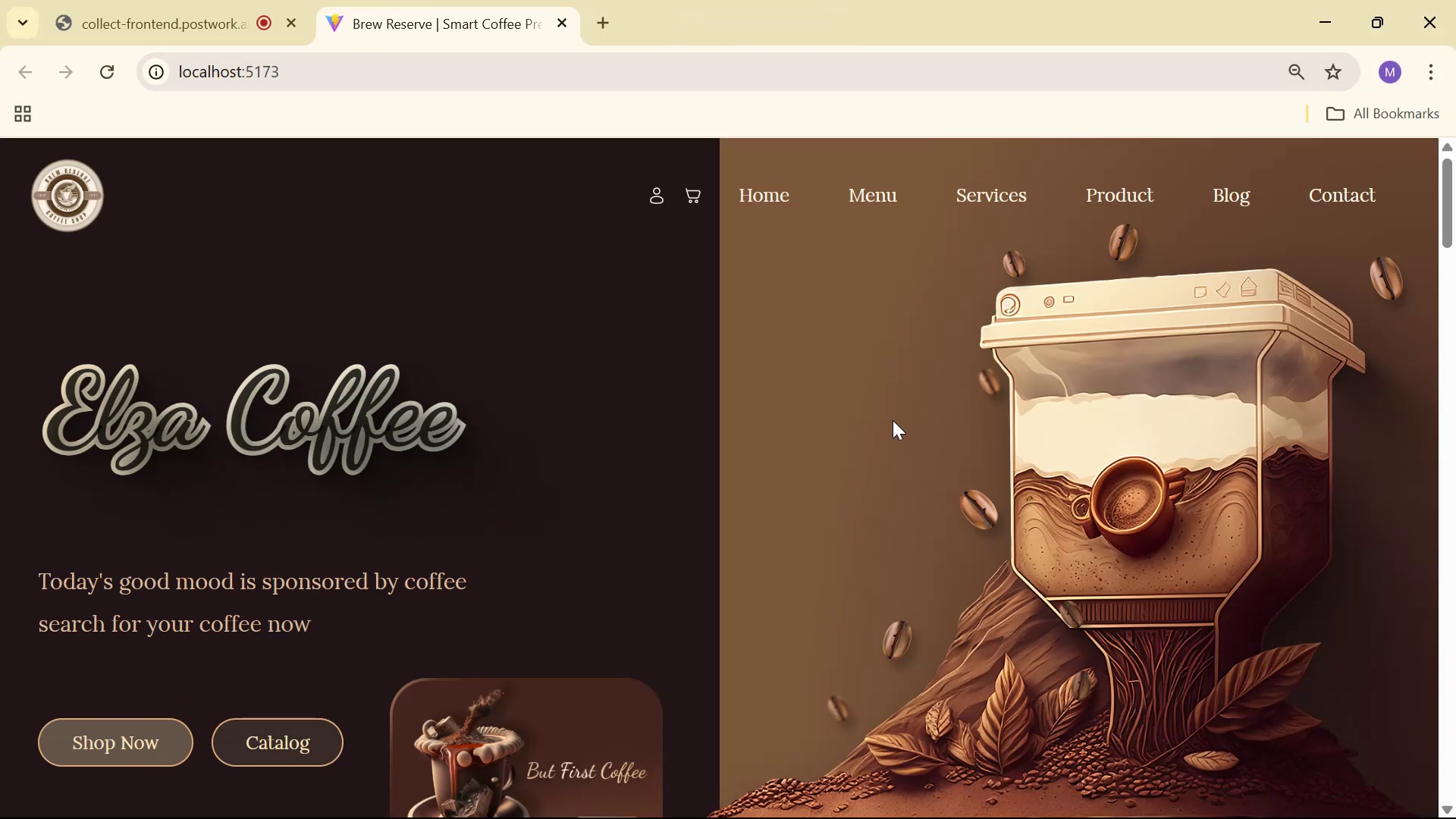 
wait(7.54)
 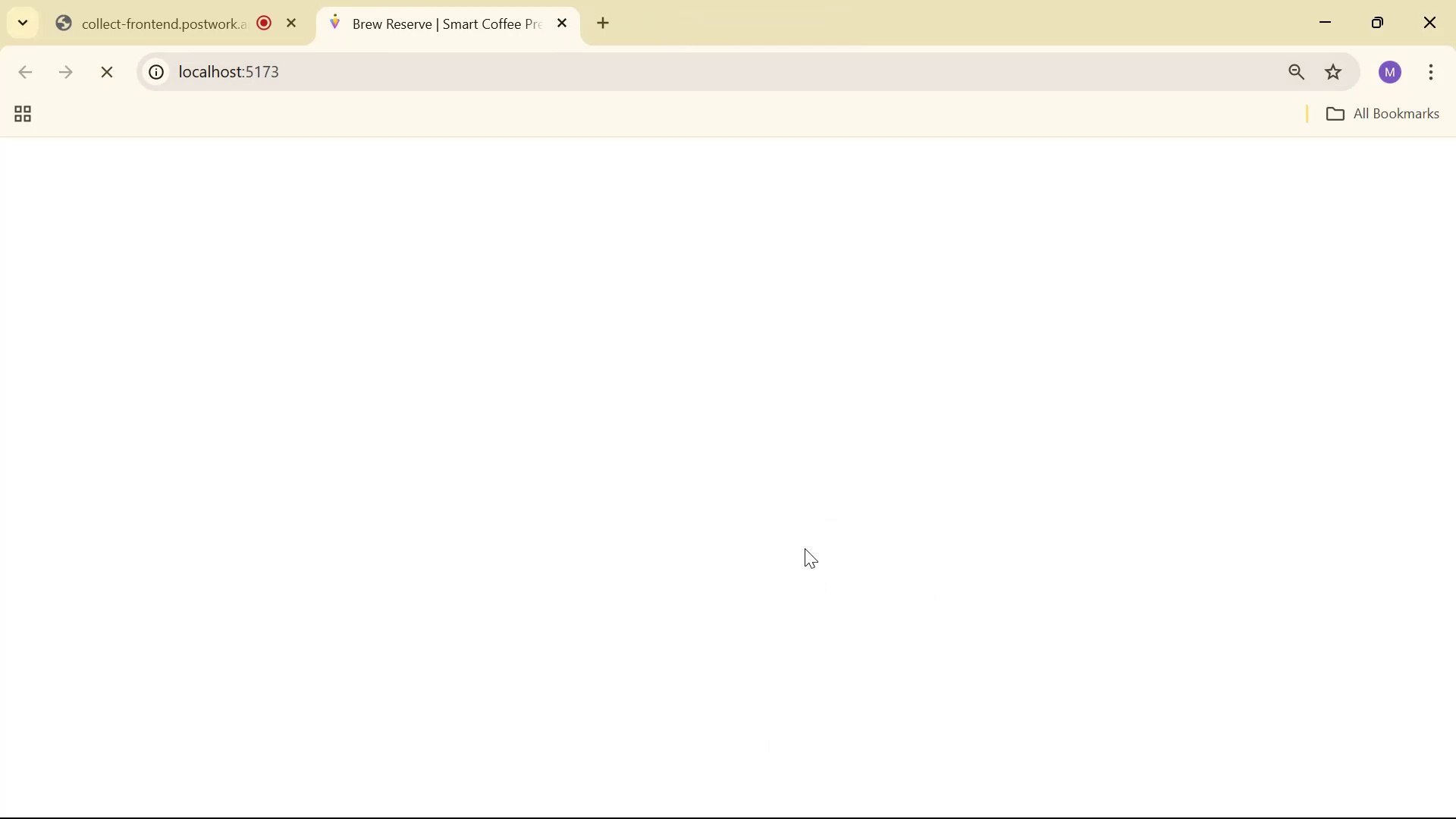 
scroll: coordinate [918, 318], scroll_direction: down, amount: 16.0
 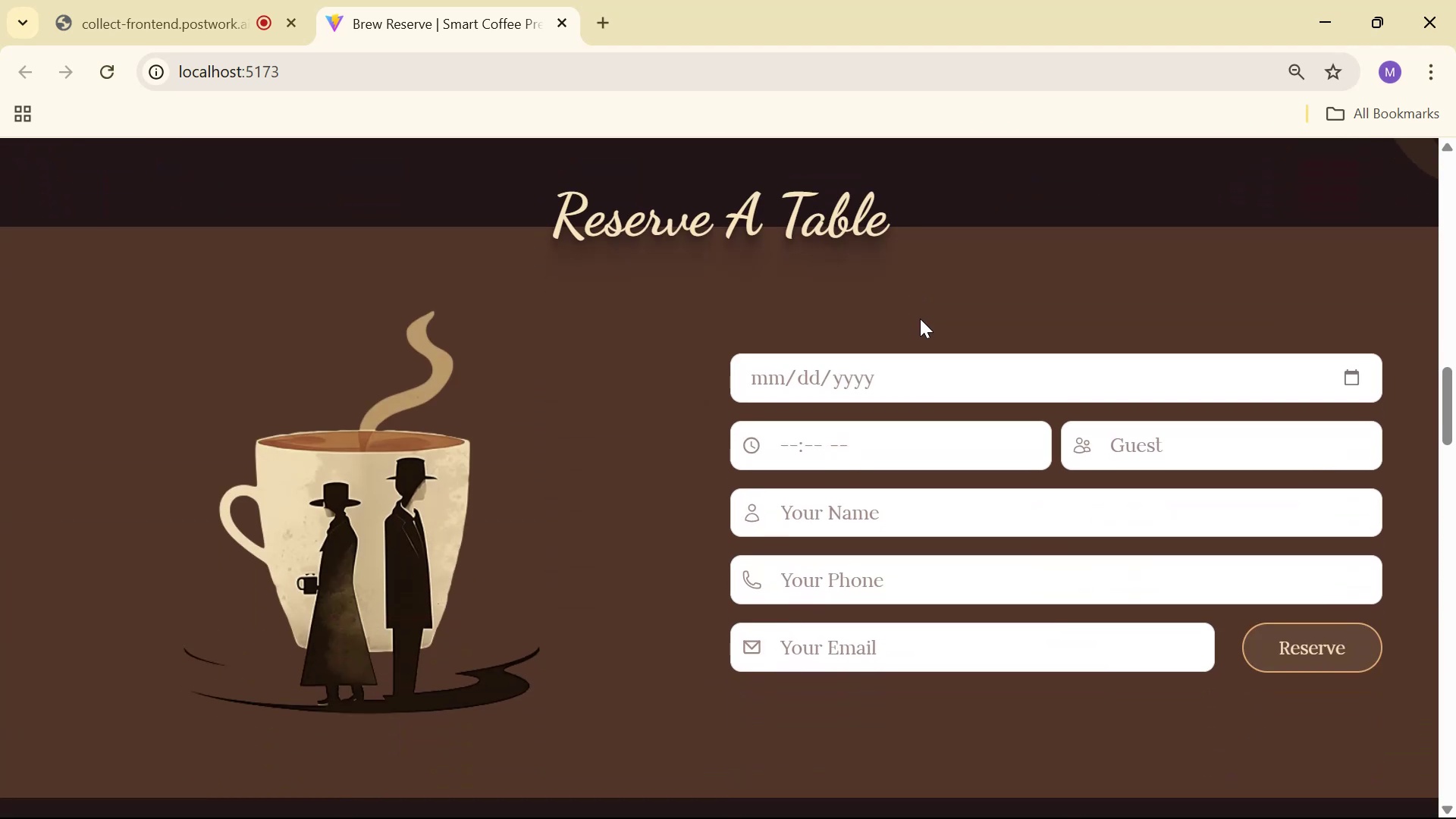 
scroll: coordinate [924, 320], scroll_direction: down, amount: 18.0
 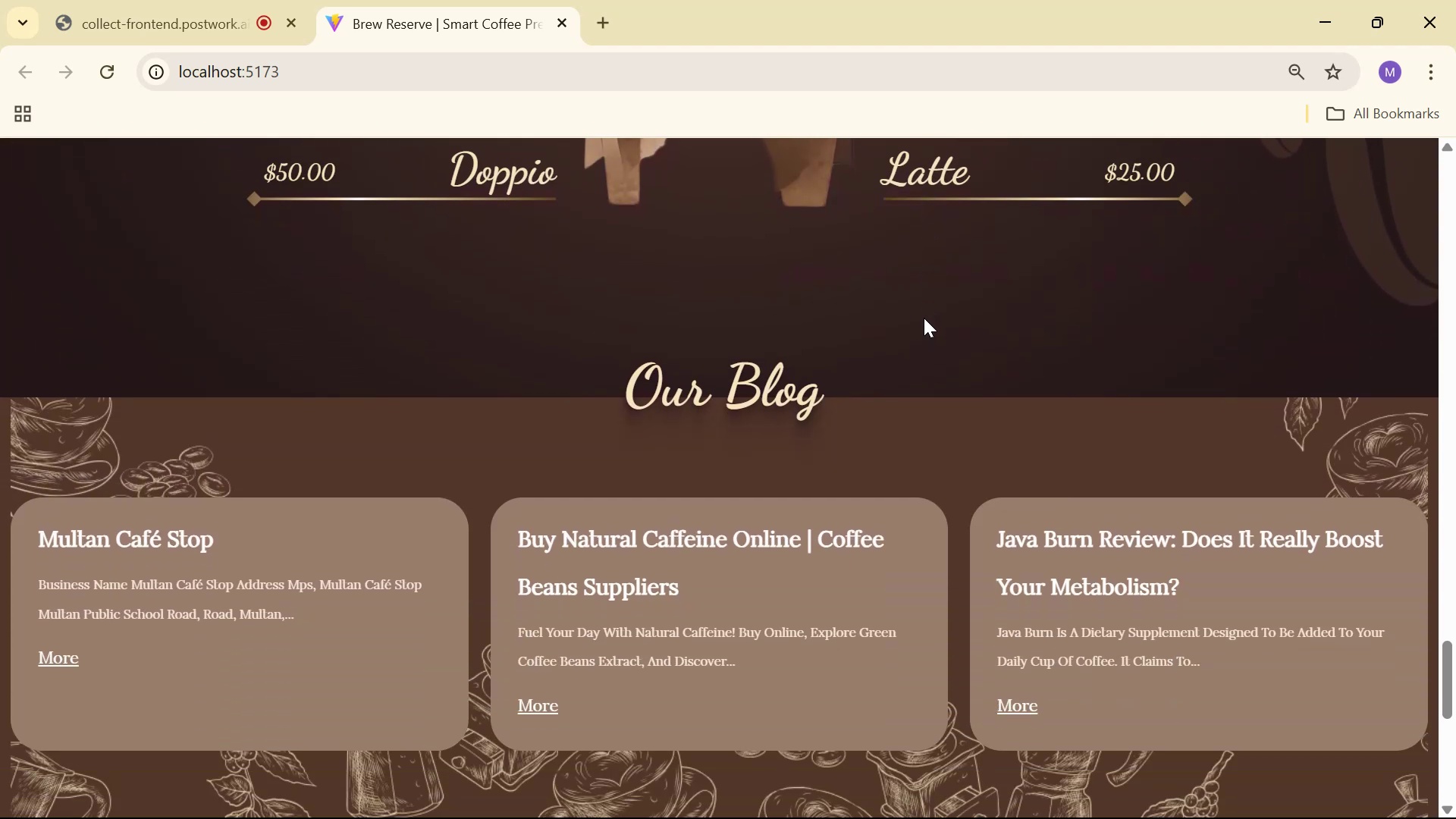 
scroll: coordinate [926, 317], scroll_direction: down, amount: 6.0
 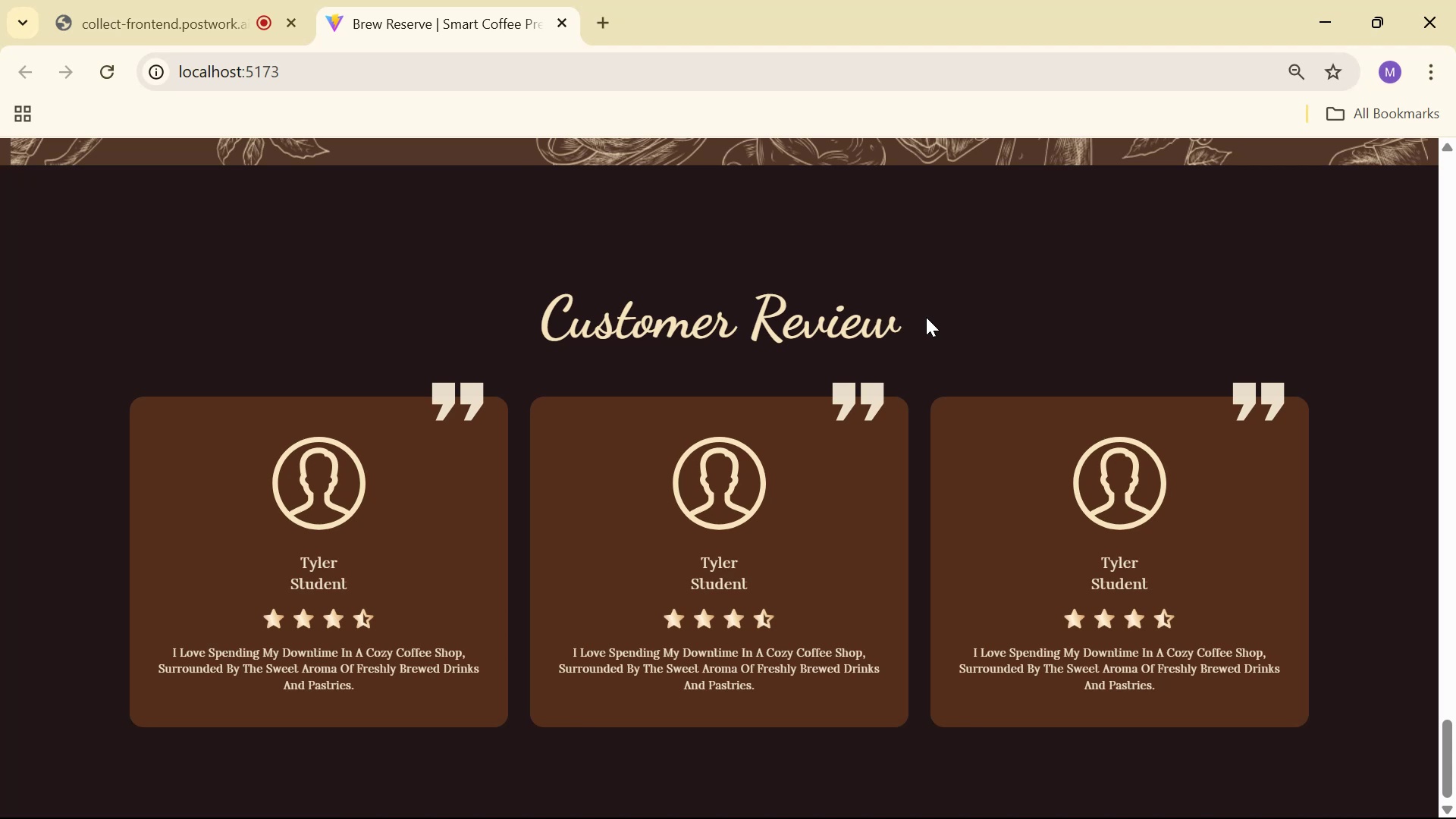 
scroll: coordinate [925, 377], scroll_direction: down, amount: 2.0
 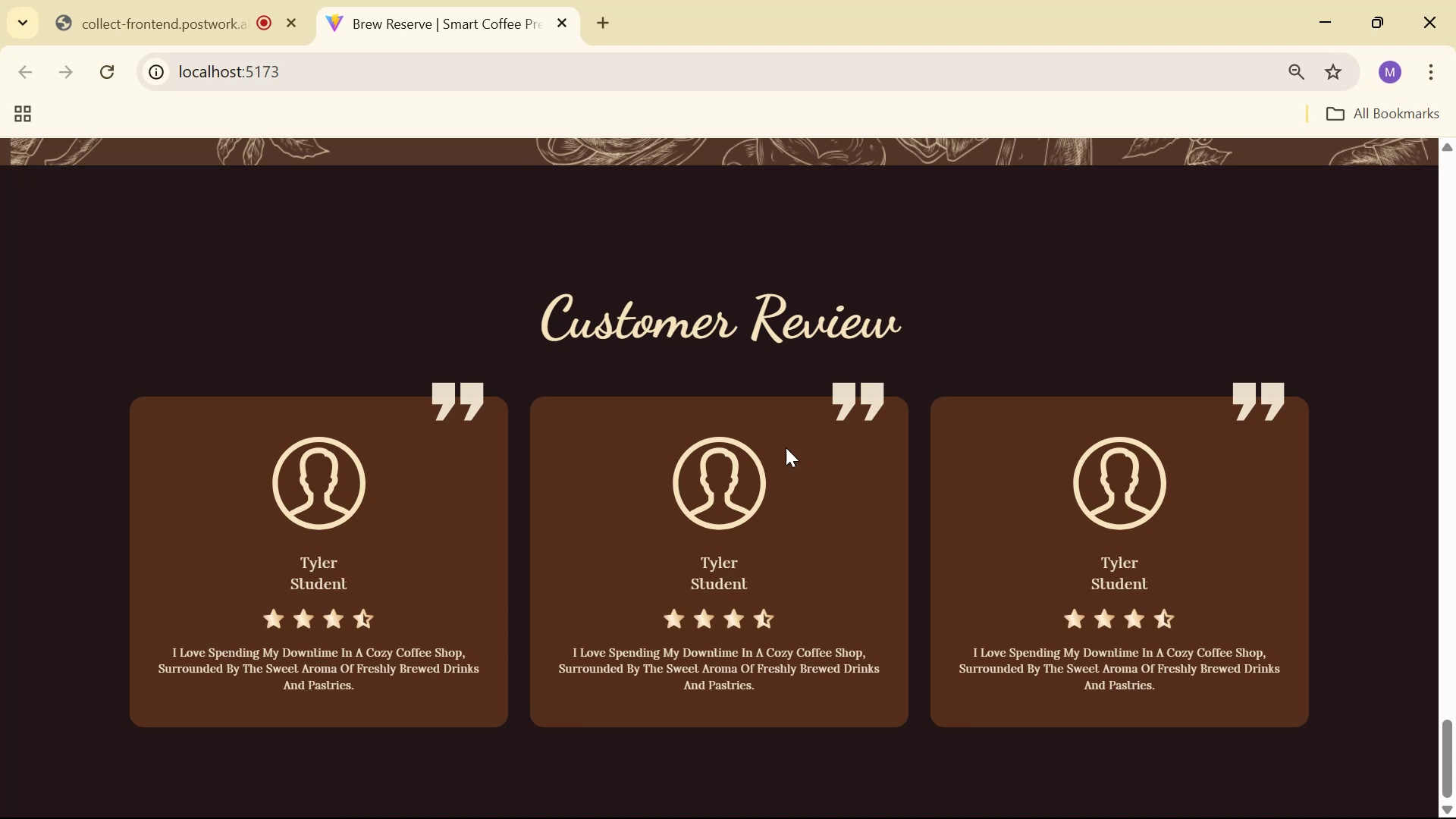 
key(Alt+Tab)
 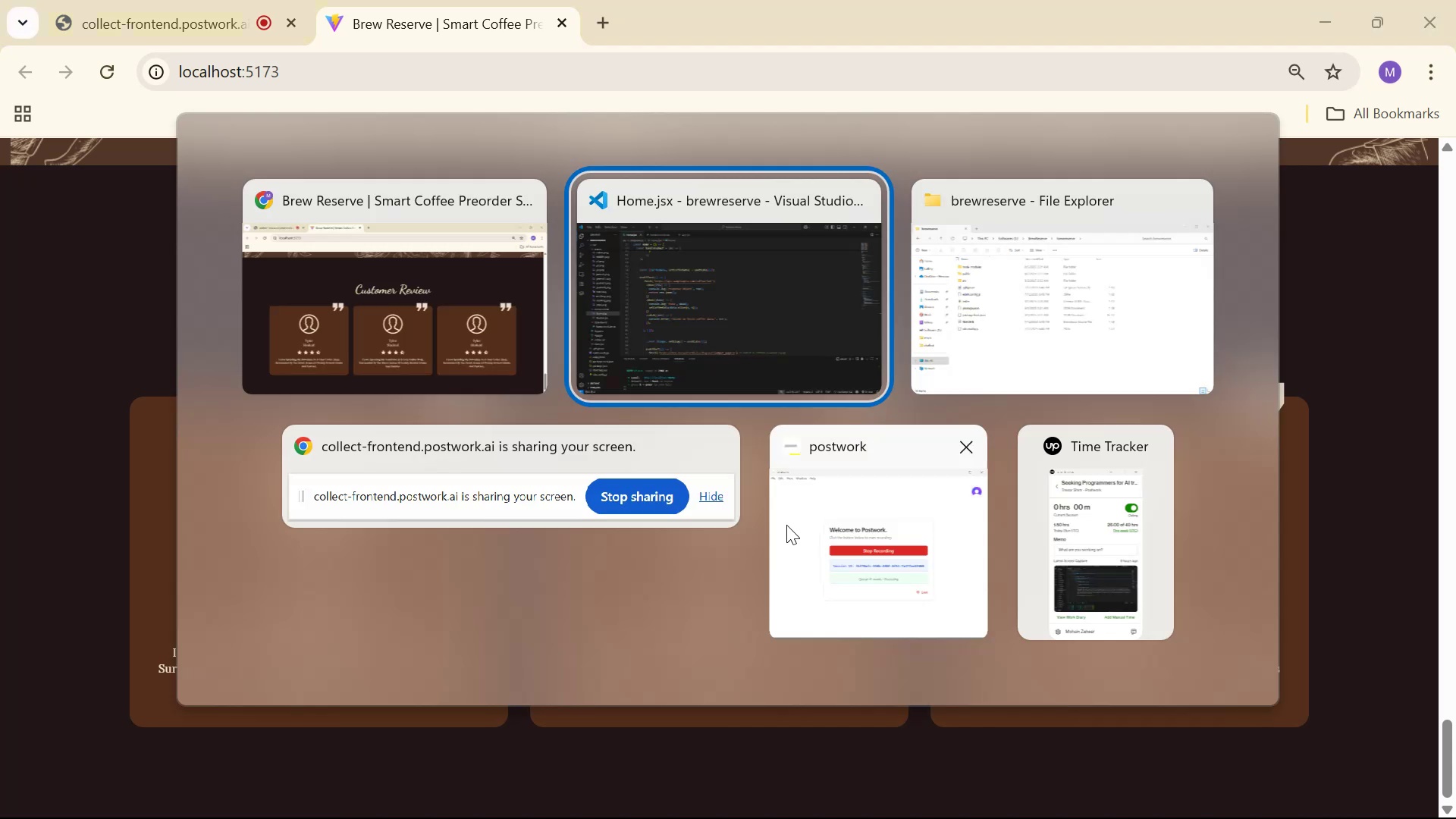 
key(Alt+AltLeft)
 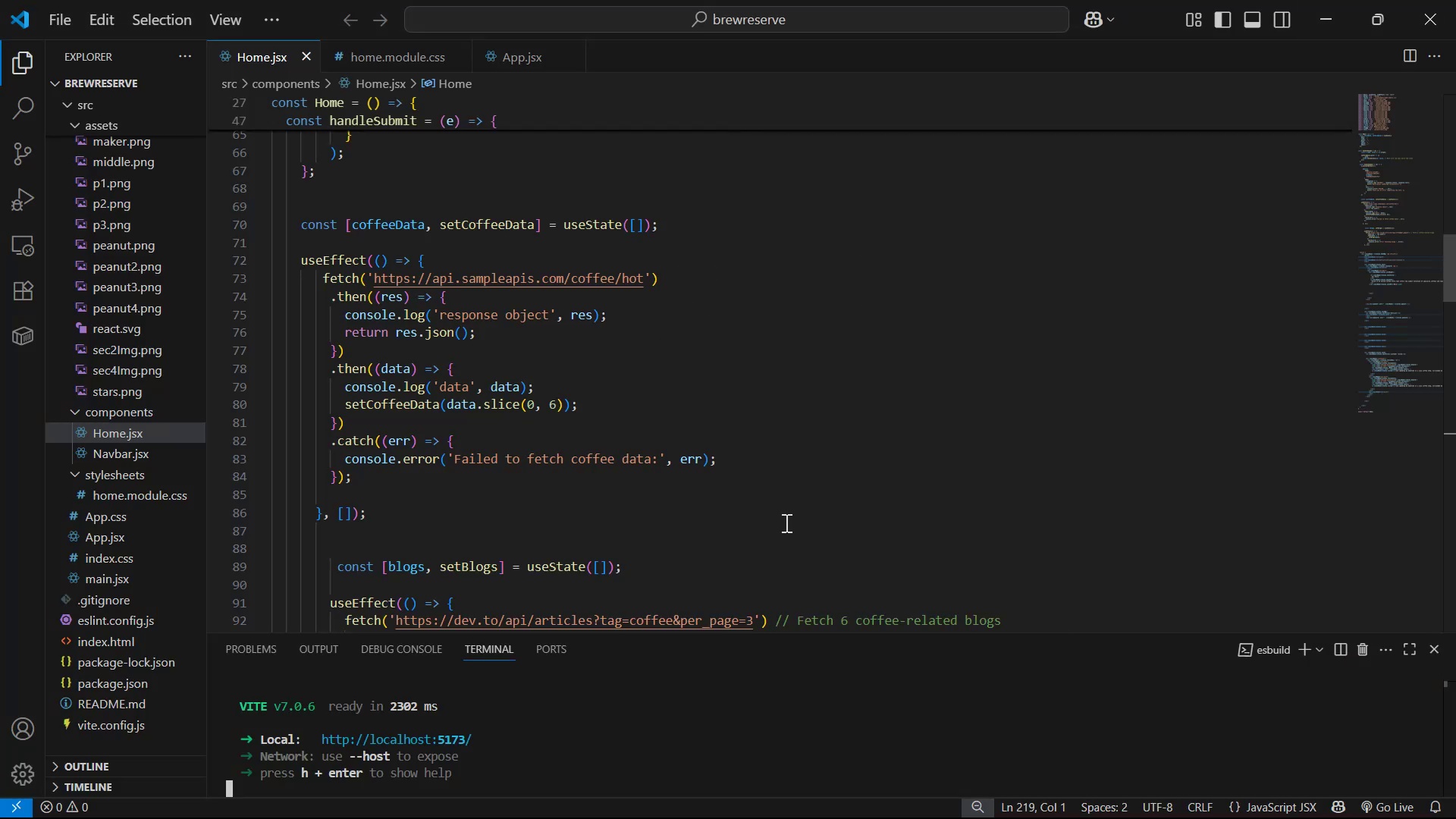 
key(Alt+Tab)
 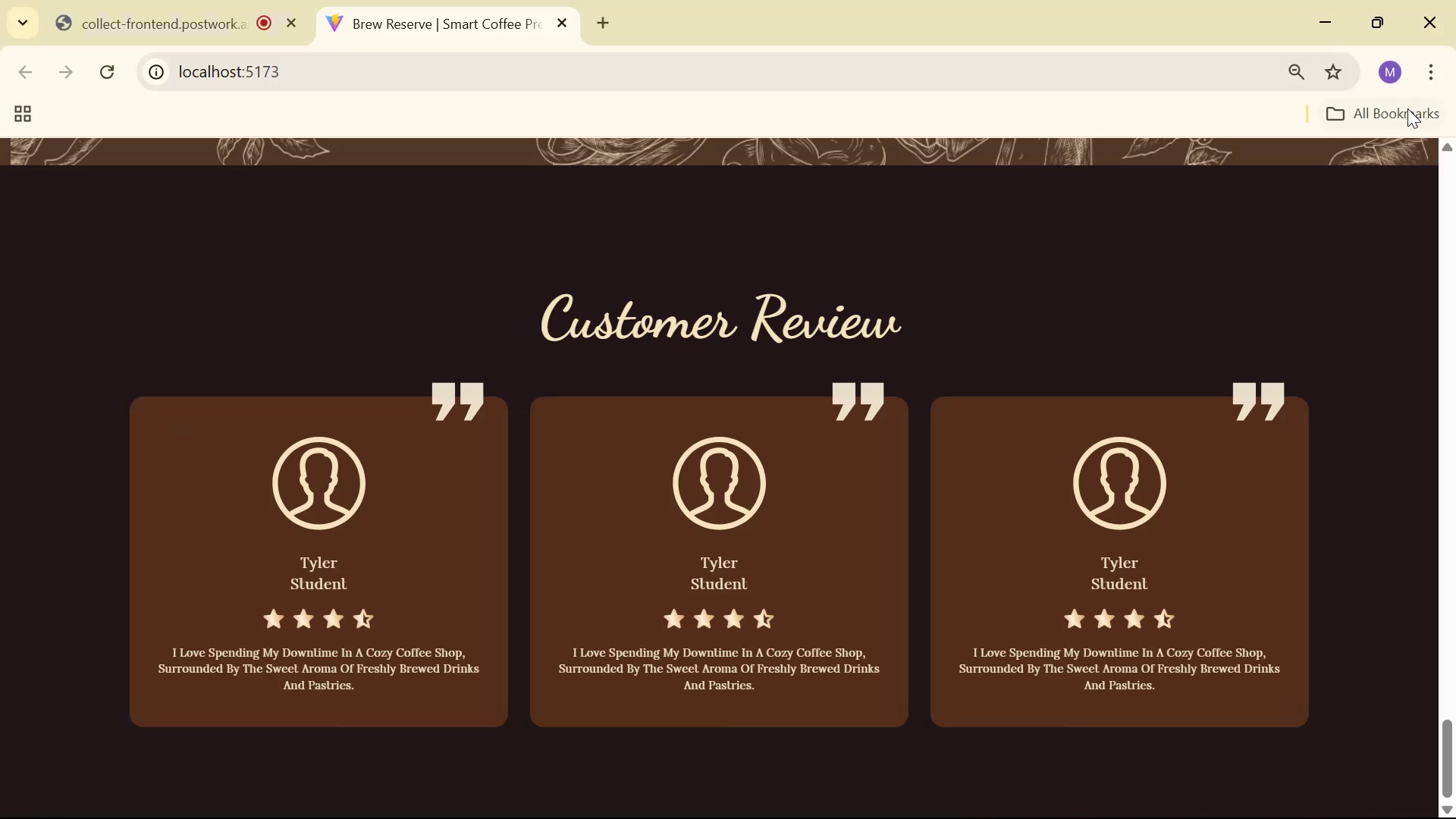 
left_click([1391, 67])
 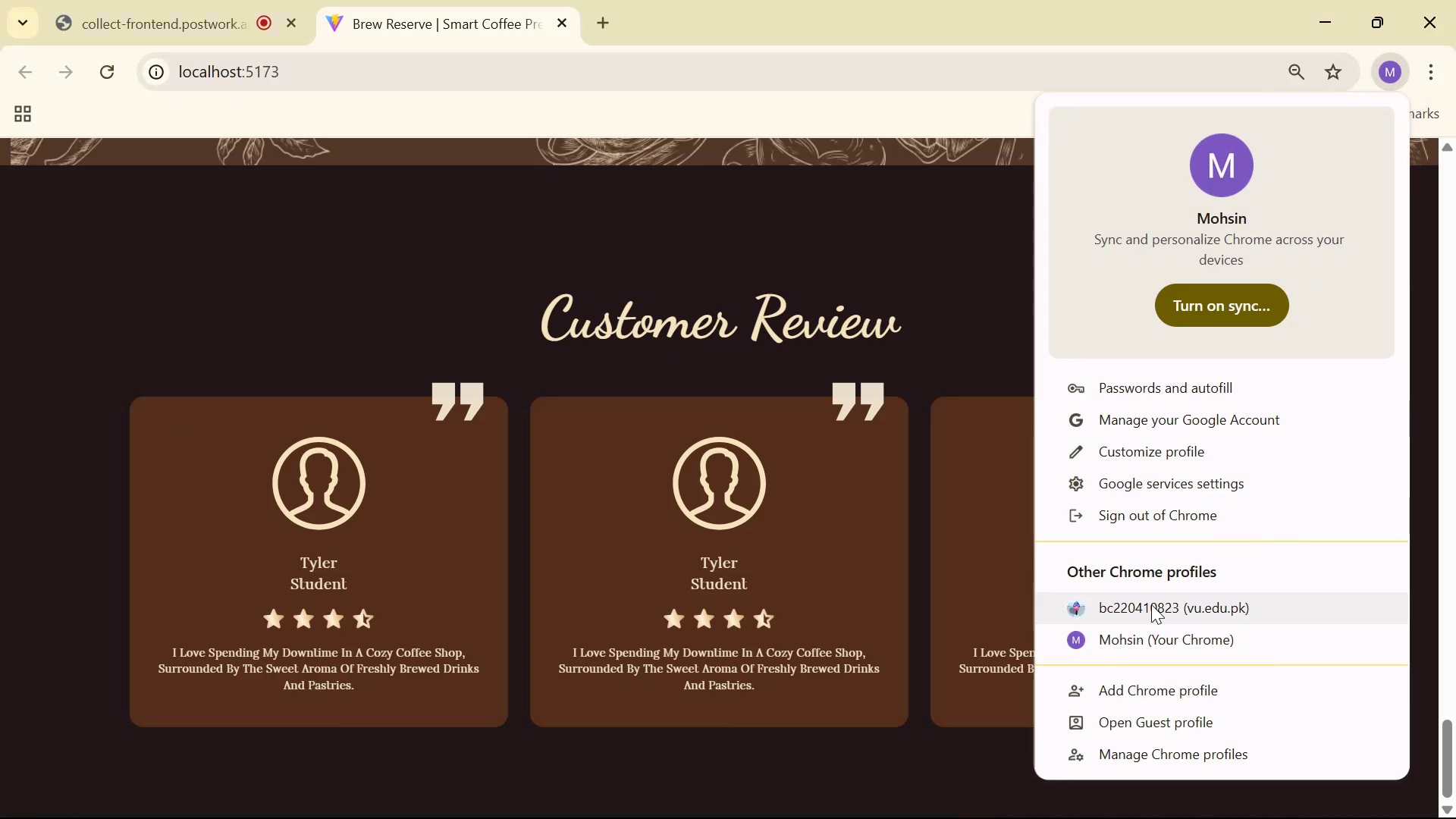 
left_click([1151, 613])
 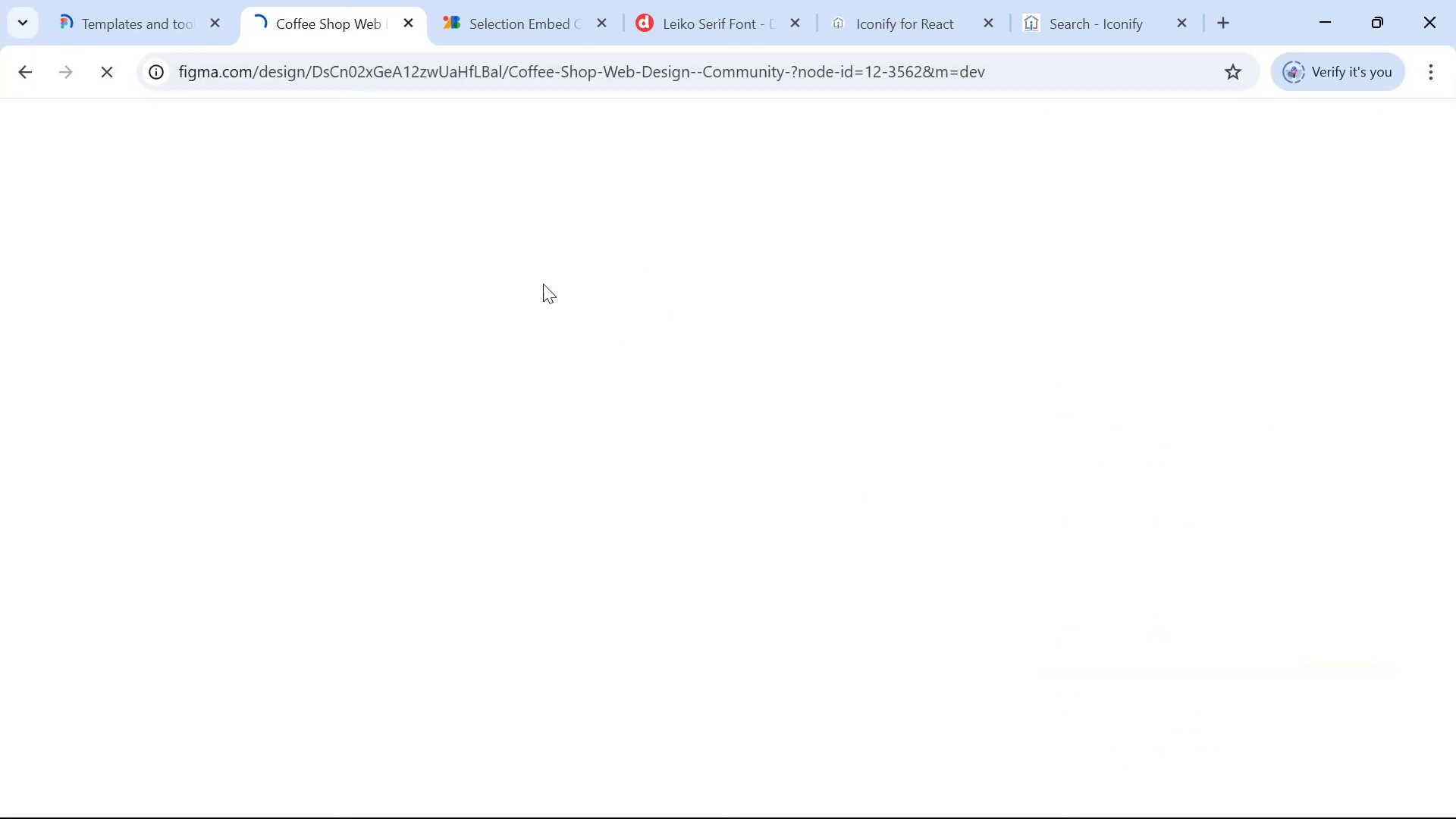 
key(Alt+AltLeft)
 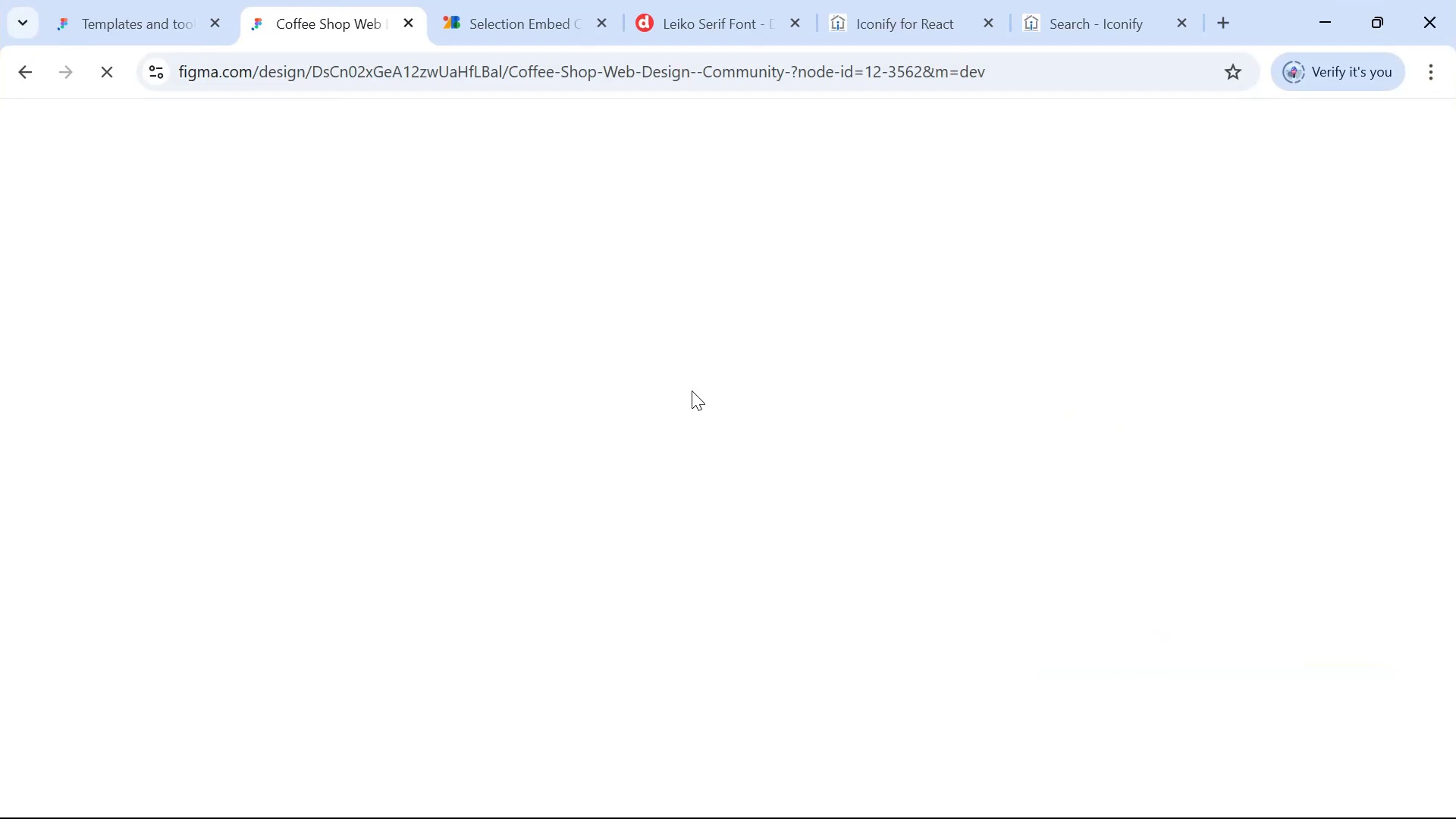 
key(Alt+Tab)
 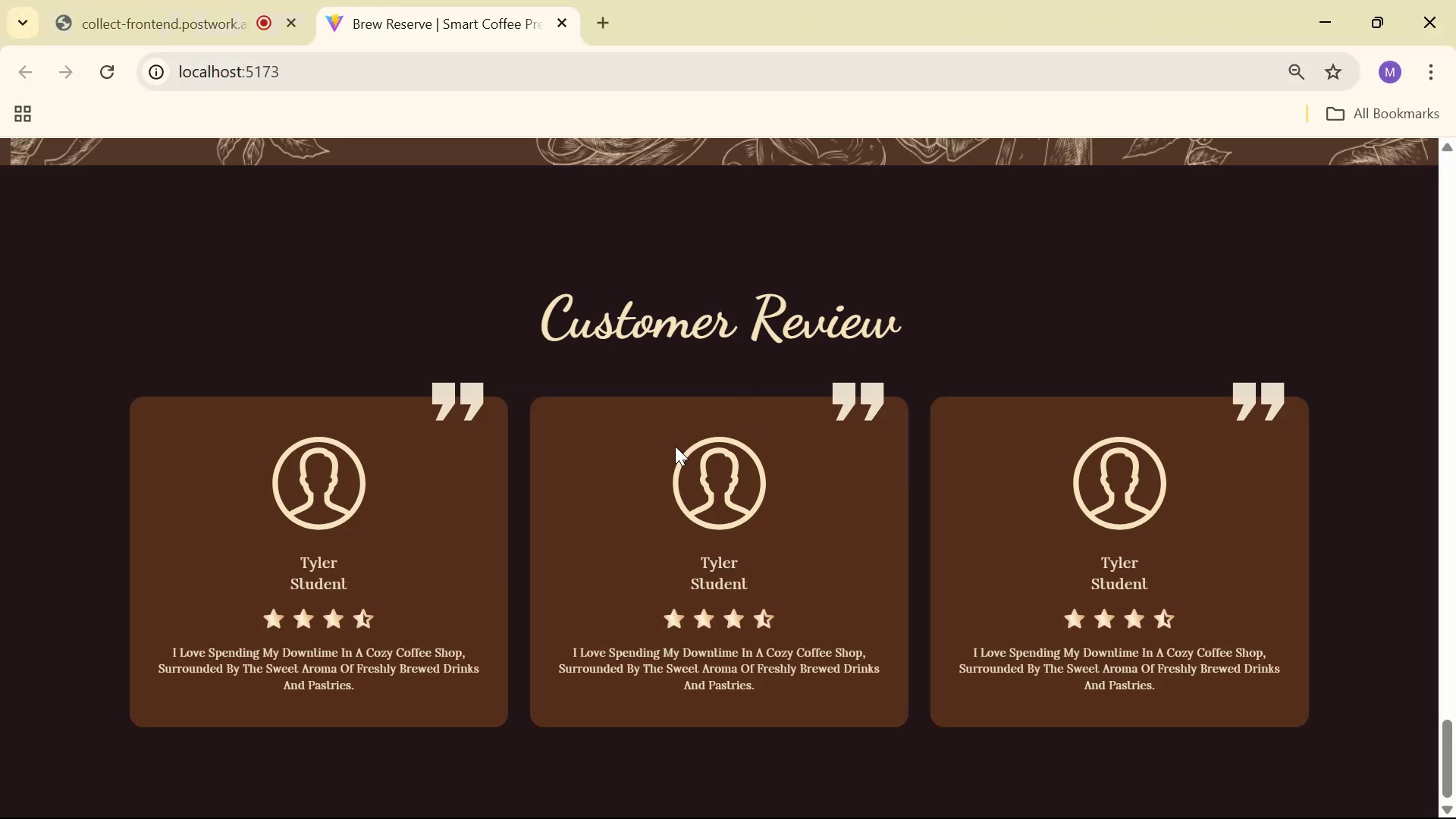 
key(Alt+Tab)
 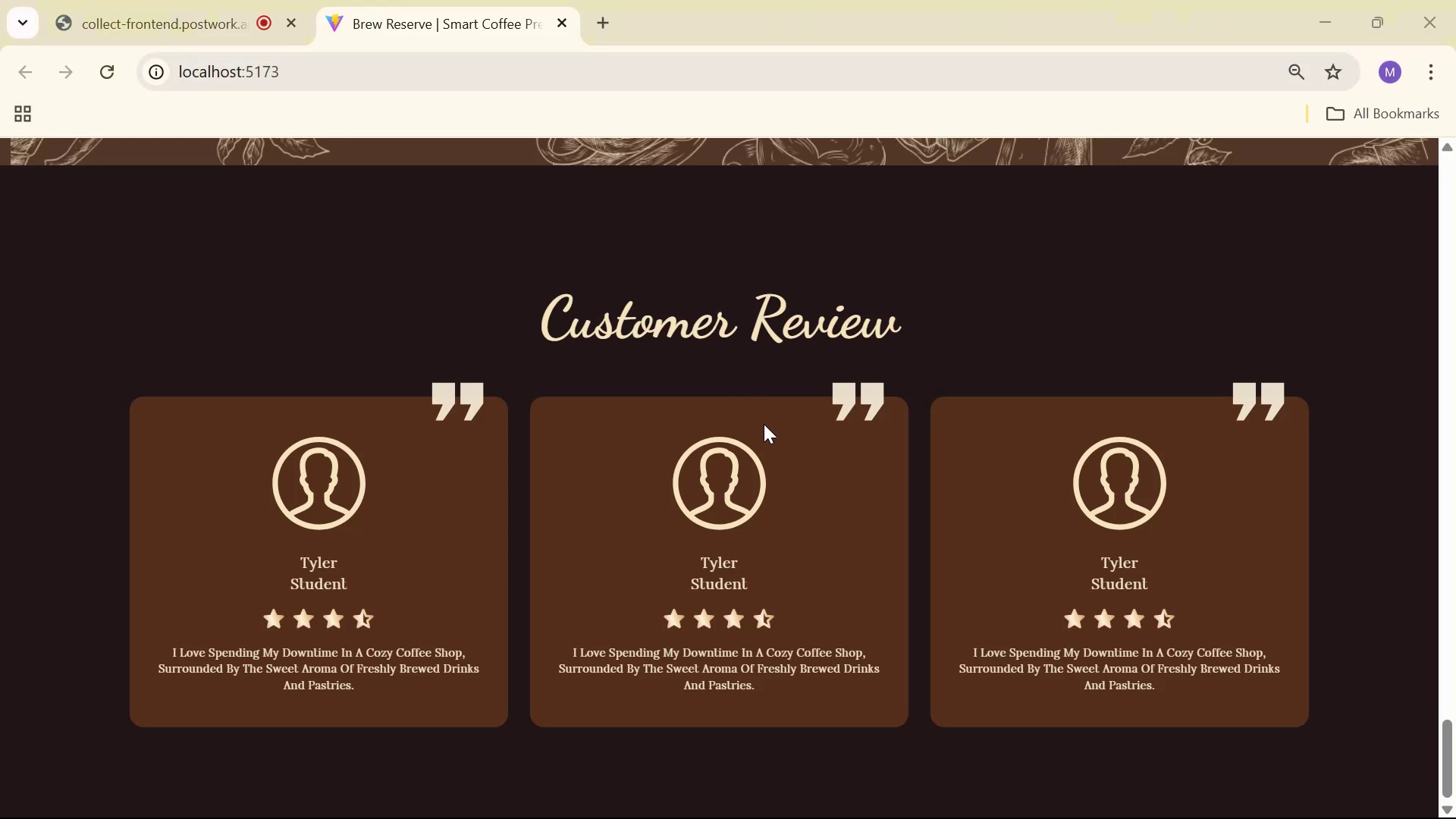 
key(Alt+Tab)
 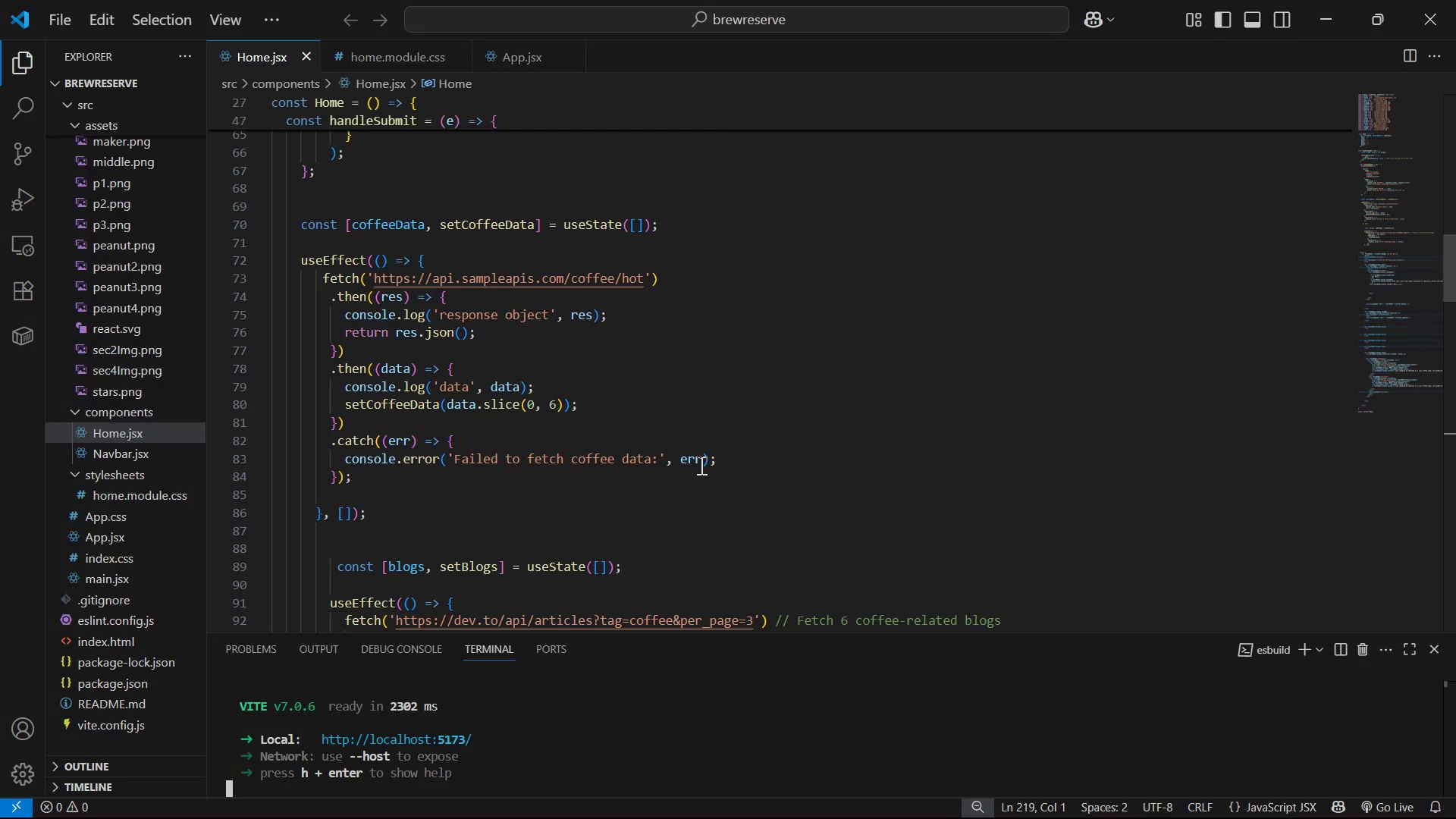 
scroll: coordinate [1389, 396], scroll_direction: down, amount: 17.0
 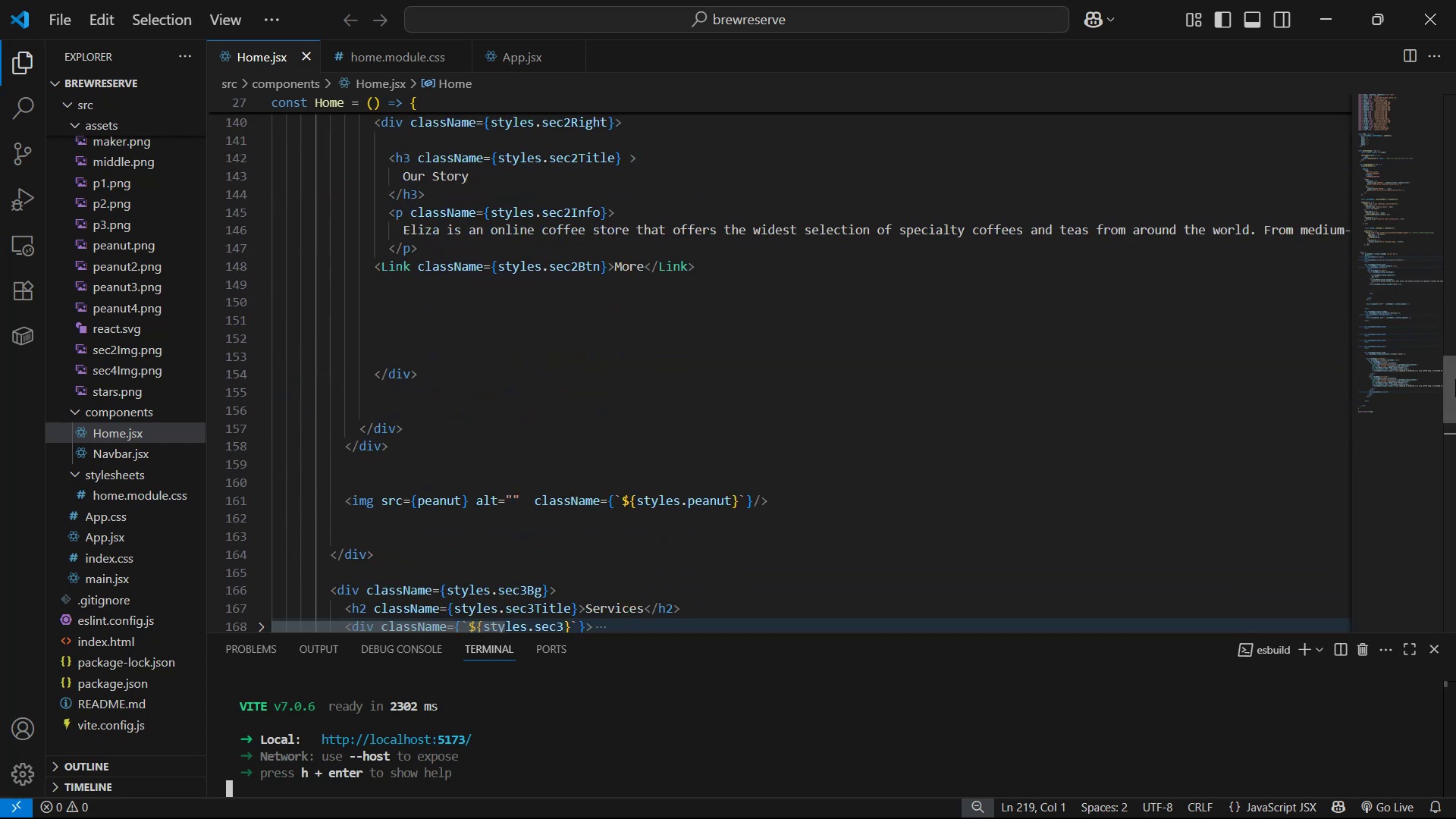 
left_click_drag(start_coordinate=[1455, 379], to_coordinate=[1455, 530])
 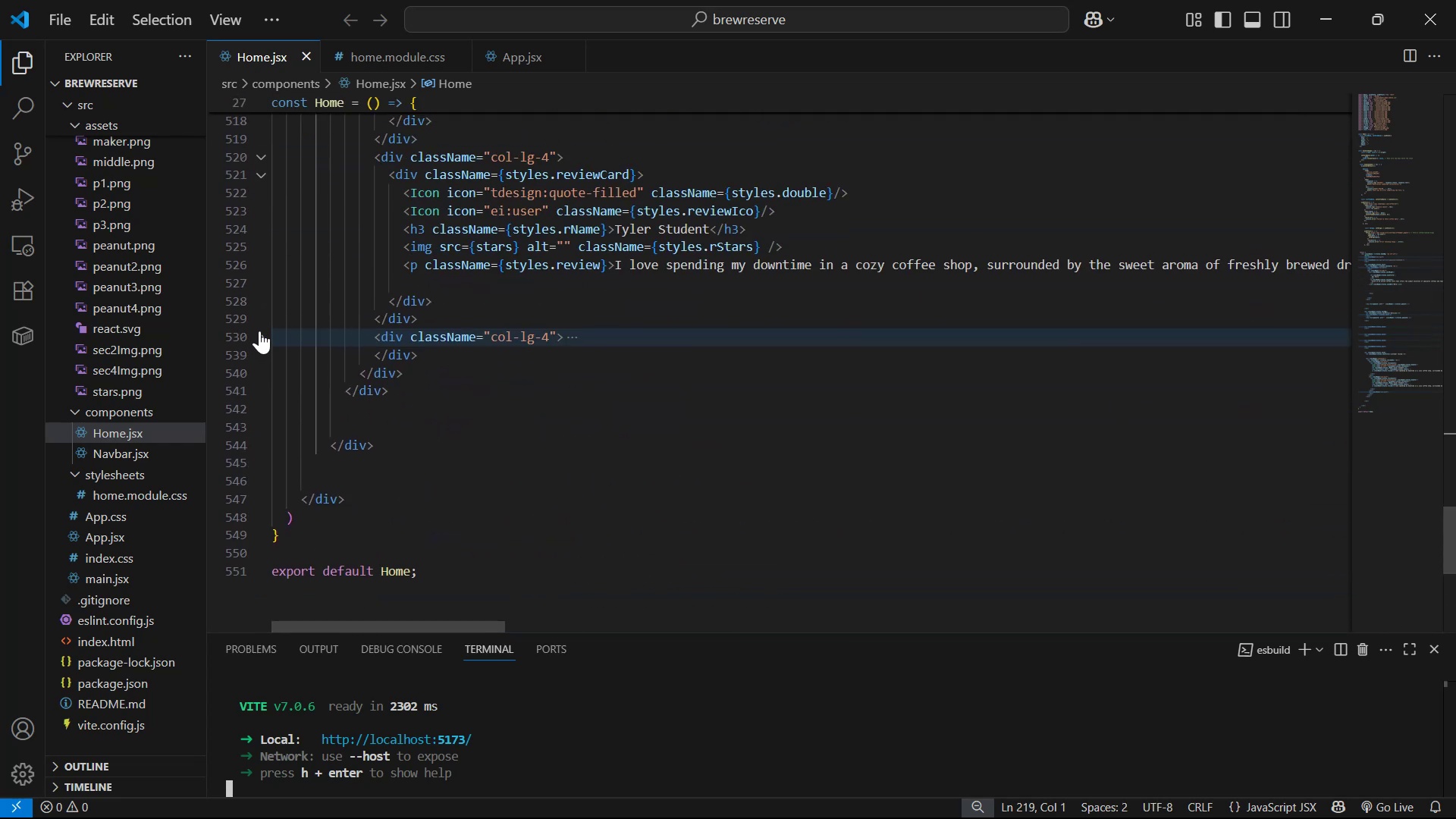 
left_click([260, 331])
 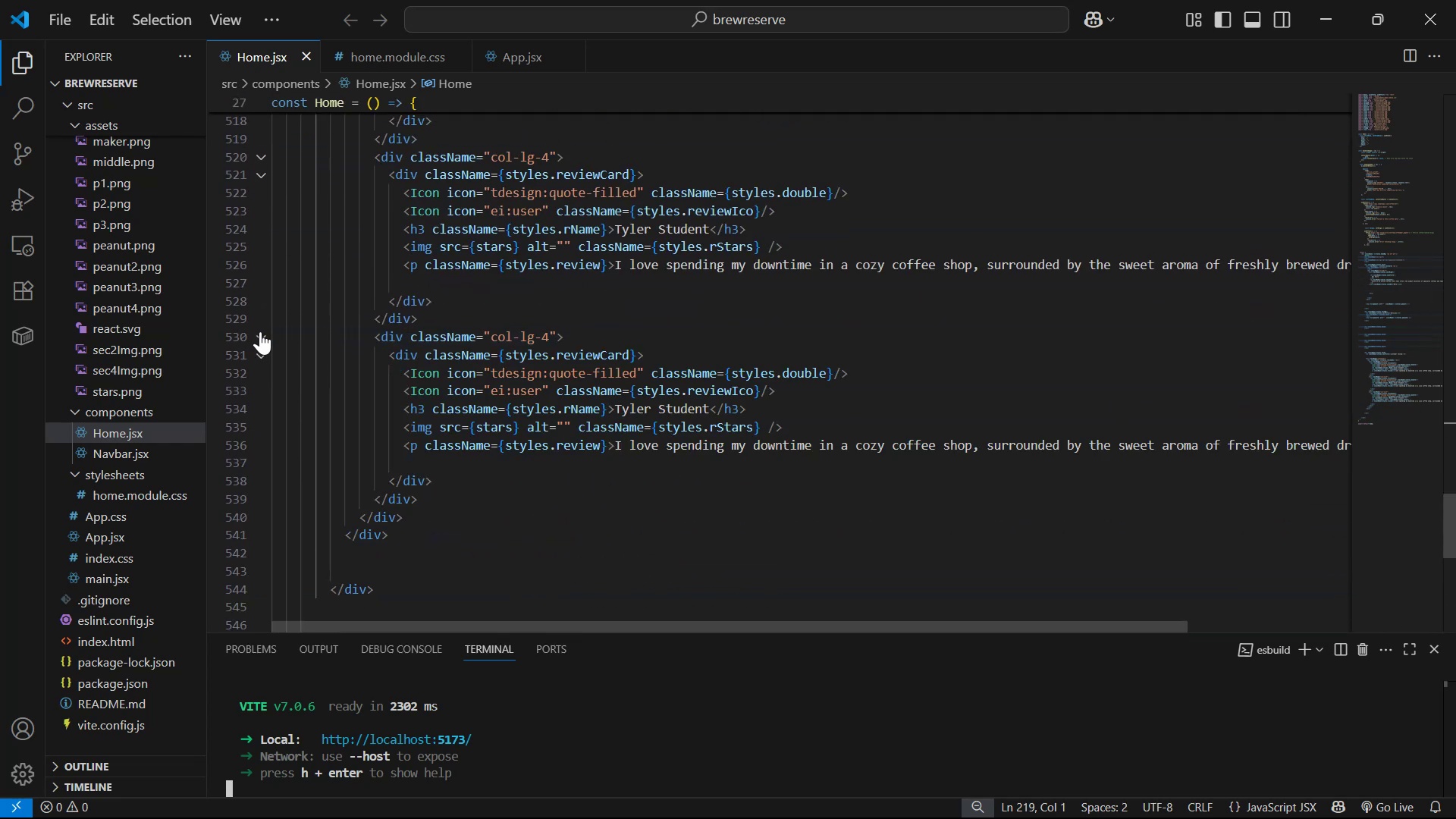 
left_click([260, 331])
 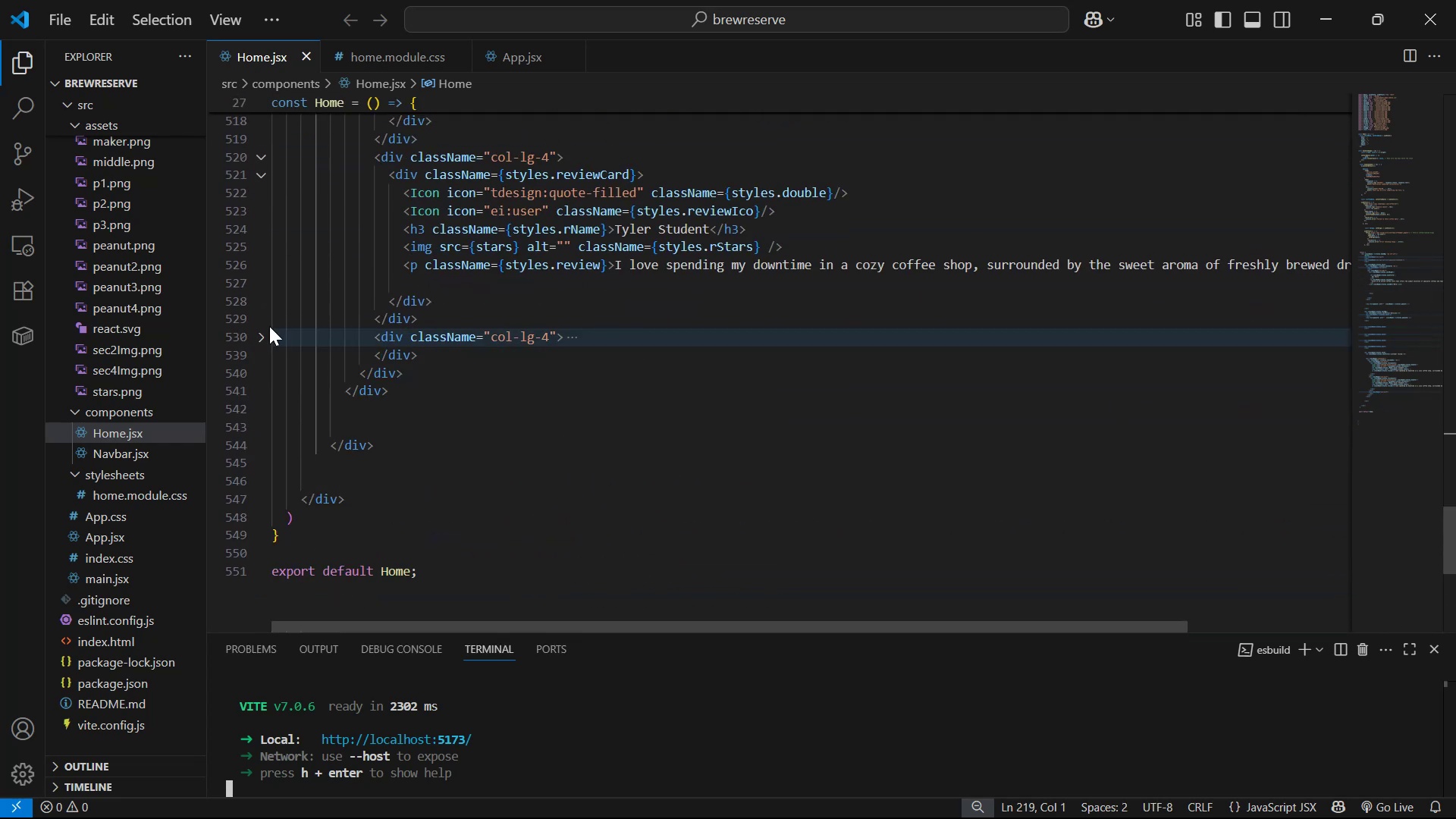 
scroll: coordinate [328, 328], scroll_direction: up, amount: 5.0
 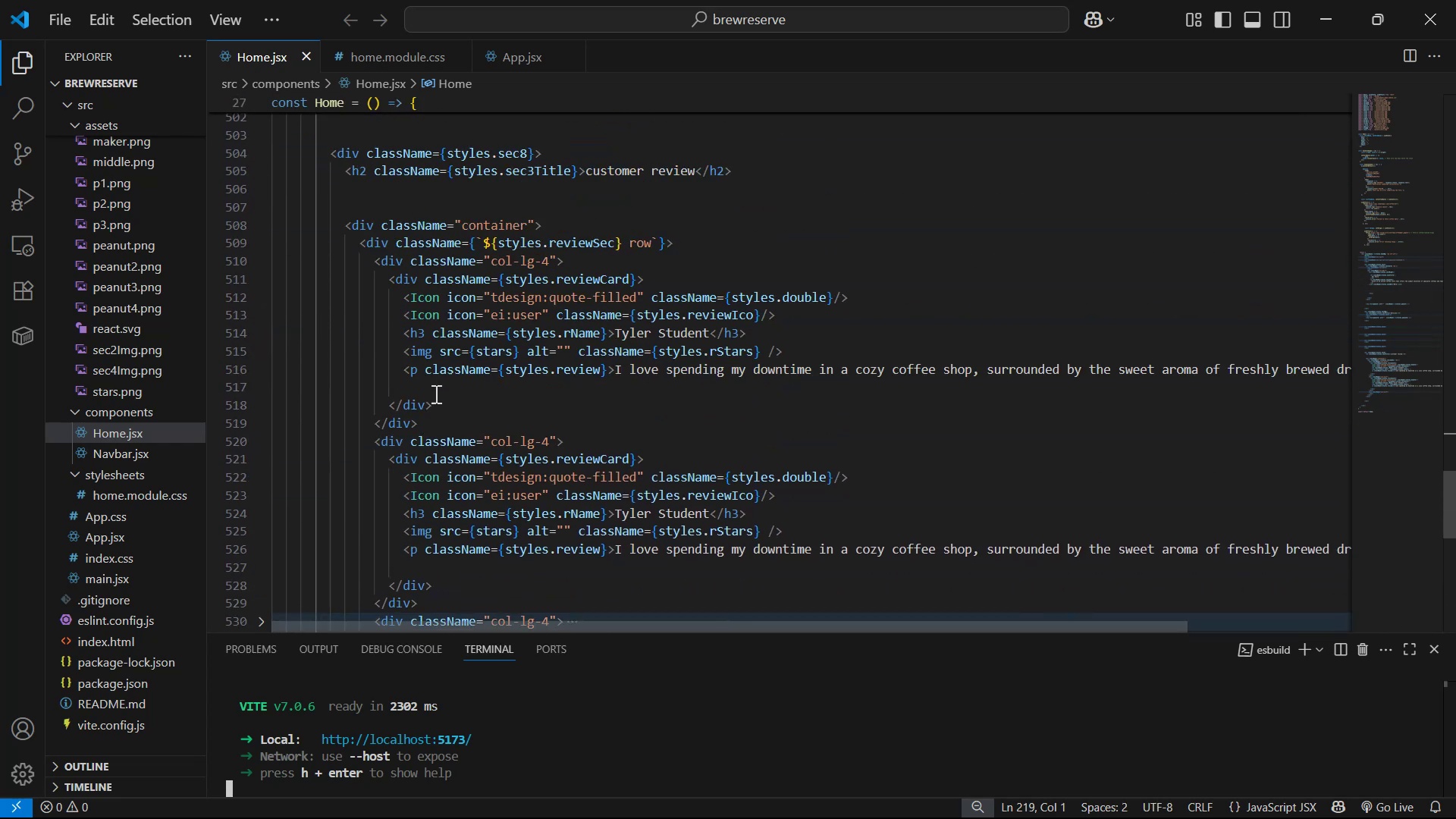 
left_click([415, 410])
 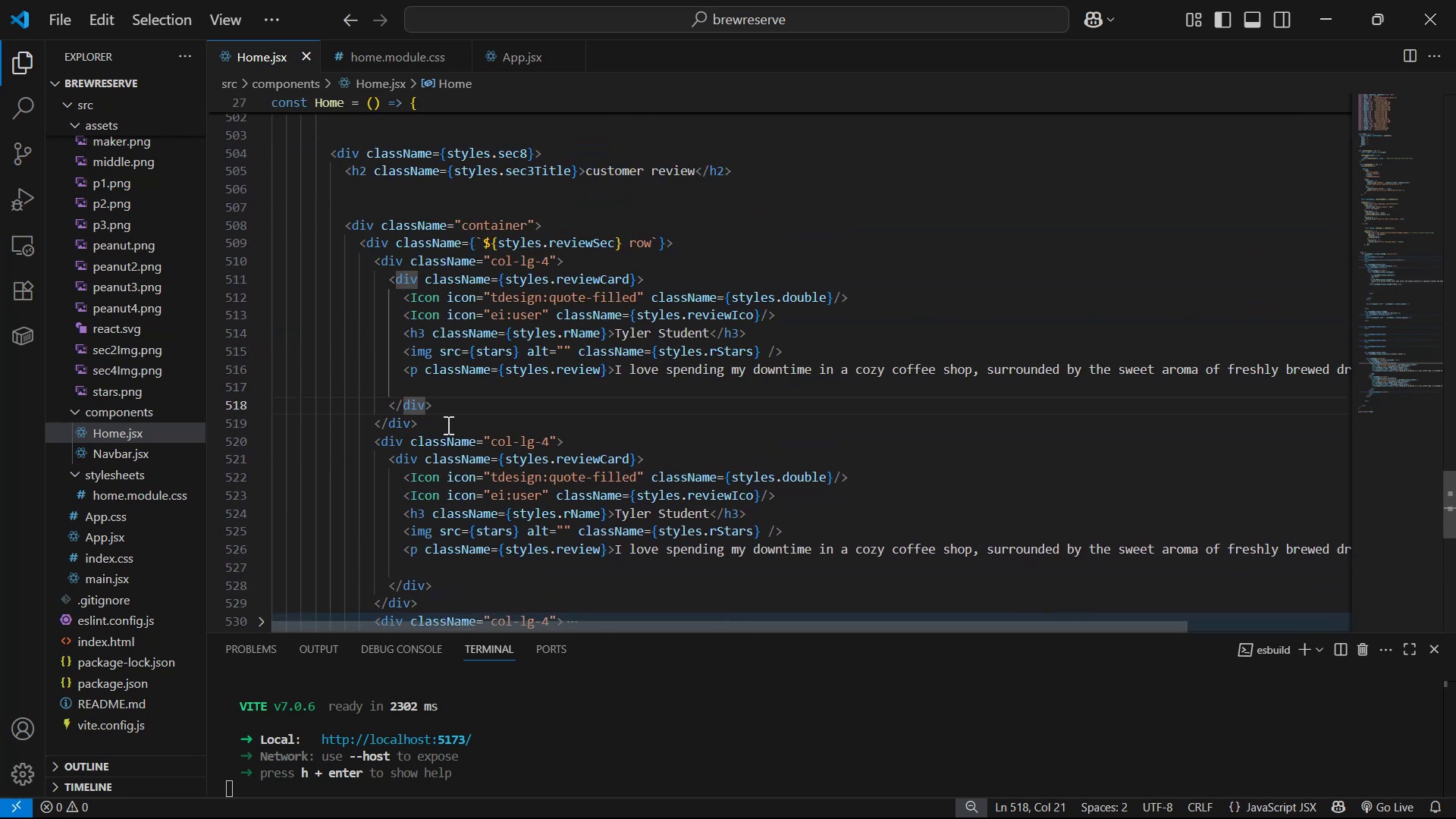 
left_click_drag(start_coordinate=[461, 418], to_coordinate=[379, 318])
 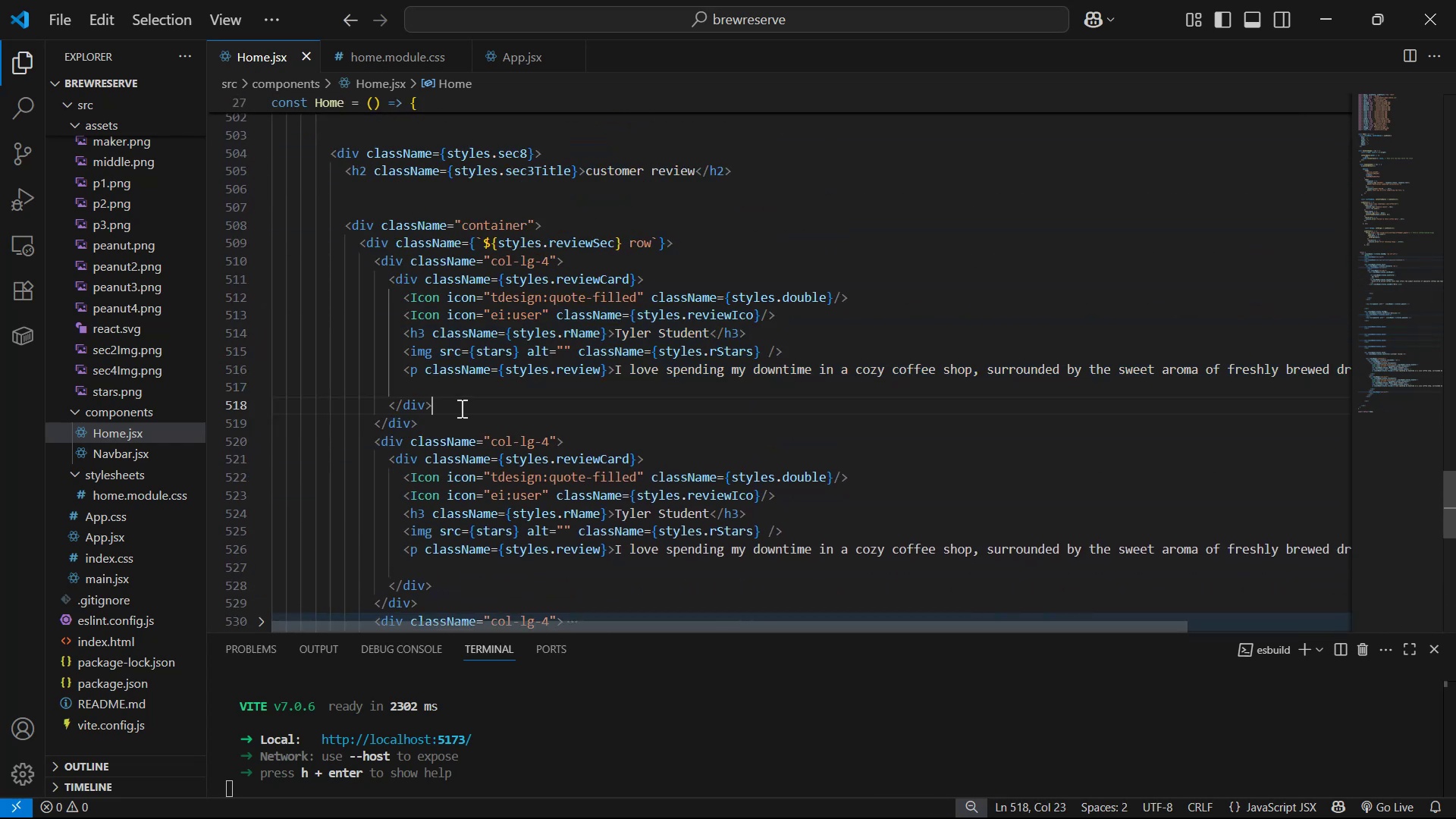 
left_click_drag(start_coordinate=[452, 405], to_coordinate=[387, 278])
 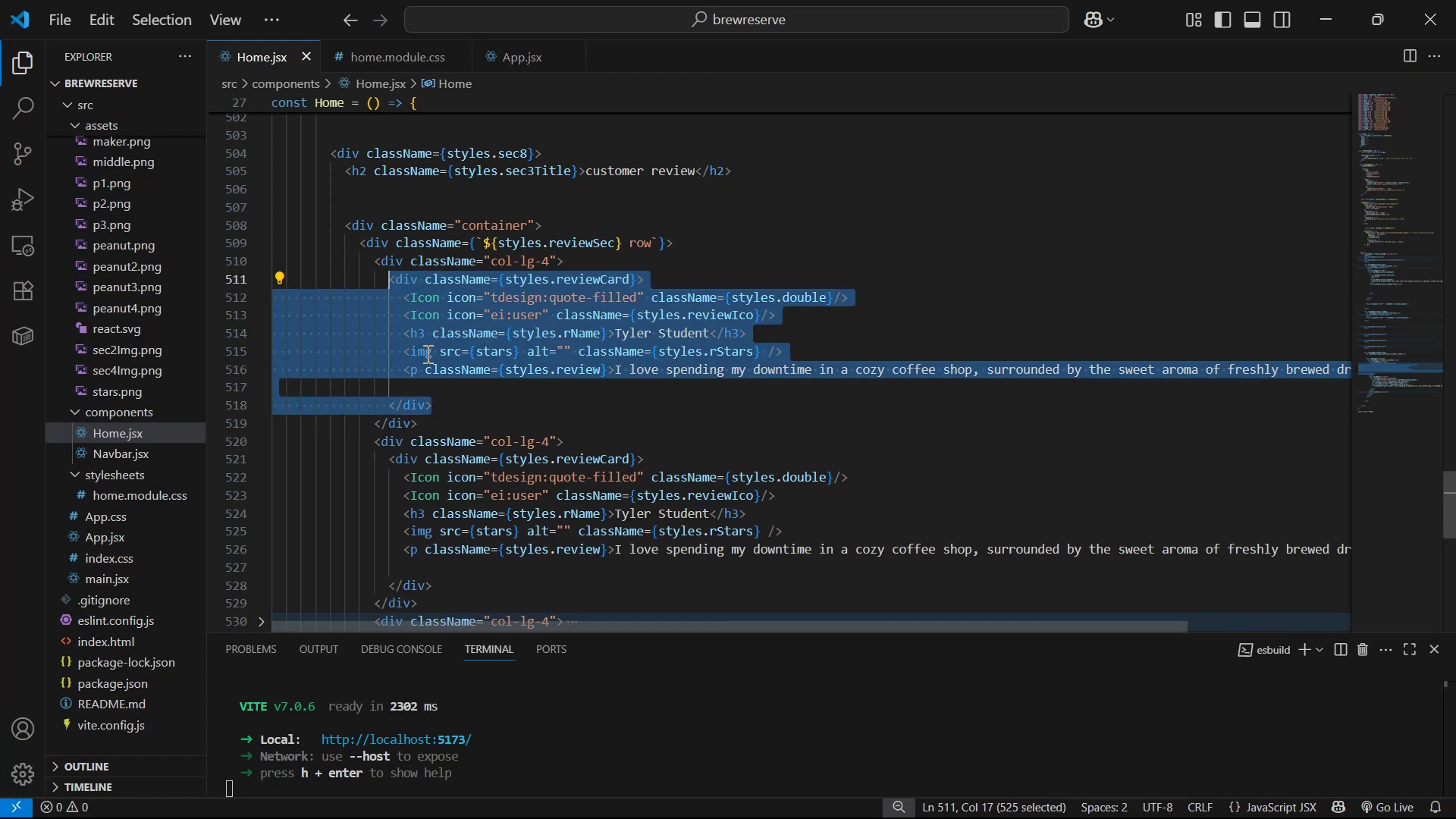 
key(Control+C)
 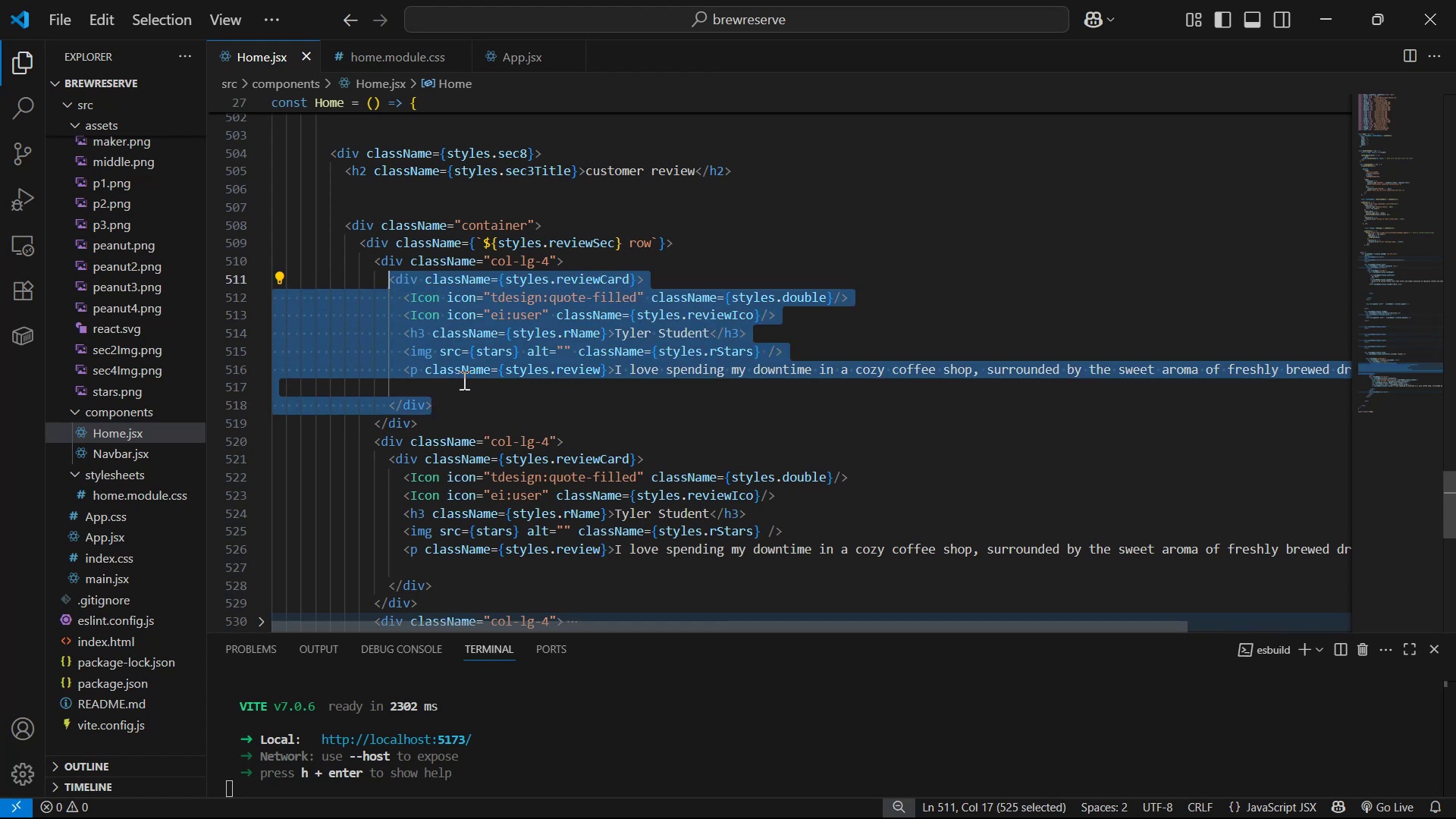 
key(Control+C)
 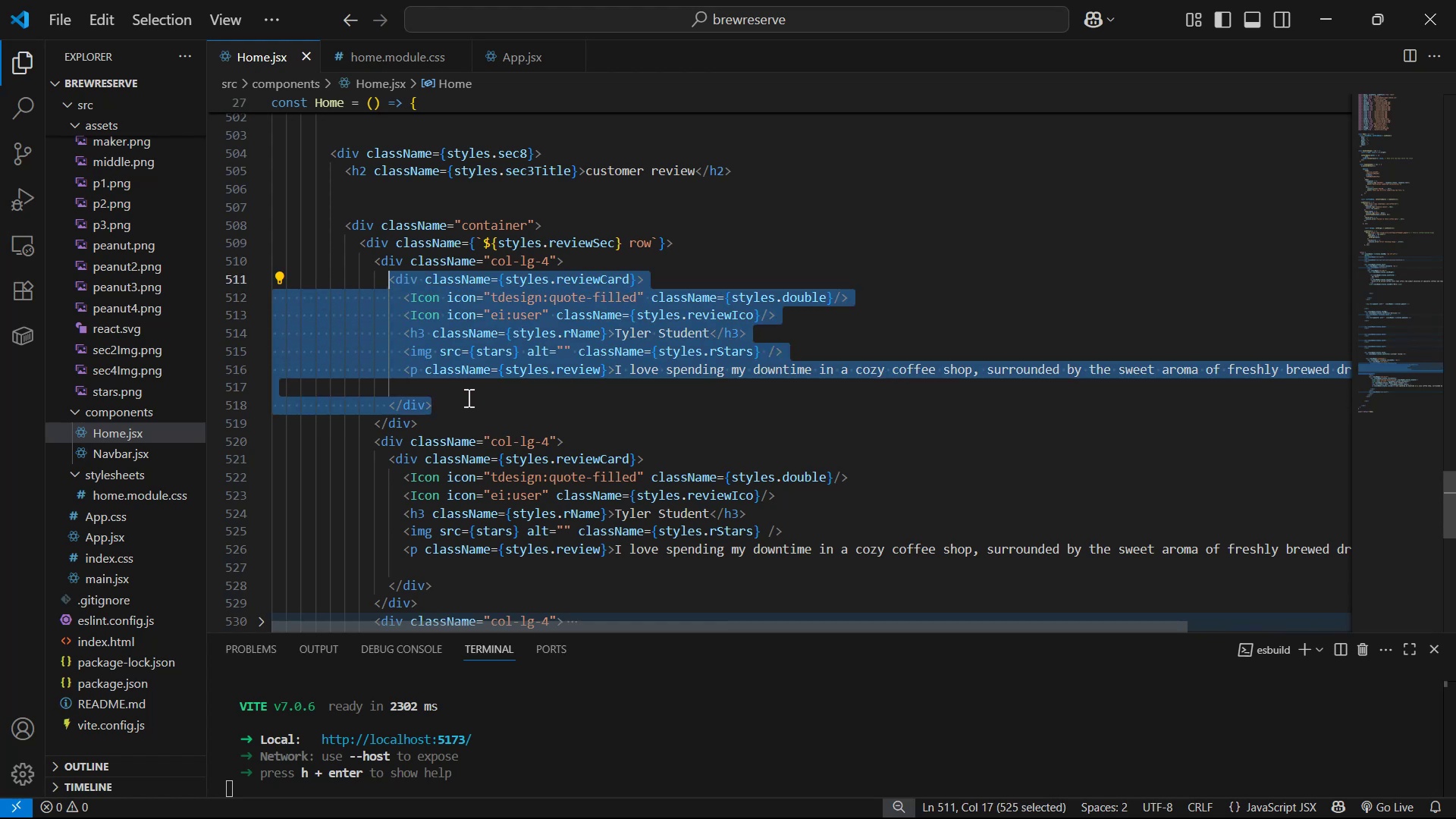 
key(Alt+Tab)
 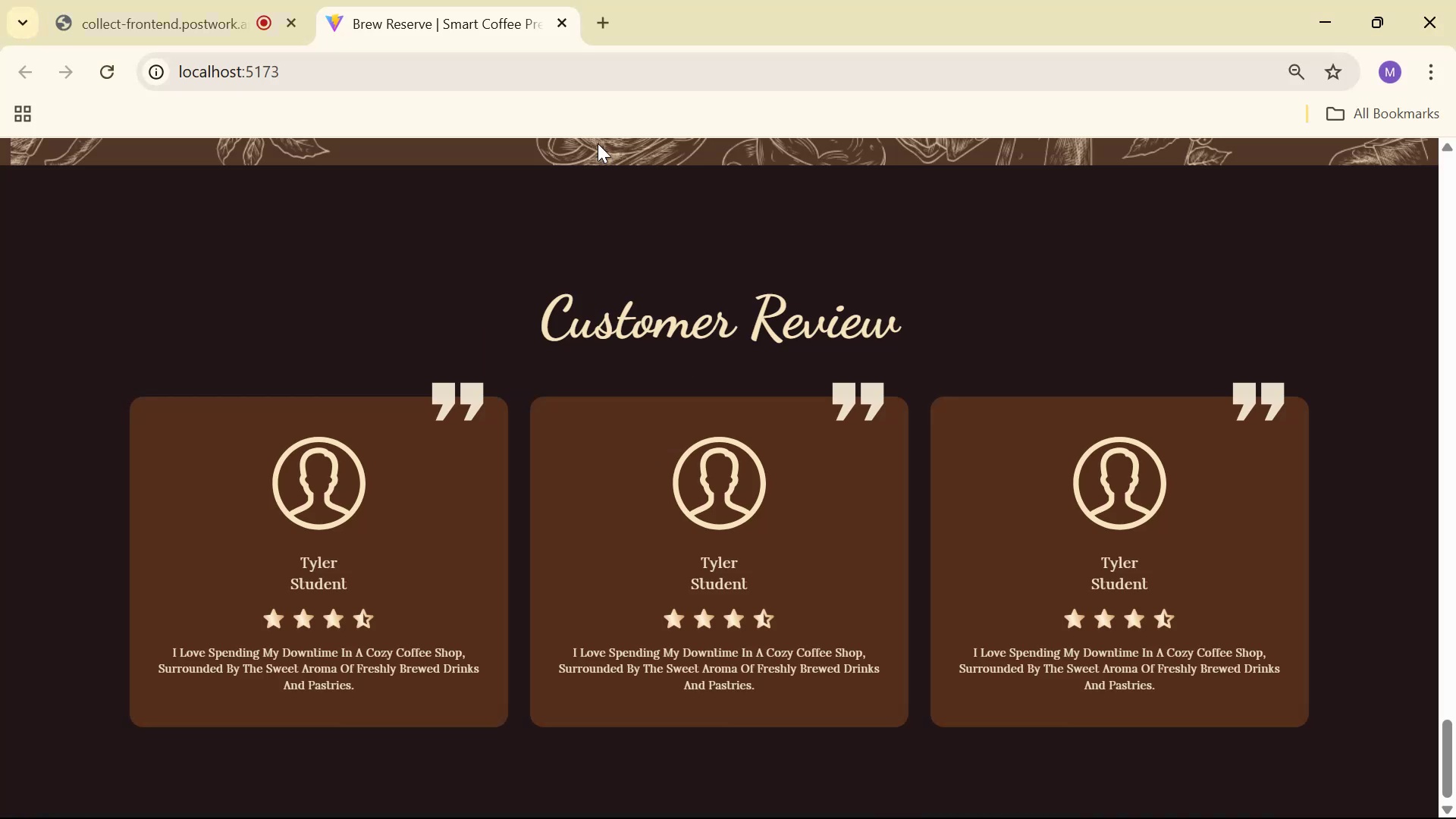 
left_click([600, 32])
 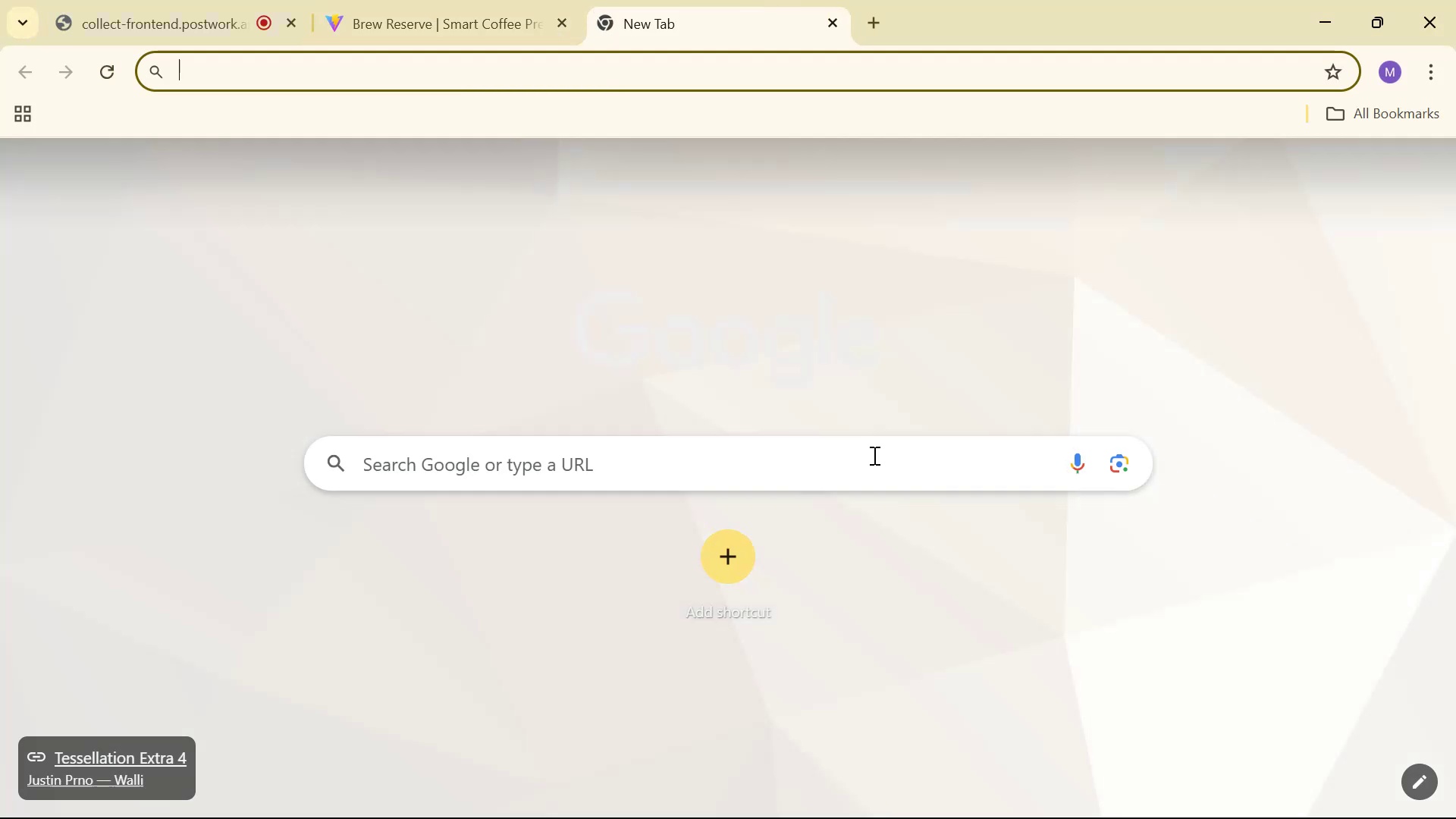 
type(gpt)
 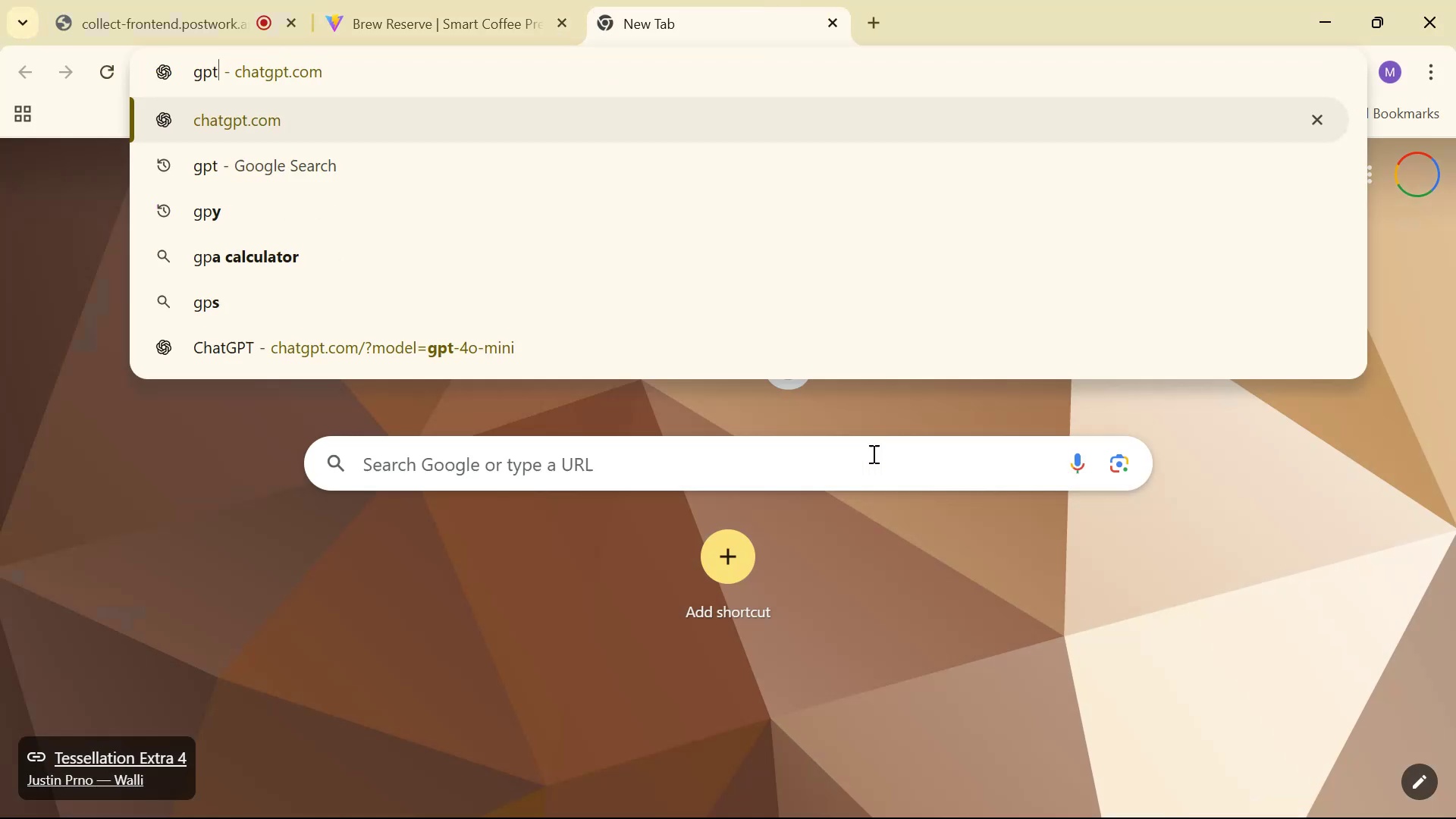 
key(Enter)
 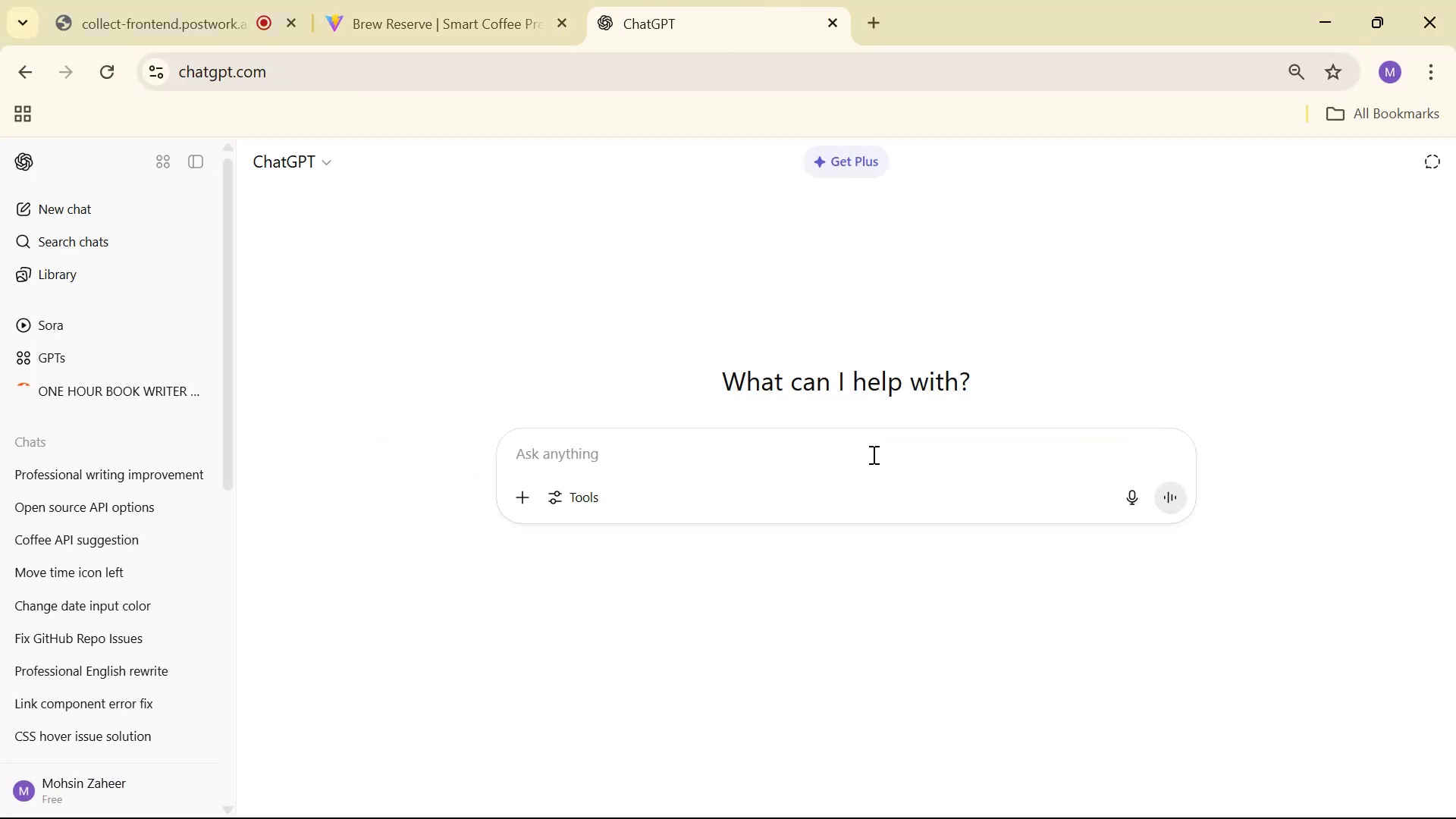 
wait(5.18)
 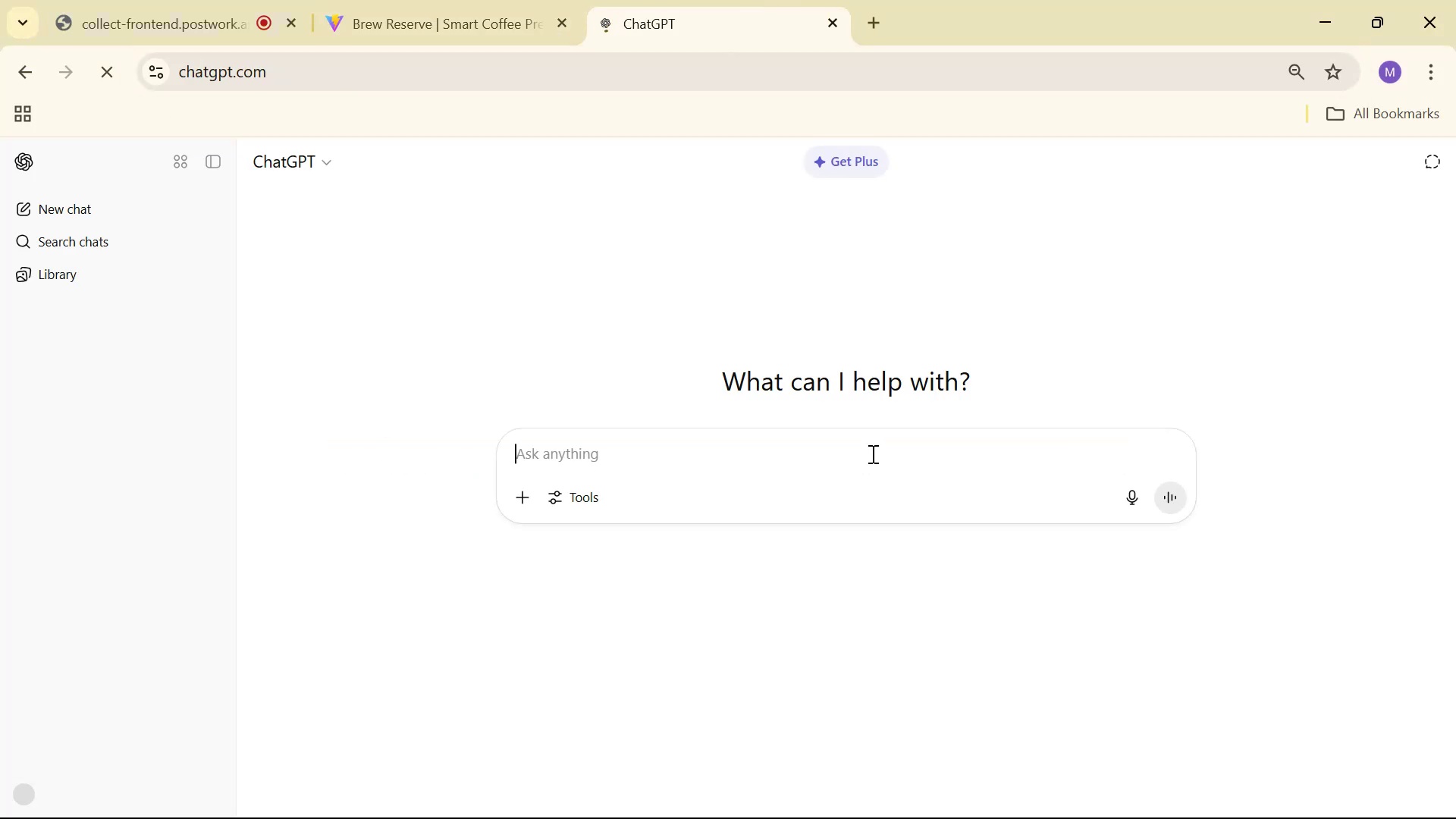 
type(I want to user )
key(Backspace)
key(Backspace)
type( a free open soucr)
key(Backspace)
key(Backspace)
type(rce api )
key(Backspace)
type( that )
key(Backspace)
key(Backspace)
key(Backspace)
key(Backspace)
key(Backspace)
type(to fetch review )
key(Backspace)
type(s on coffe )
key(Backspace)
type(e )
key(Backspace)
type(: )
 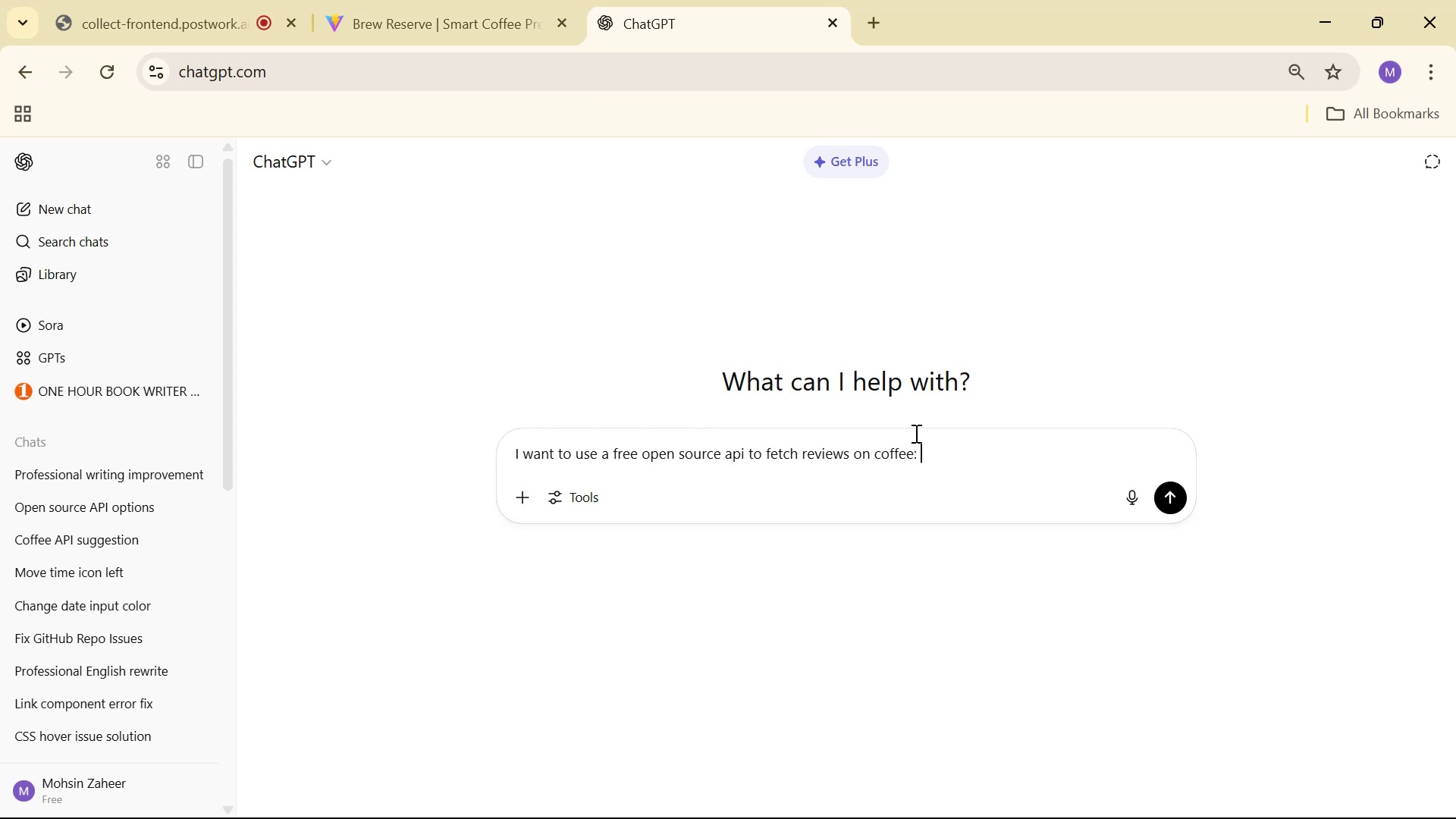 
key(Control+V)
 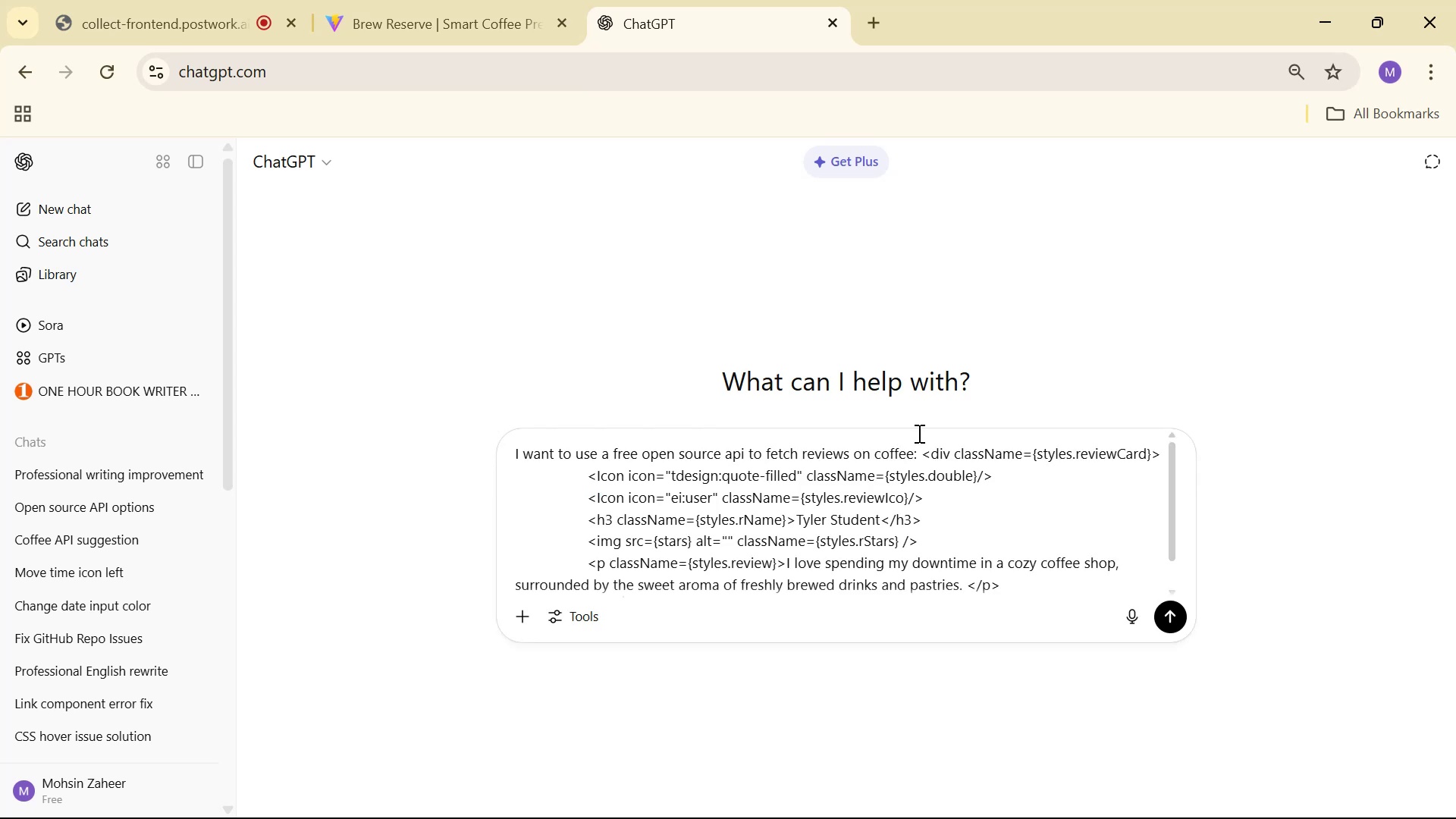 
key(Enter)
 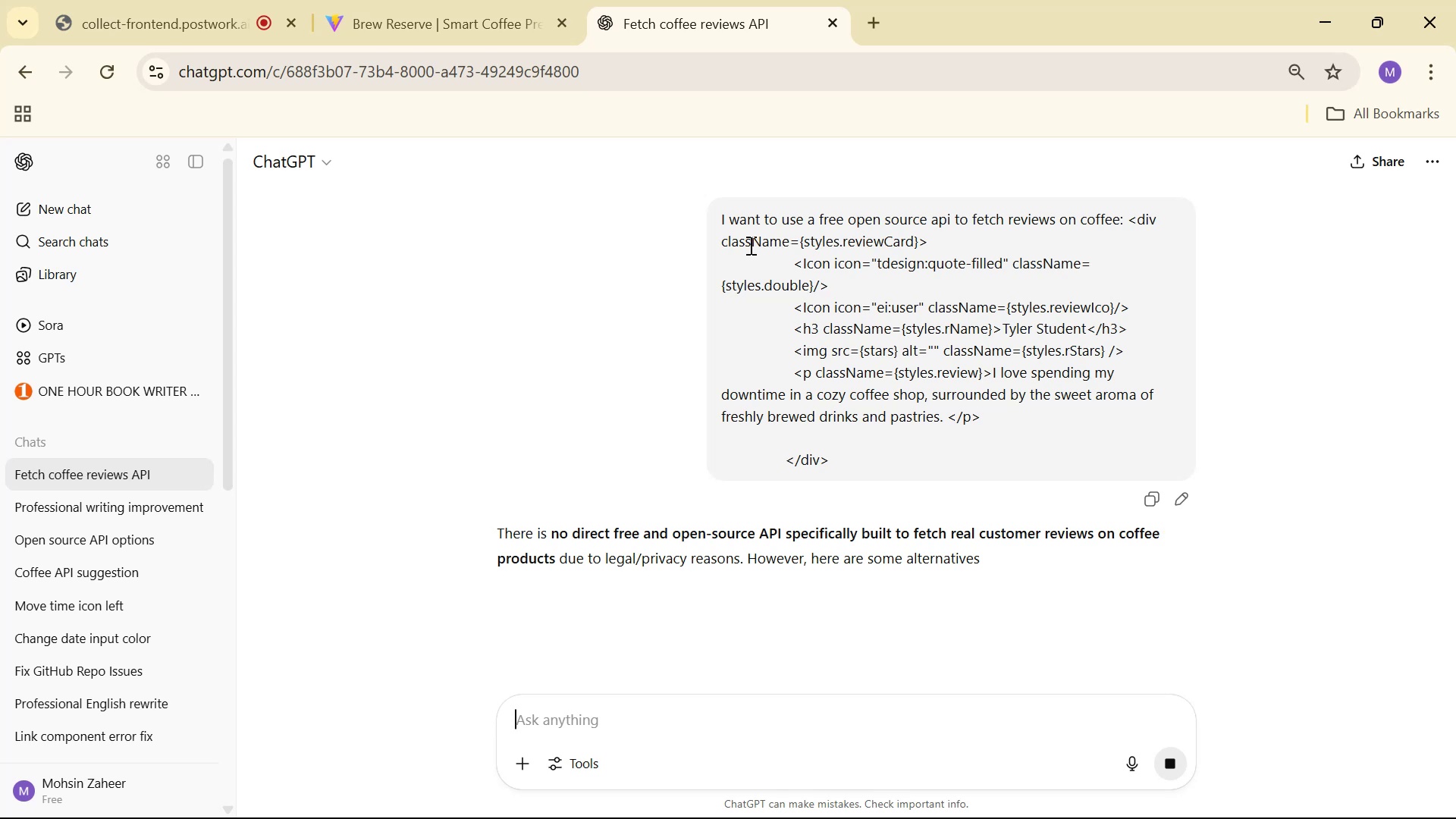 
scroll: coordinate [1072, 305], scroll_direction: down, amount: 8.0
 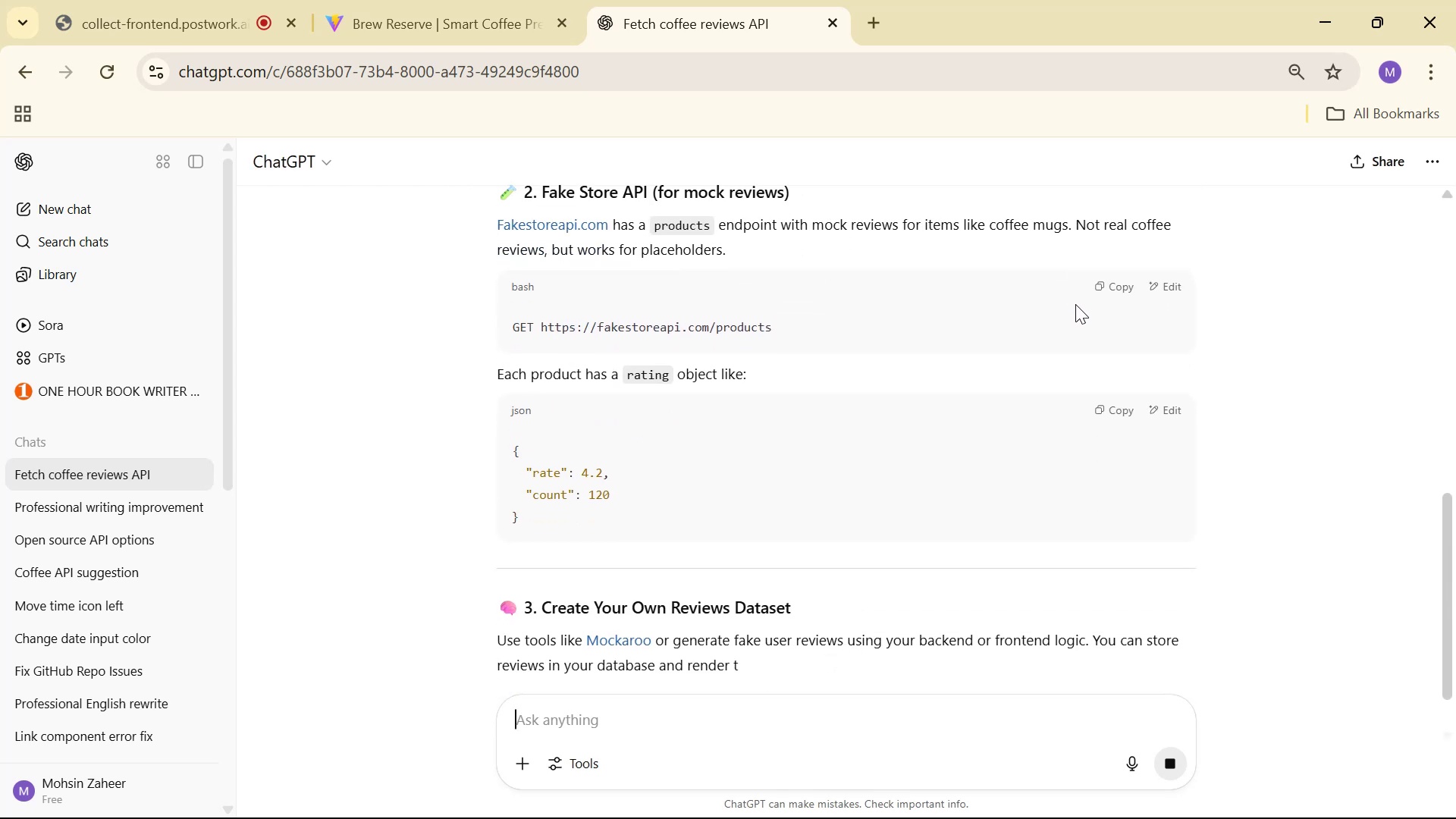 
scroll: coordinate [1109, 307], scroll_direction: down, amount: 22.0
 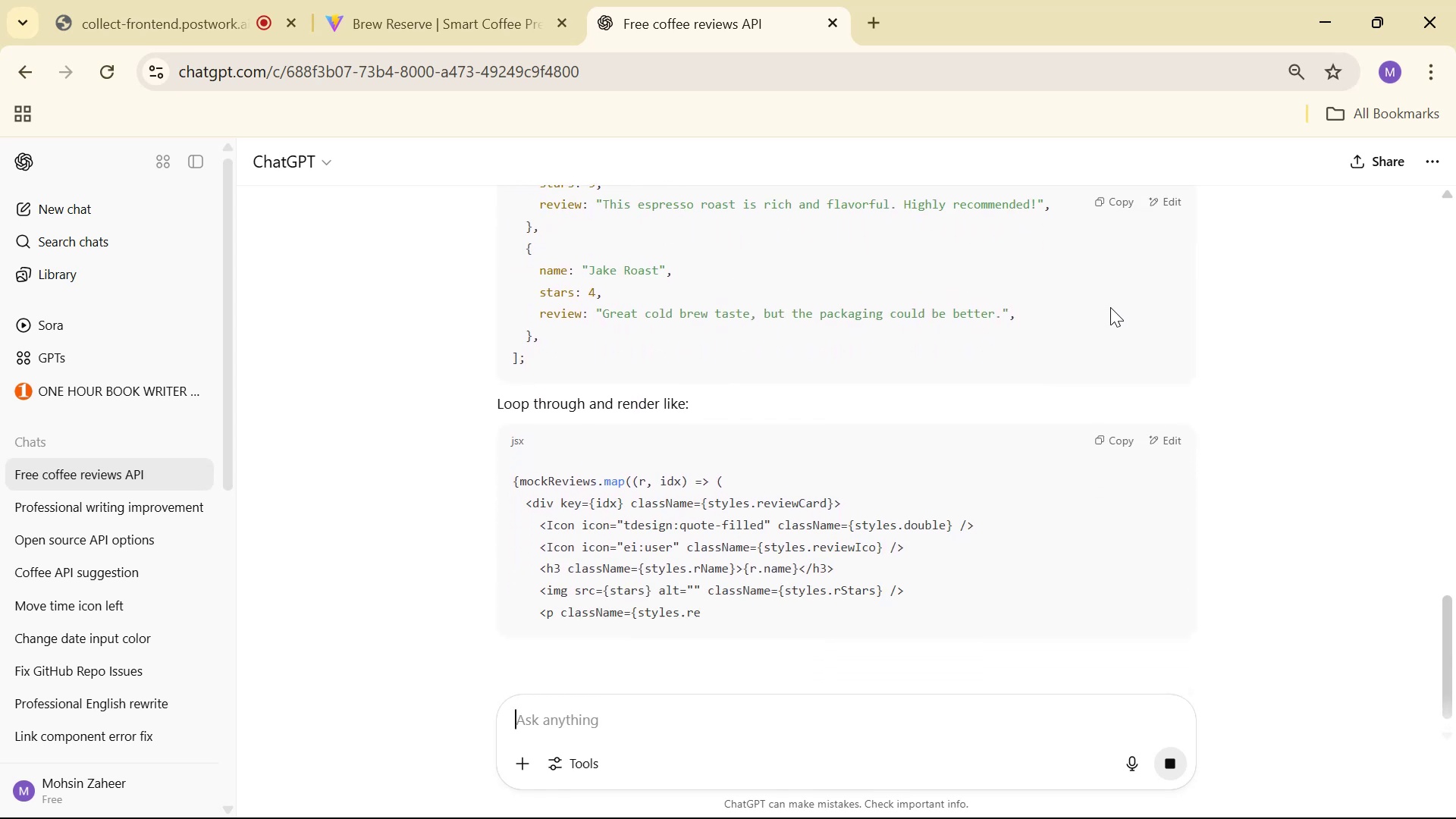 
scroll: coordinate [1110, 306], scroll_direction: down, amount: 1.0
 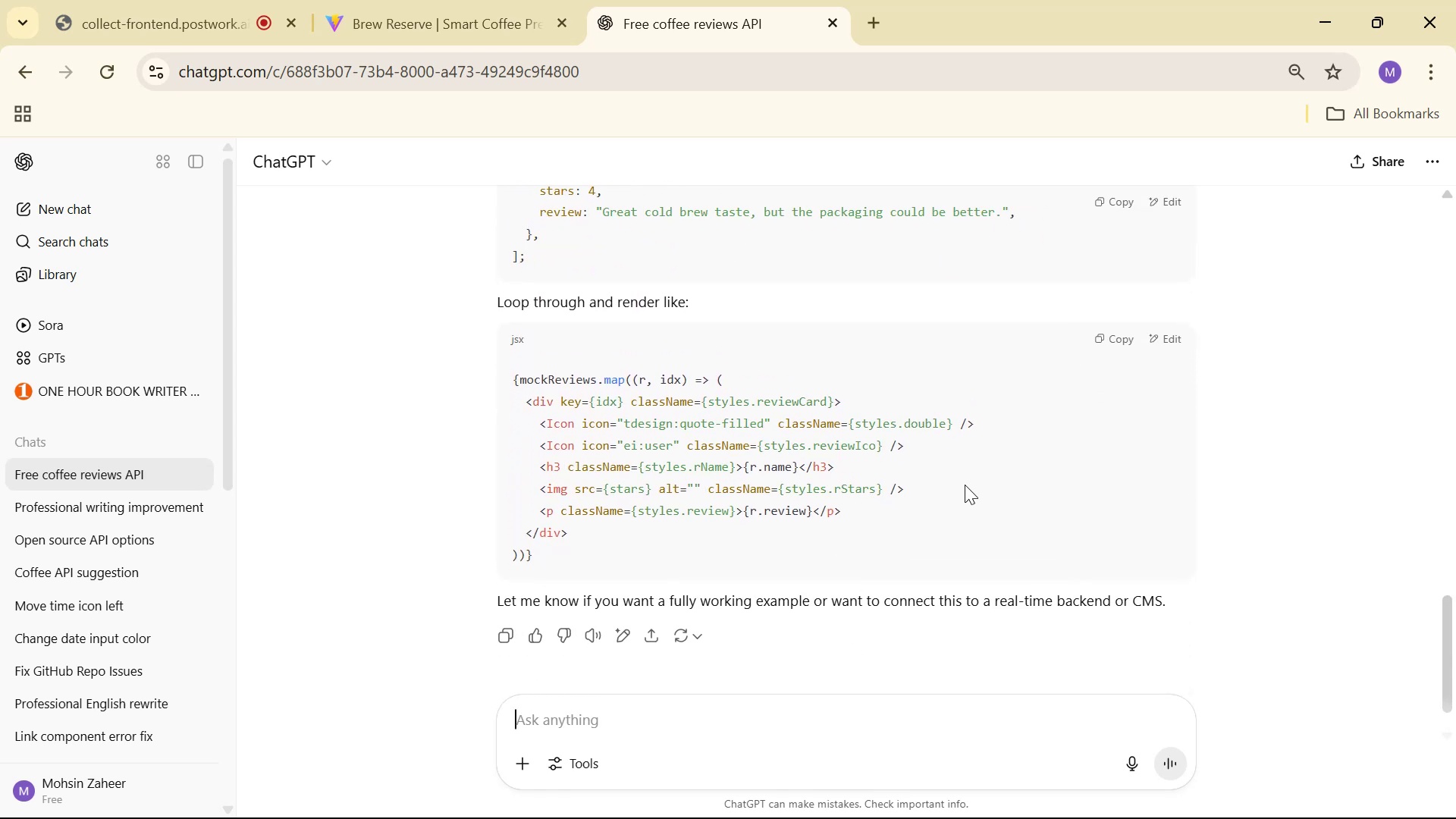 
wait(5.98)
 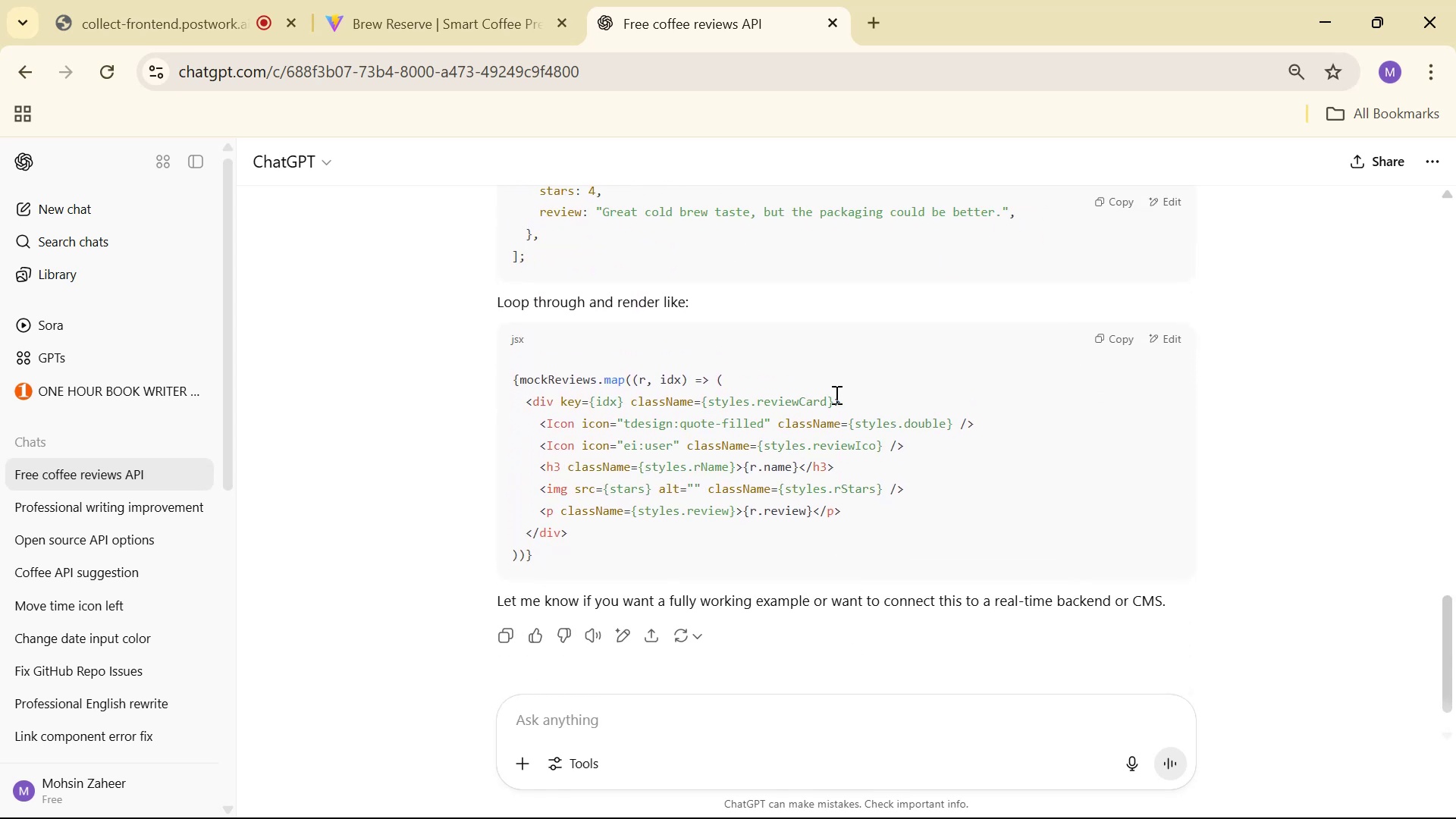 
scroll: coordinate [987, 460], scroll_direction: down, amount: 5.0
 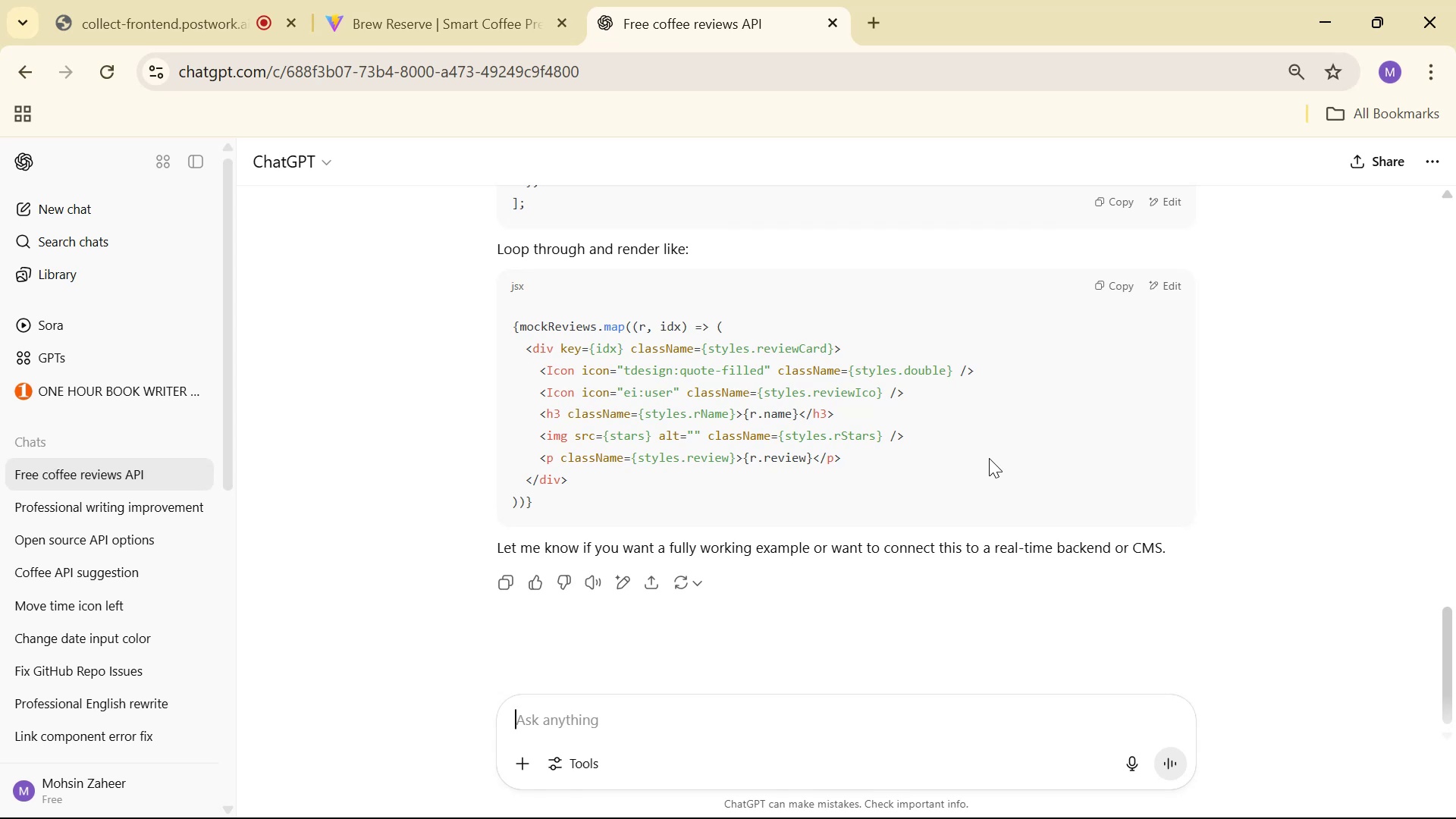 
scroll: coordinate [1015, 462], scroll_direction: up, amount: 20.0
 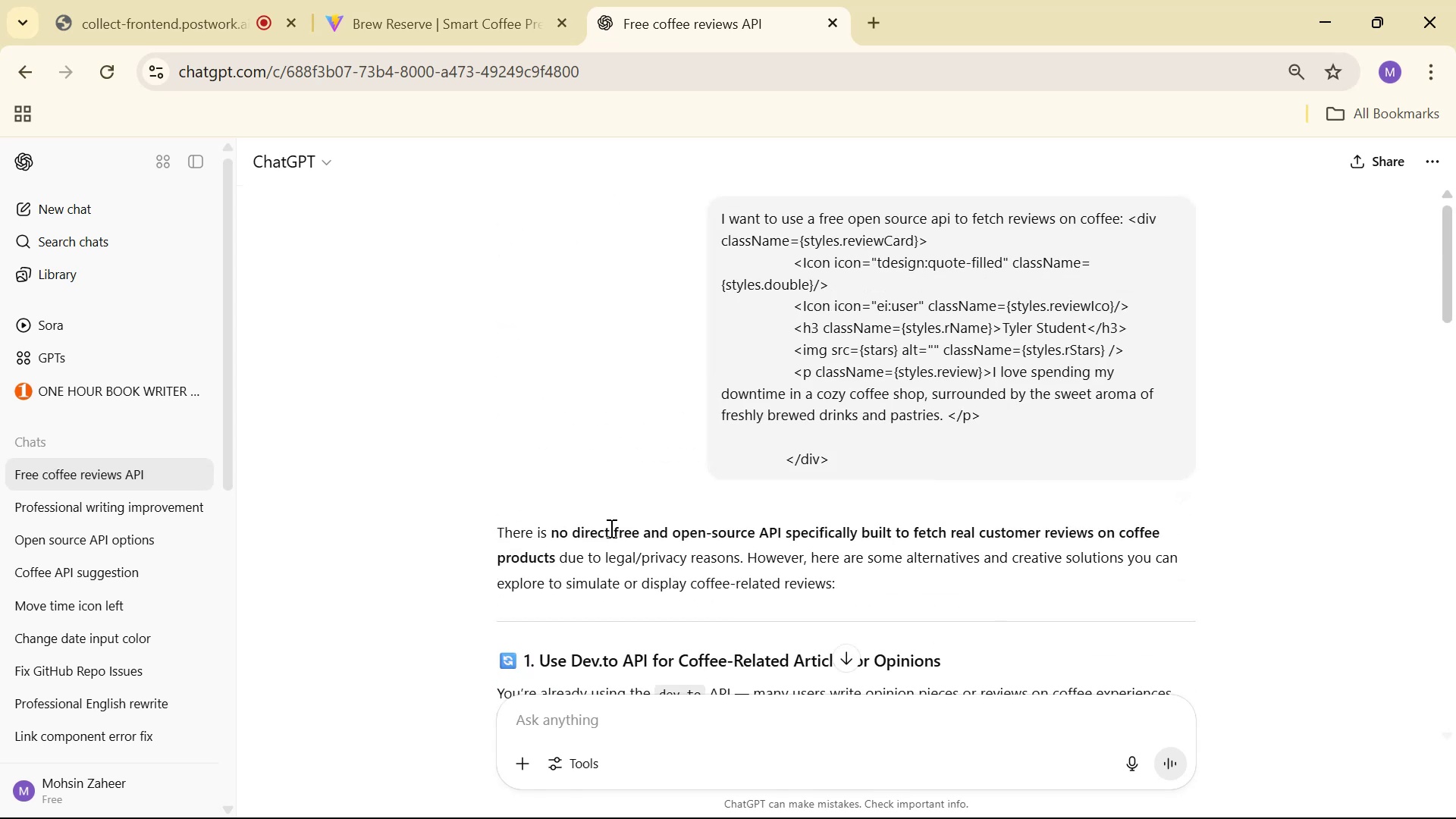 
left_click_drag(start_coordinate=[525, 532], to_coordinate=[1062, 587])
 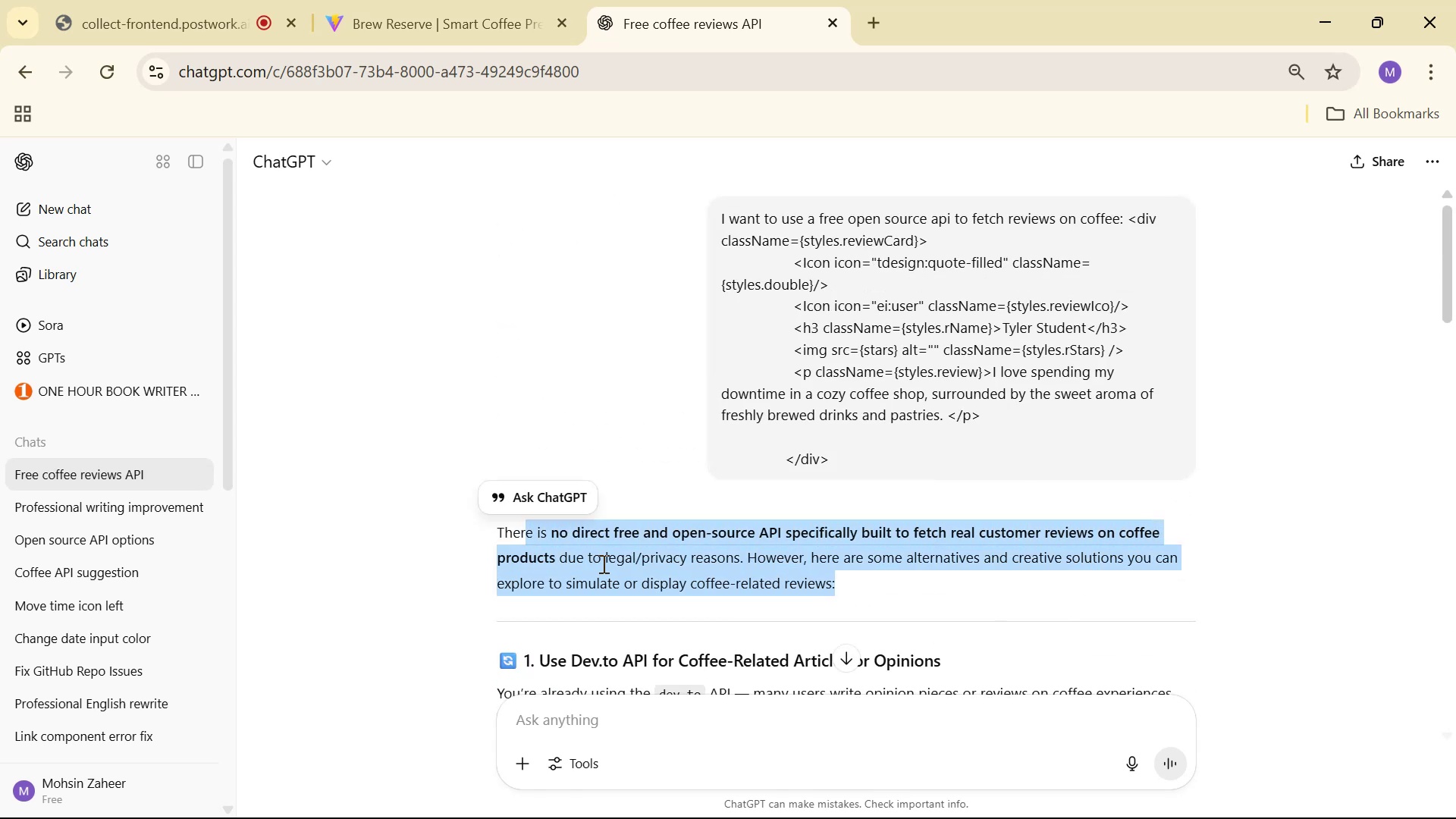 
left_click_drag(start_coordinate=[607, 553], to_coordinate=[603, 553])
 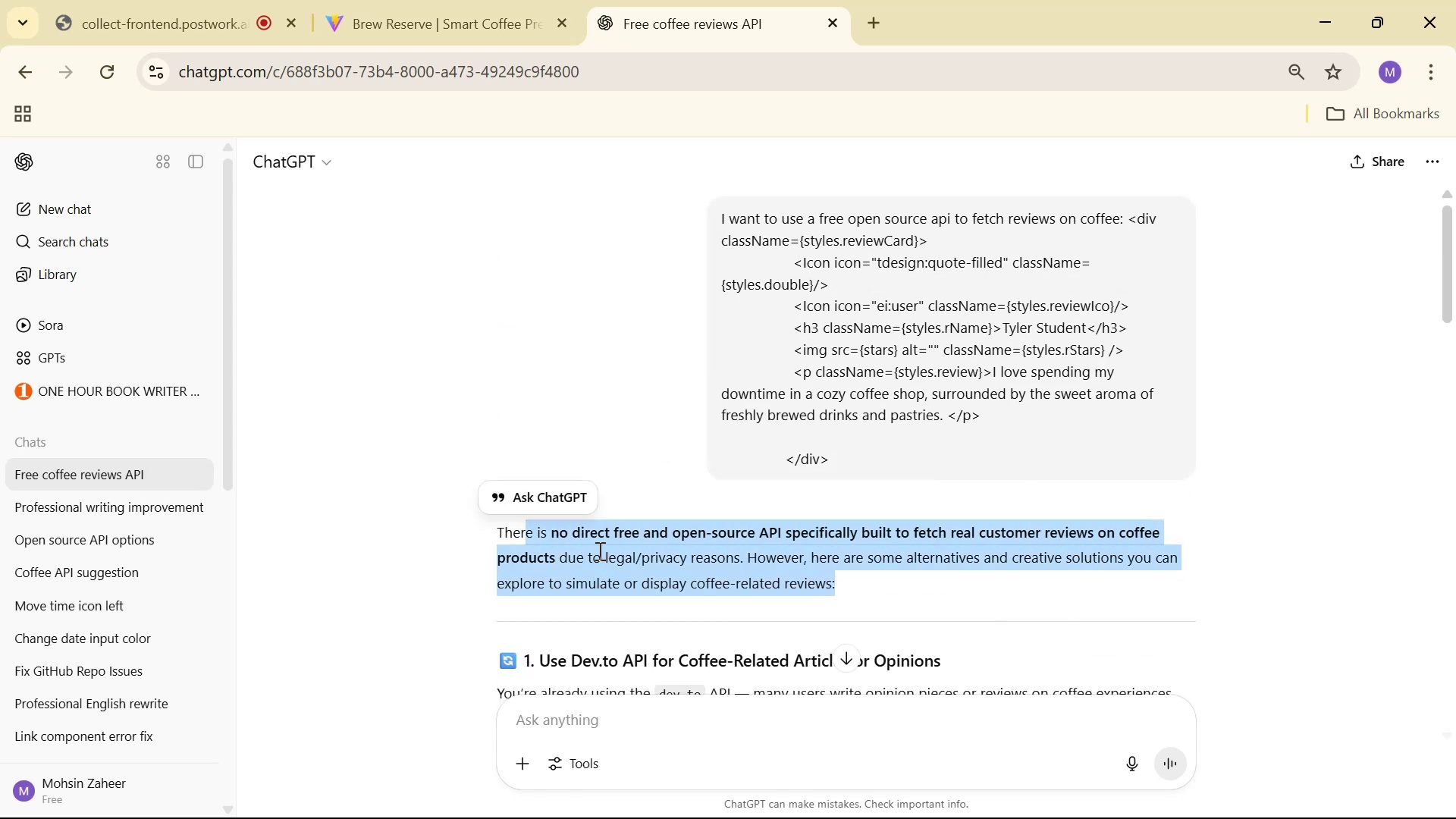 
left_click([924, 607])
 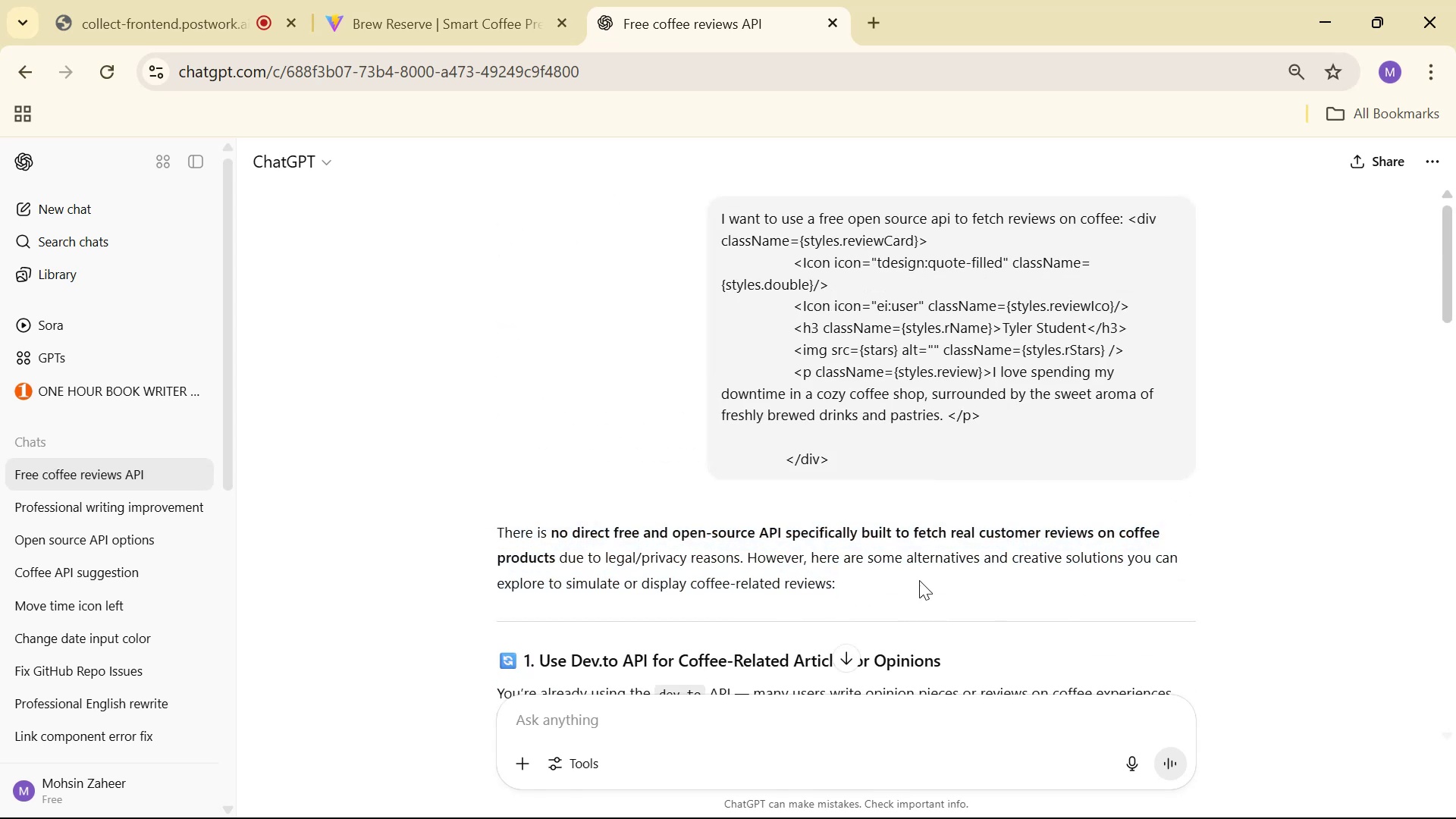 
scroll: coordinate [919, 664], scroll_direction: down, amount: 28.0
 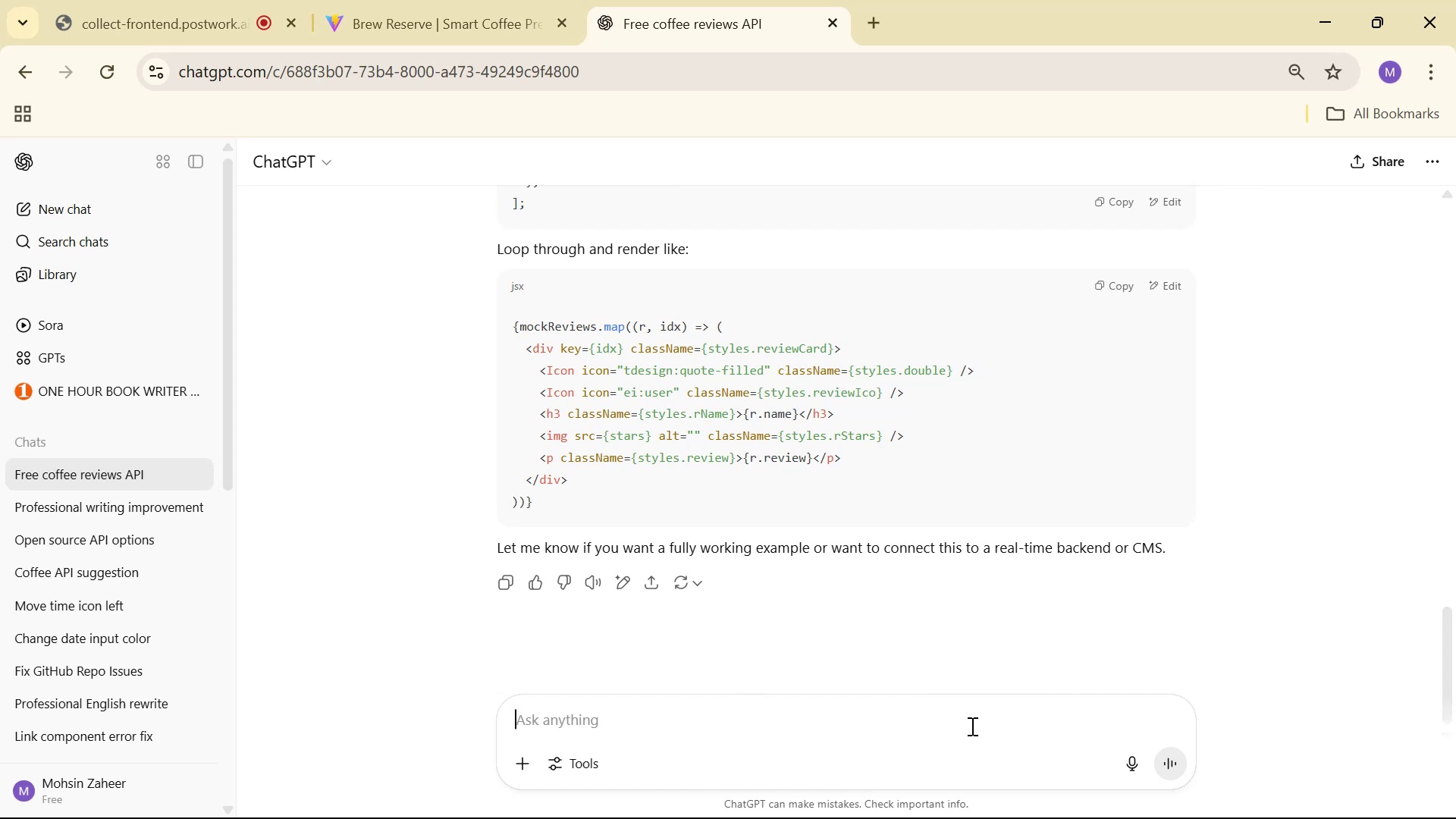 
type(givem)
key(Backspace)
type( me )
 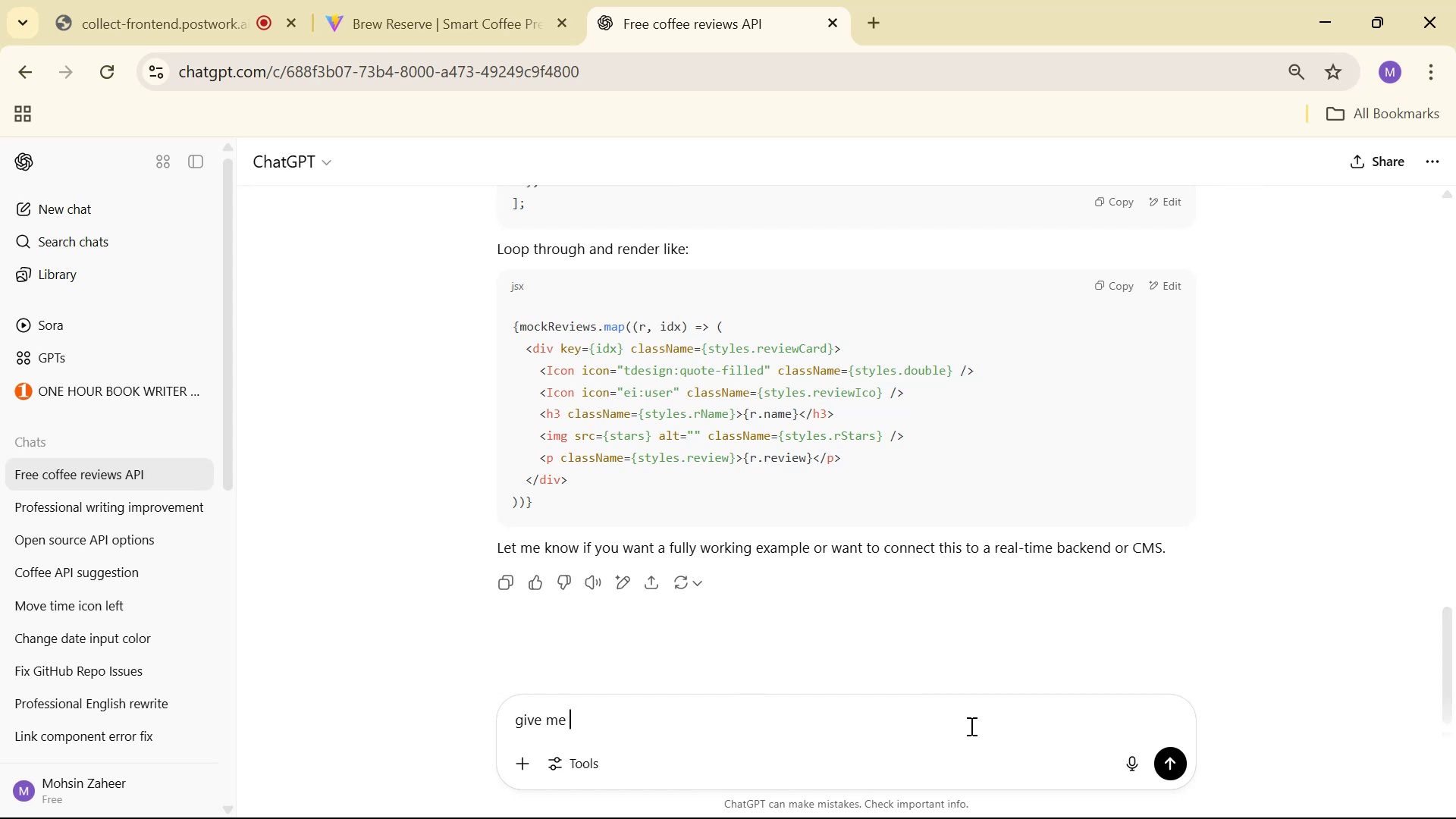 
key(3)
 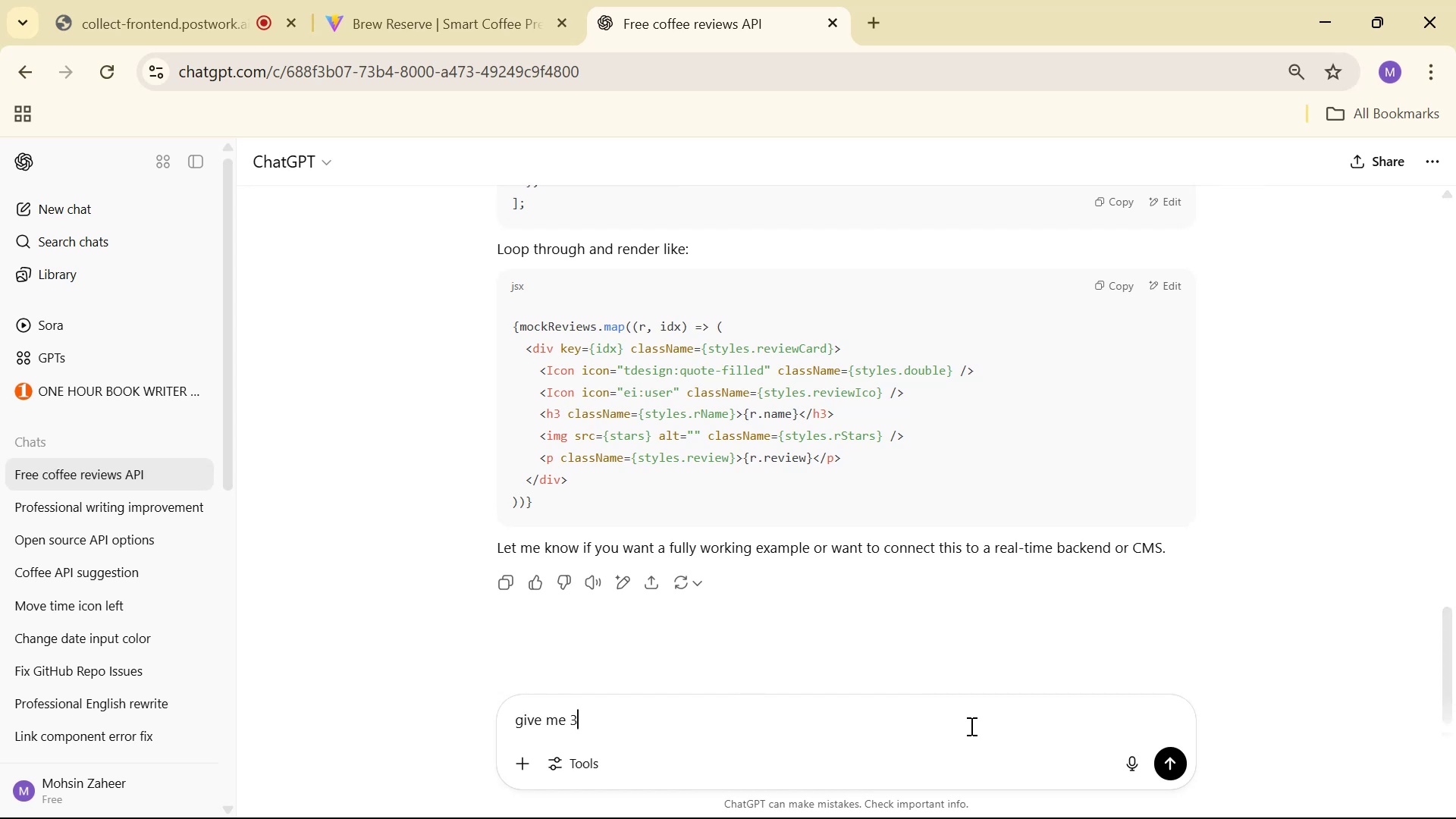 
key(Space)
 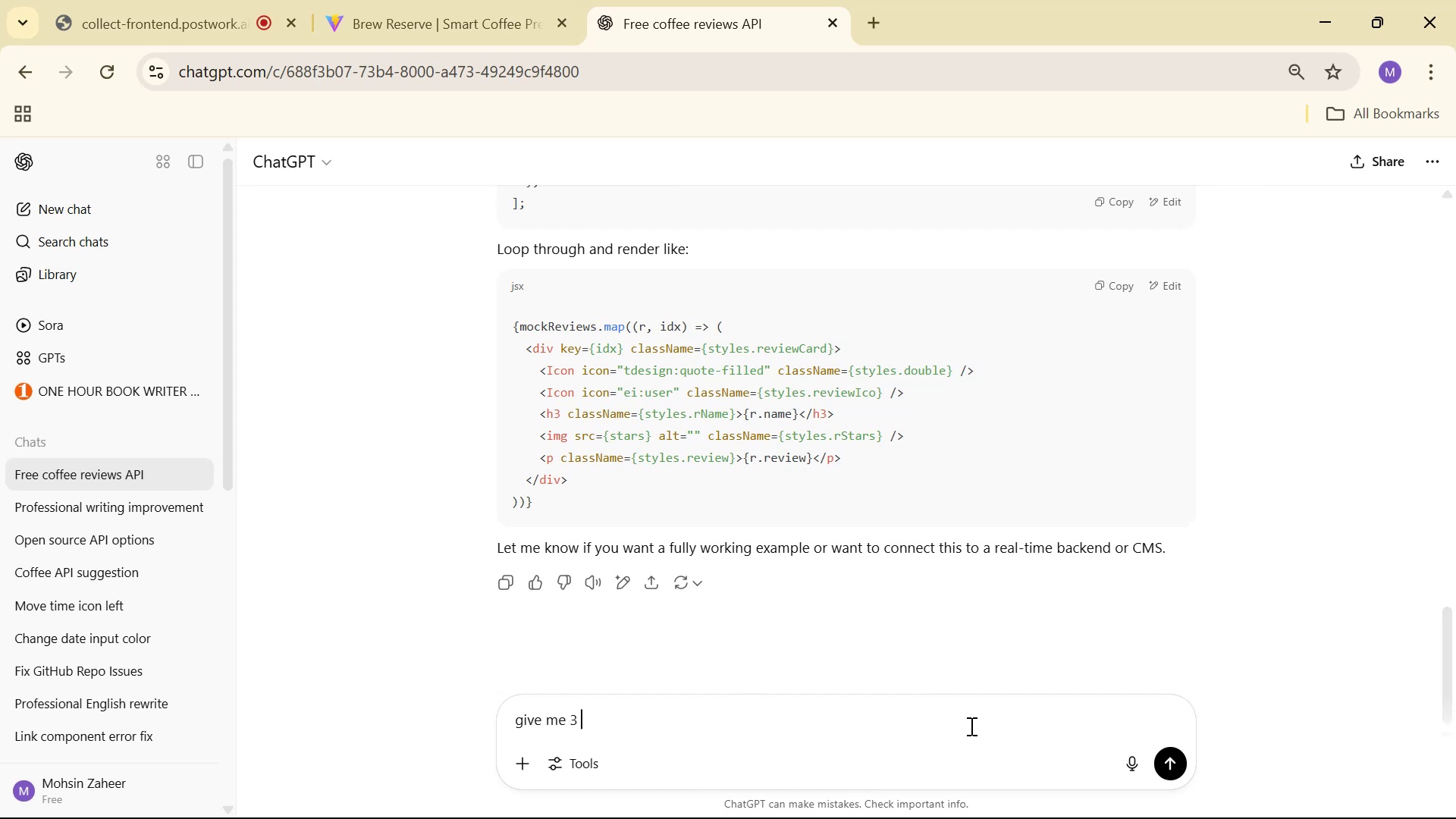 
type(real looking review )
key(Backspace)
type(s for my coffee shop brereserve)
 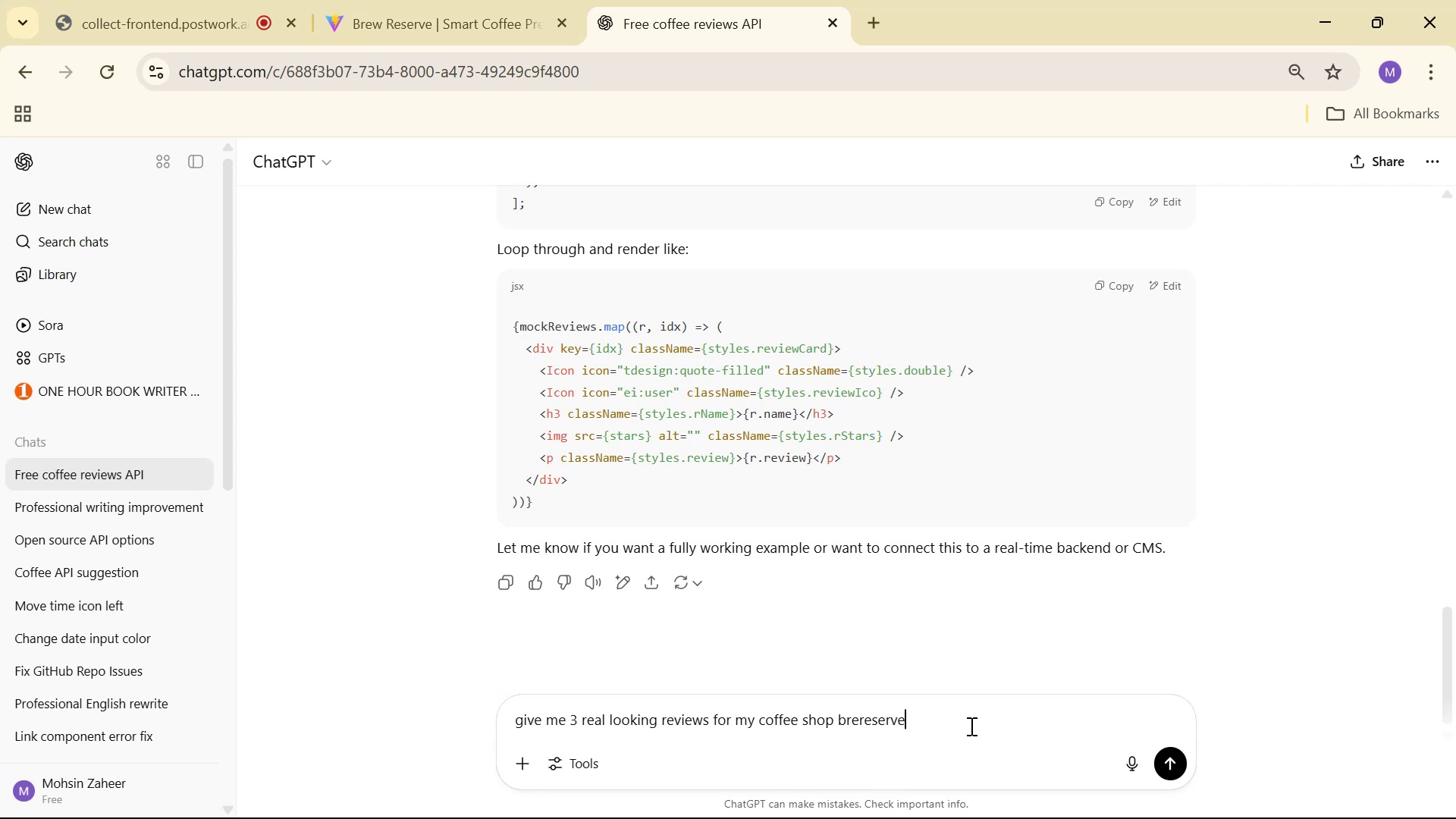 
key(Enter)
 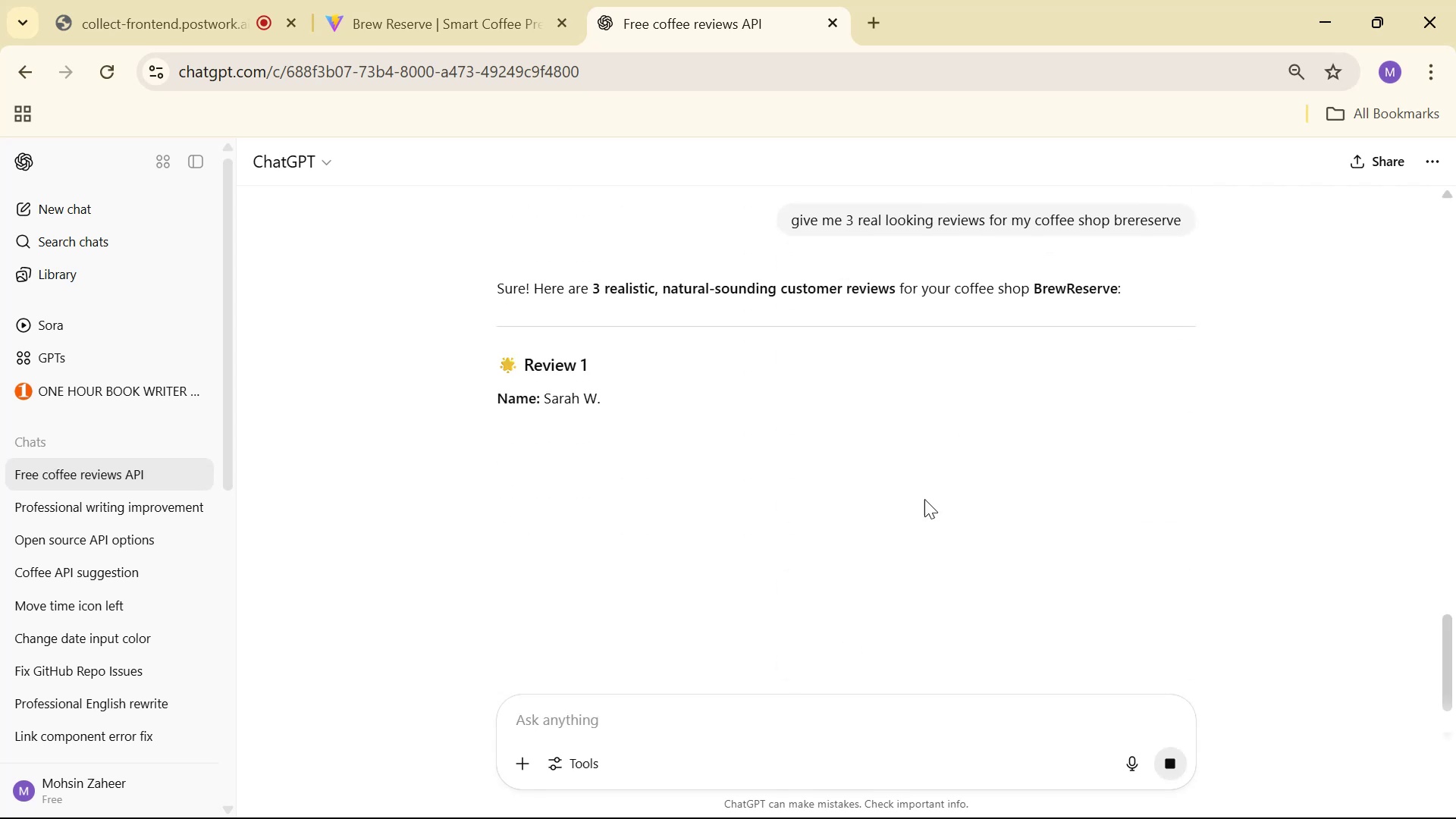 
scroll: coordinate [789, 355], scroll_direction: down, amount: 2.0
 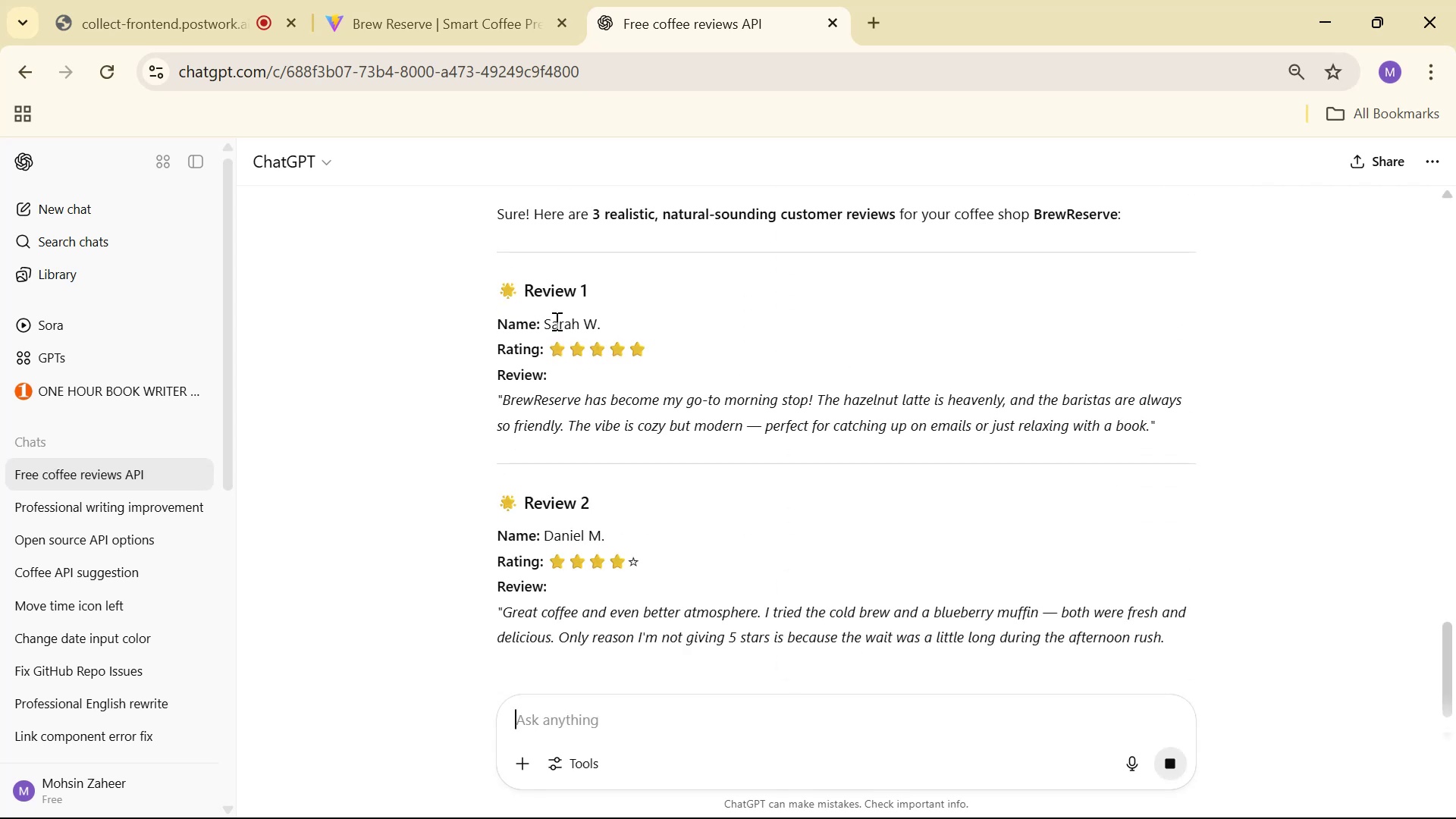 
left_click_drag(start_coordinate=[548, 319], to_coordinate=[615, 322])
 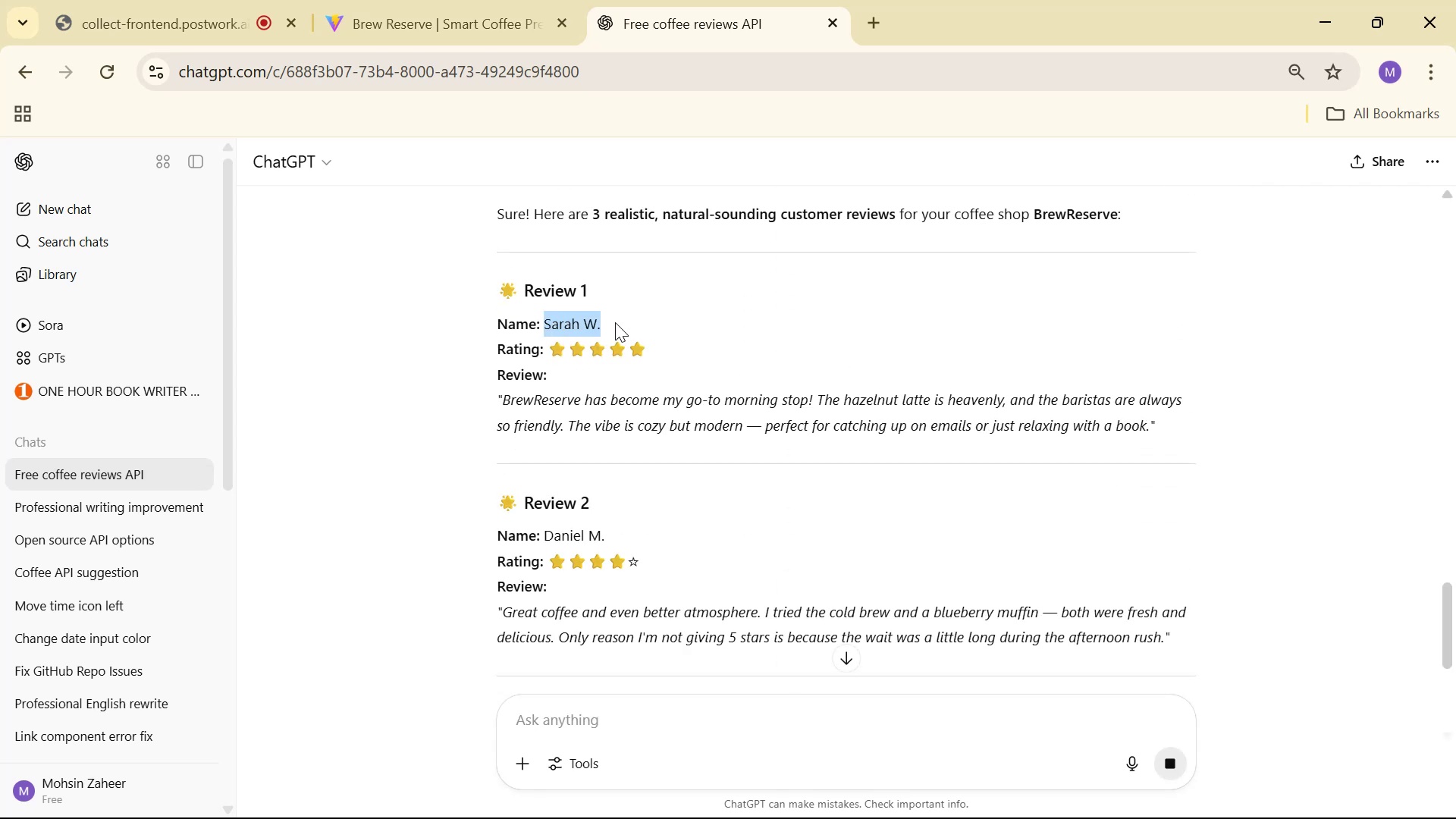 
key(Control+C)
 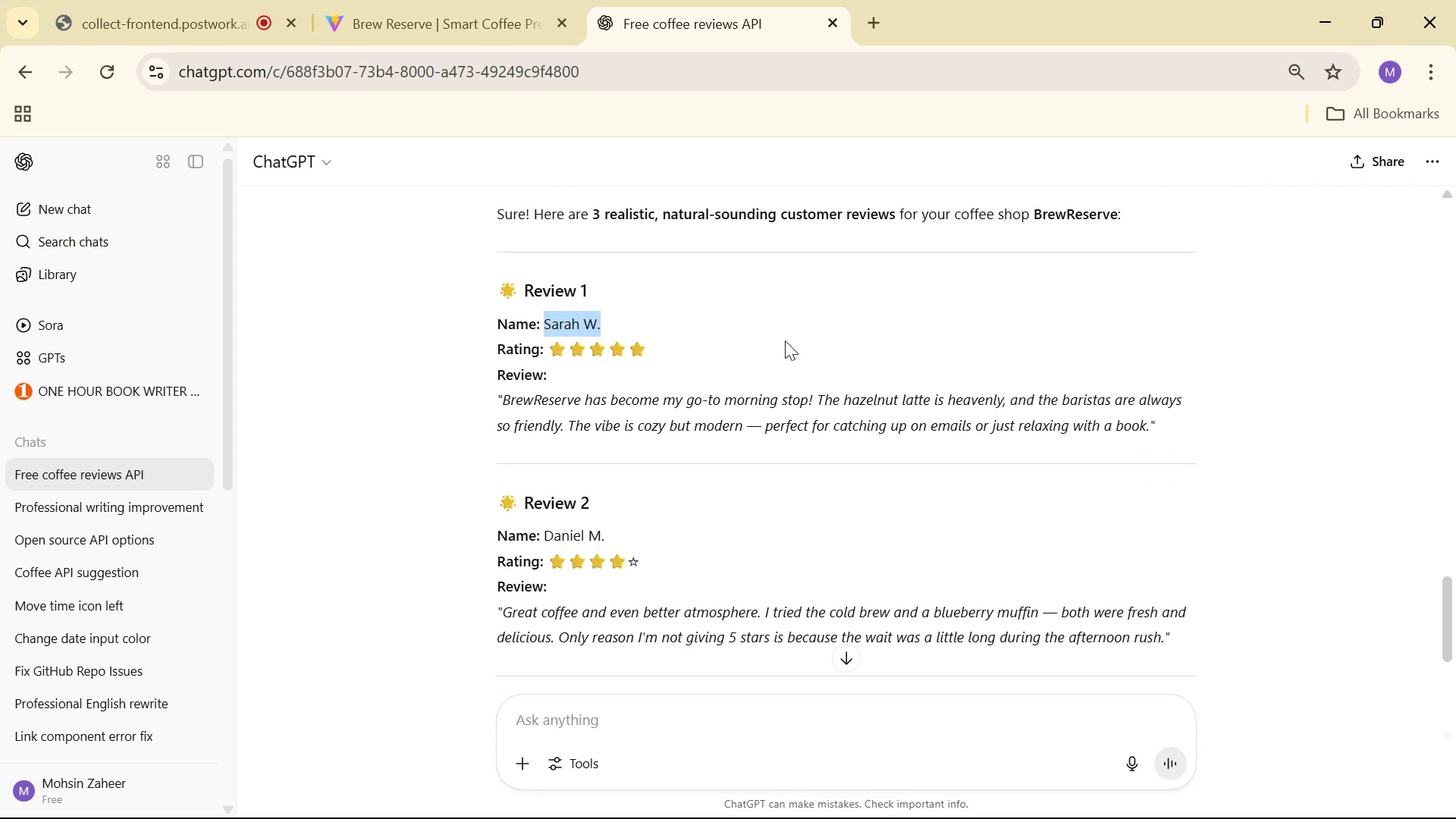 
key(Alt+Tab)
 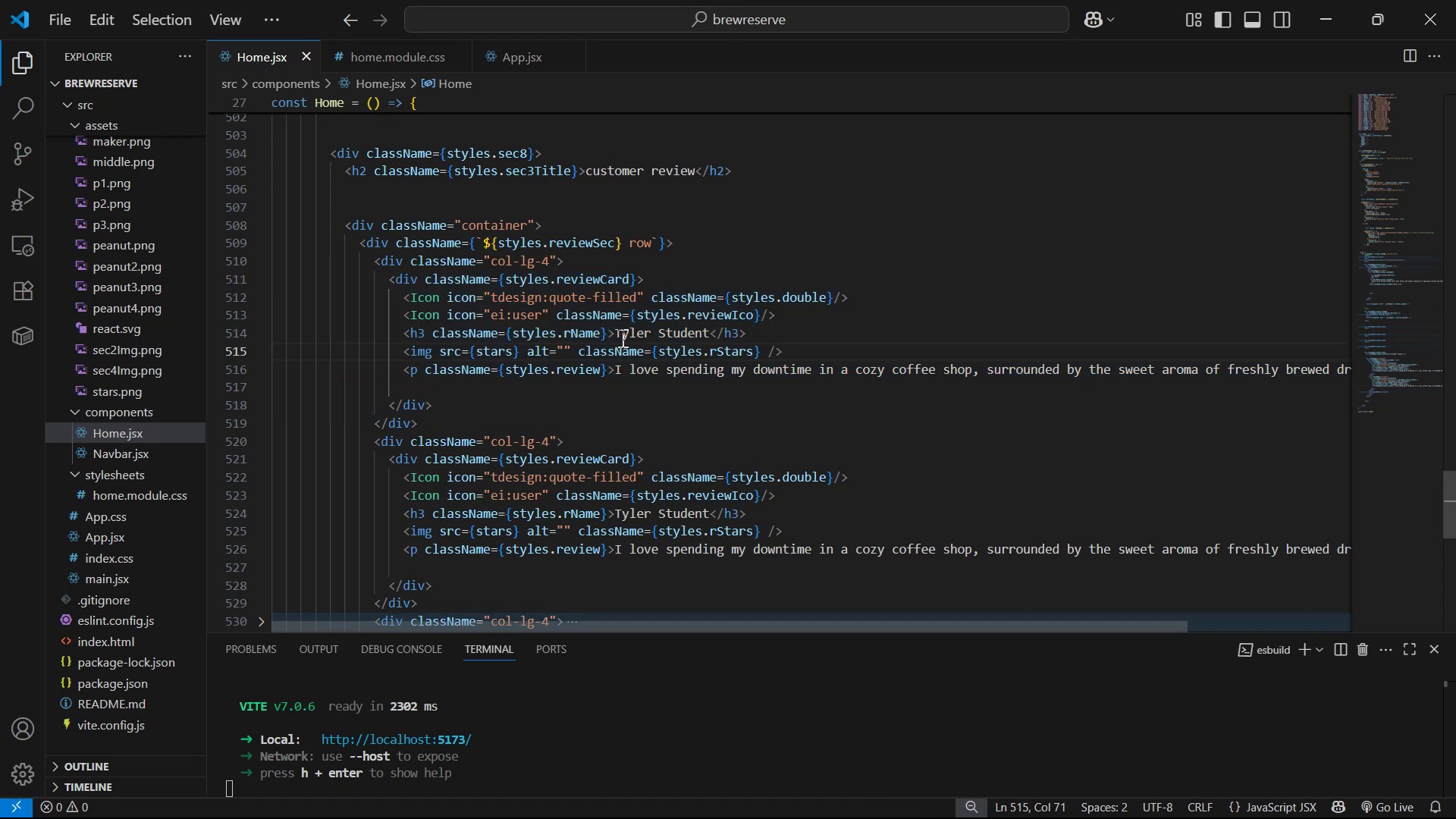 
left_click_drag(start_coordinate=[612, 334], to_coordinate=[704, 343])
 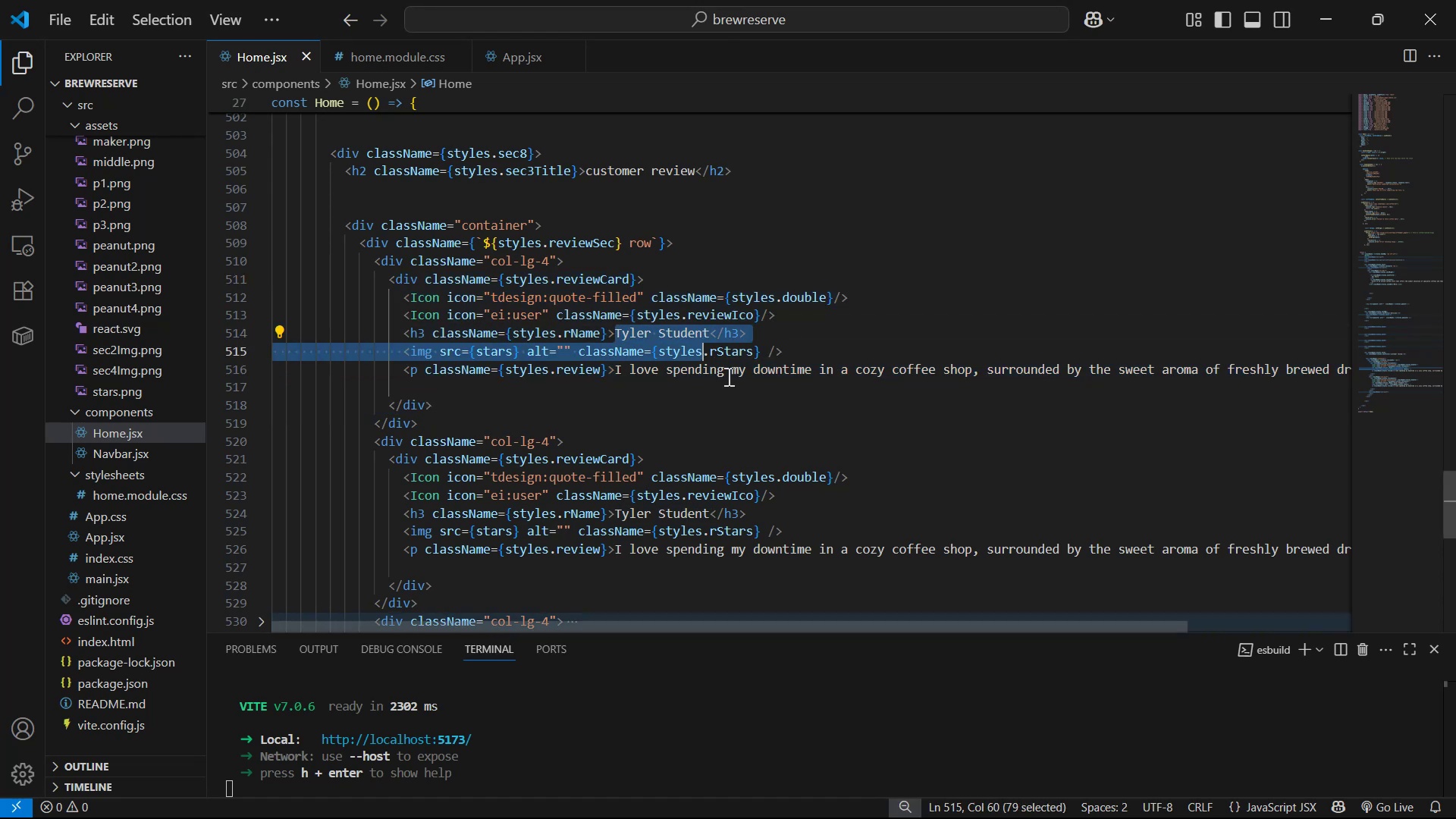 
key(Alt+Z)
 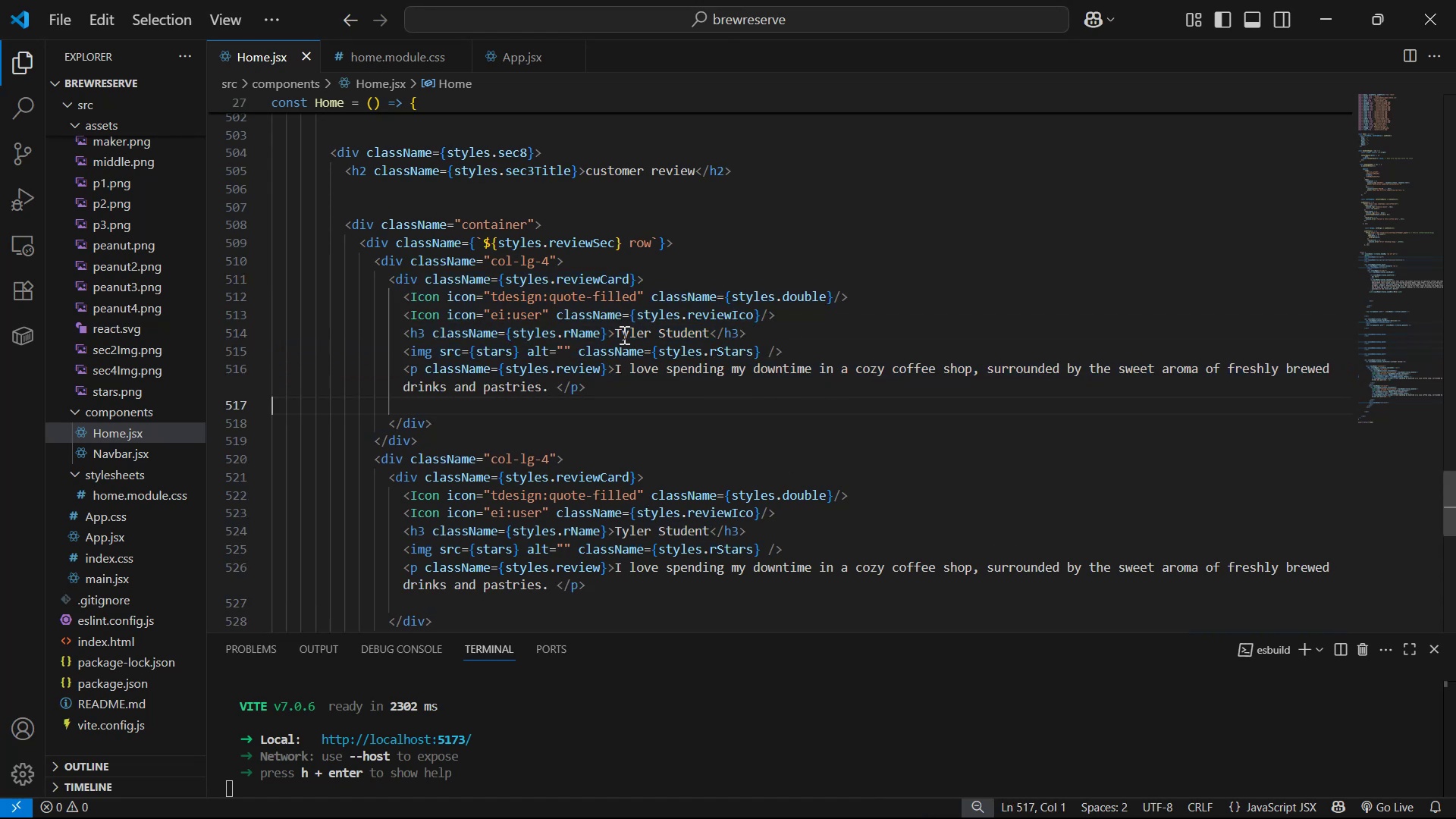 
left_click_drag(start_coordinate=[617, 334], to_coordinate=[710, 337])
 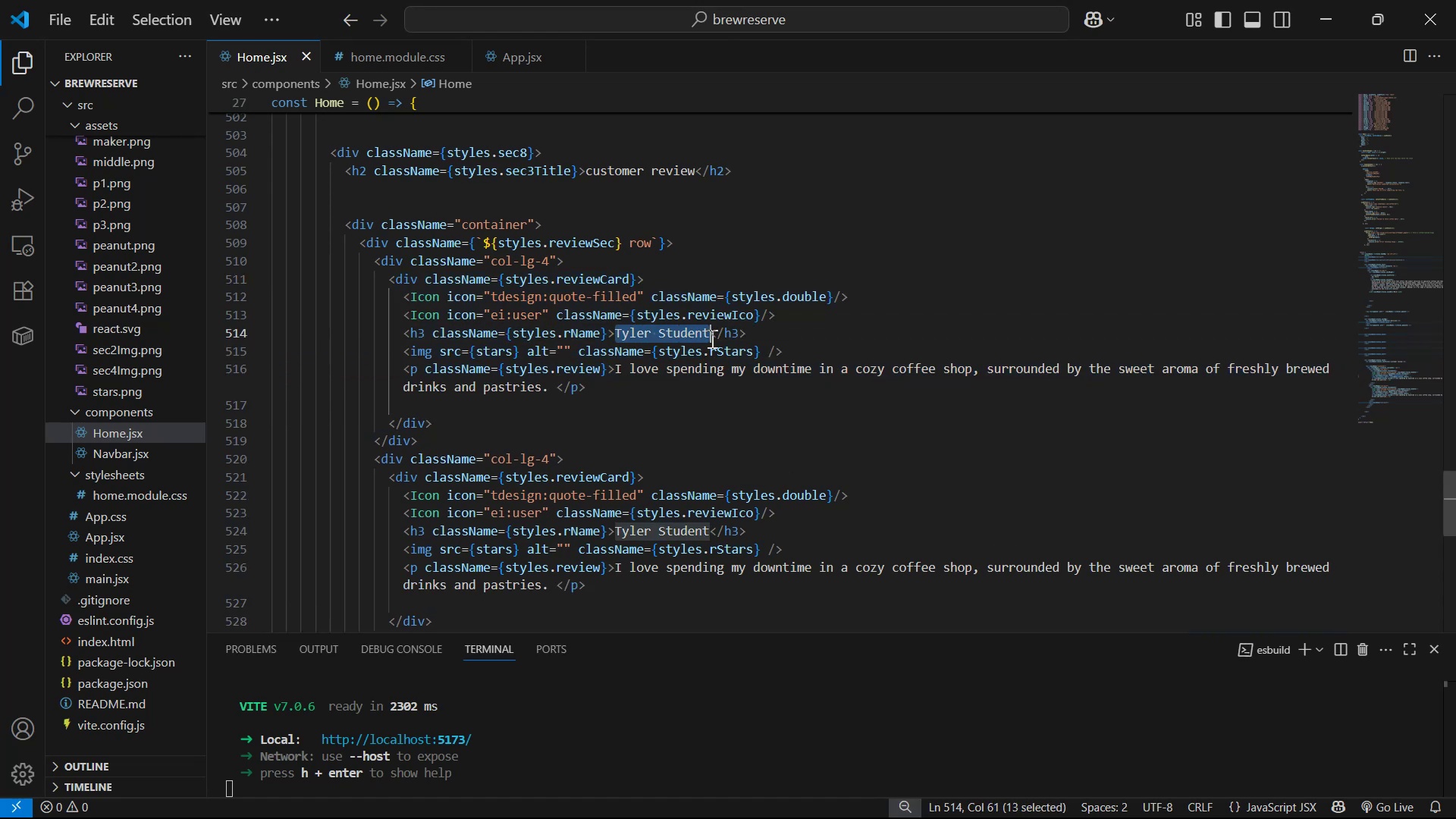 
key(Control+V)
 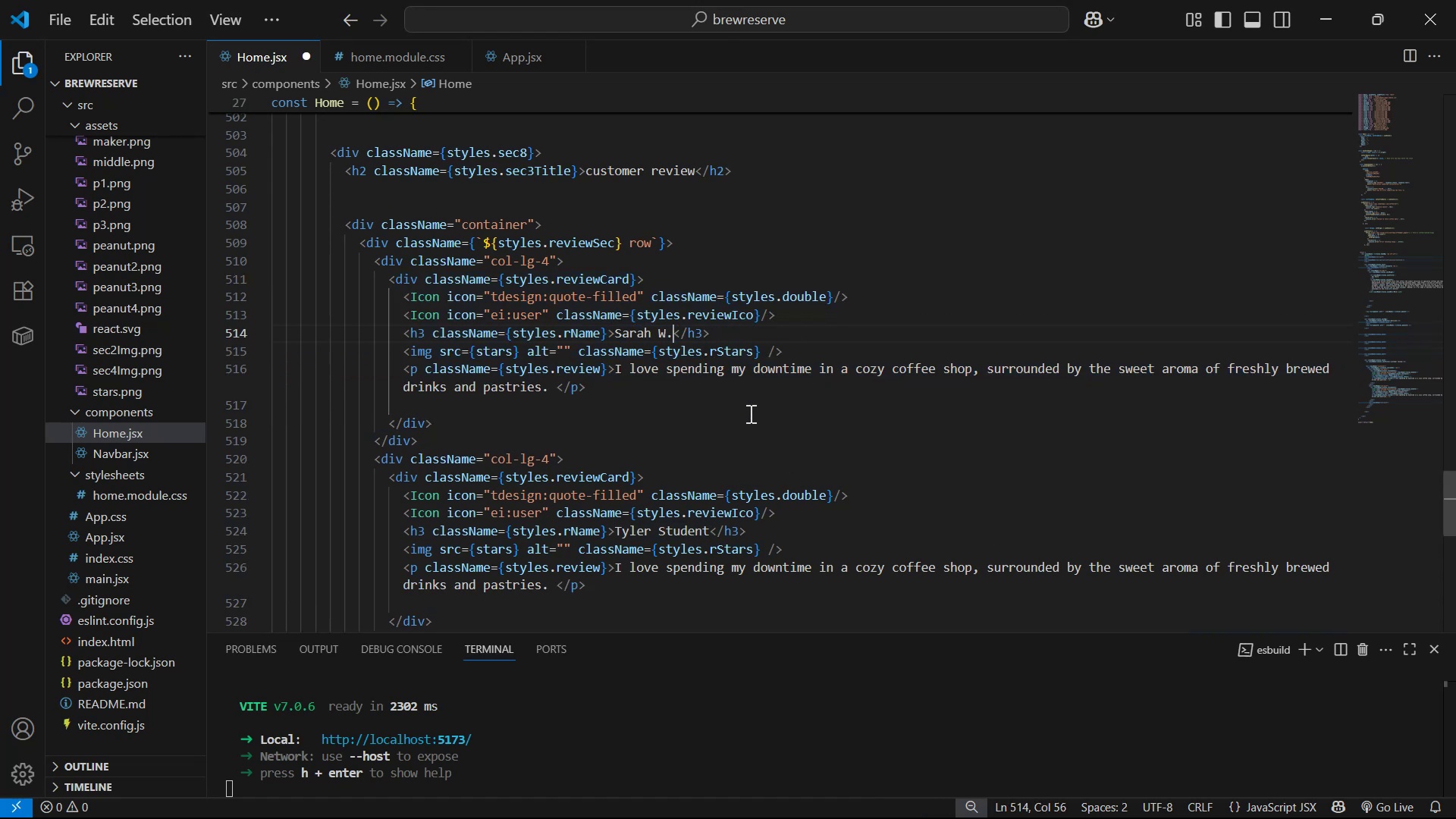 
key(Alt+AltLeft)
 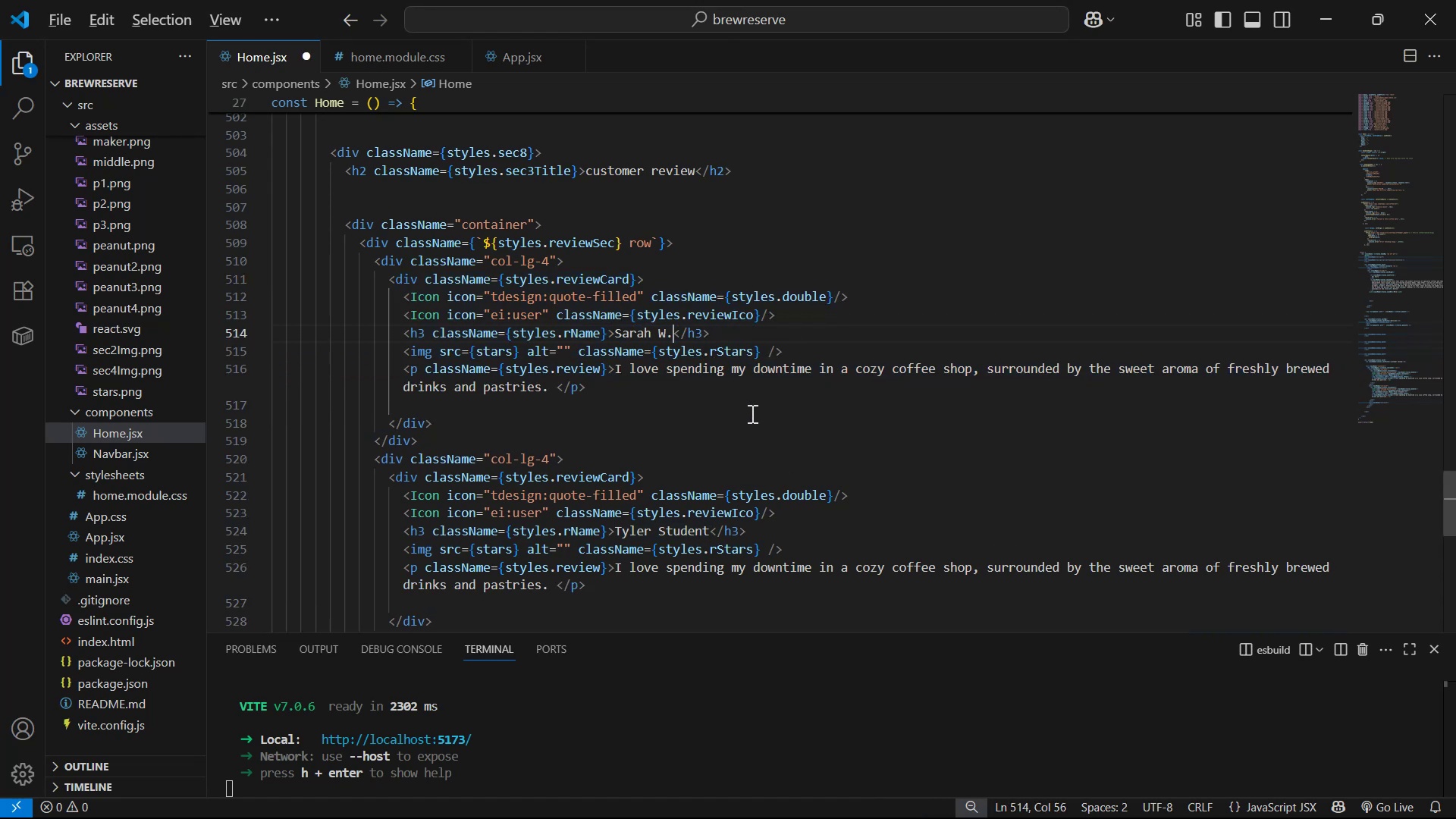 
key(Alt+Tab)
 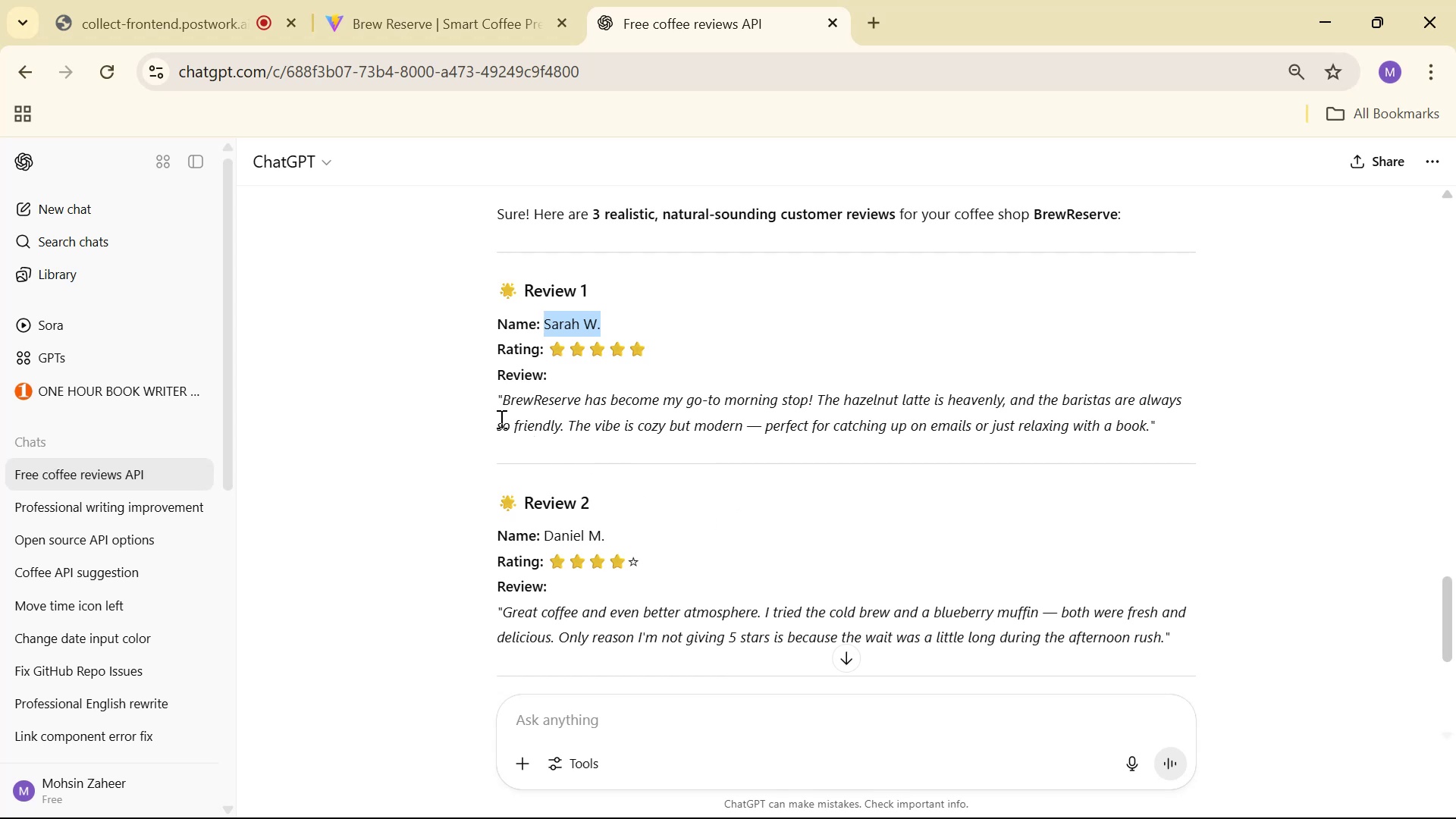 
left_click_drag(start_coordinate=[491, 394], to_coordinate=[1156, 428])
 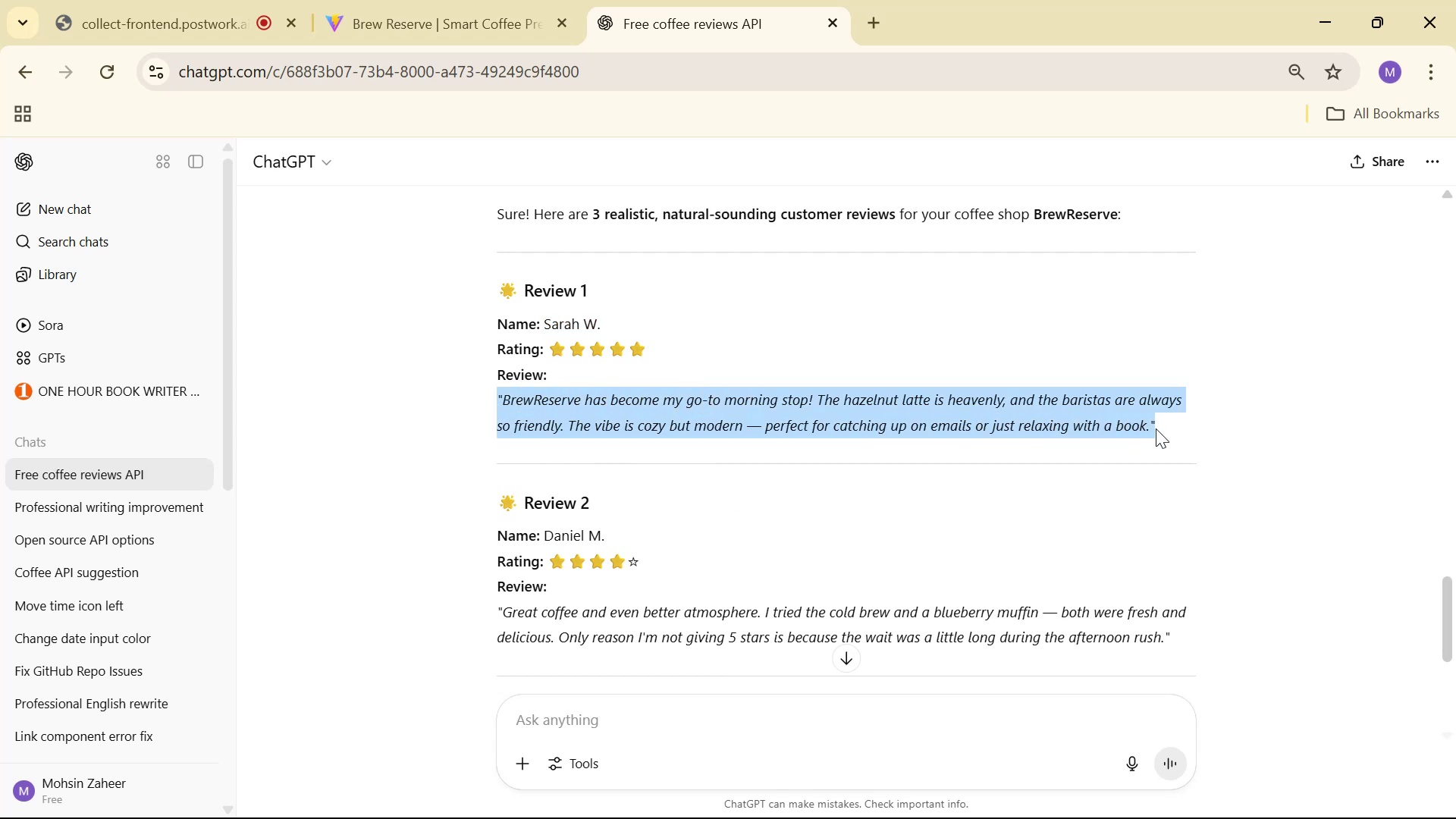 
key(Control+ControlLeft)
 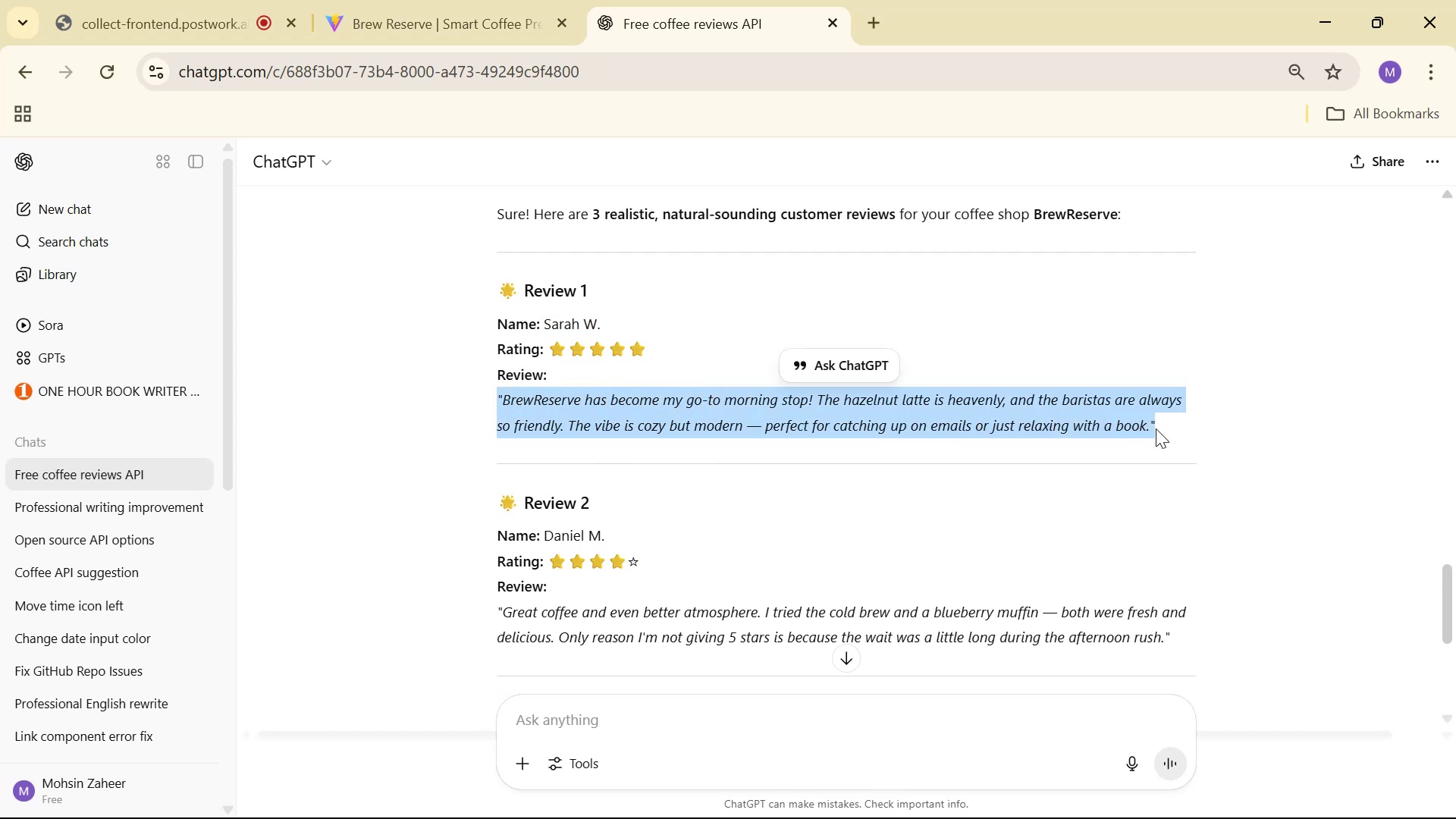 
key(Control+C)
 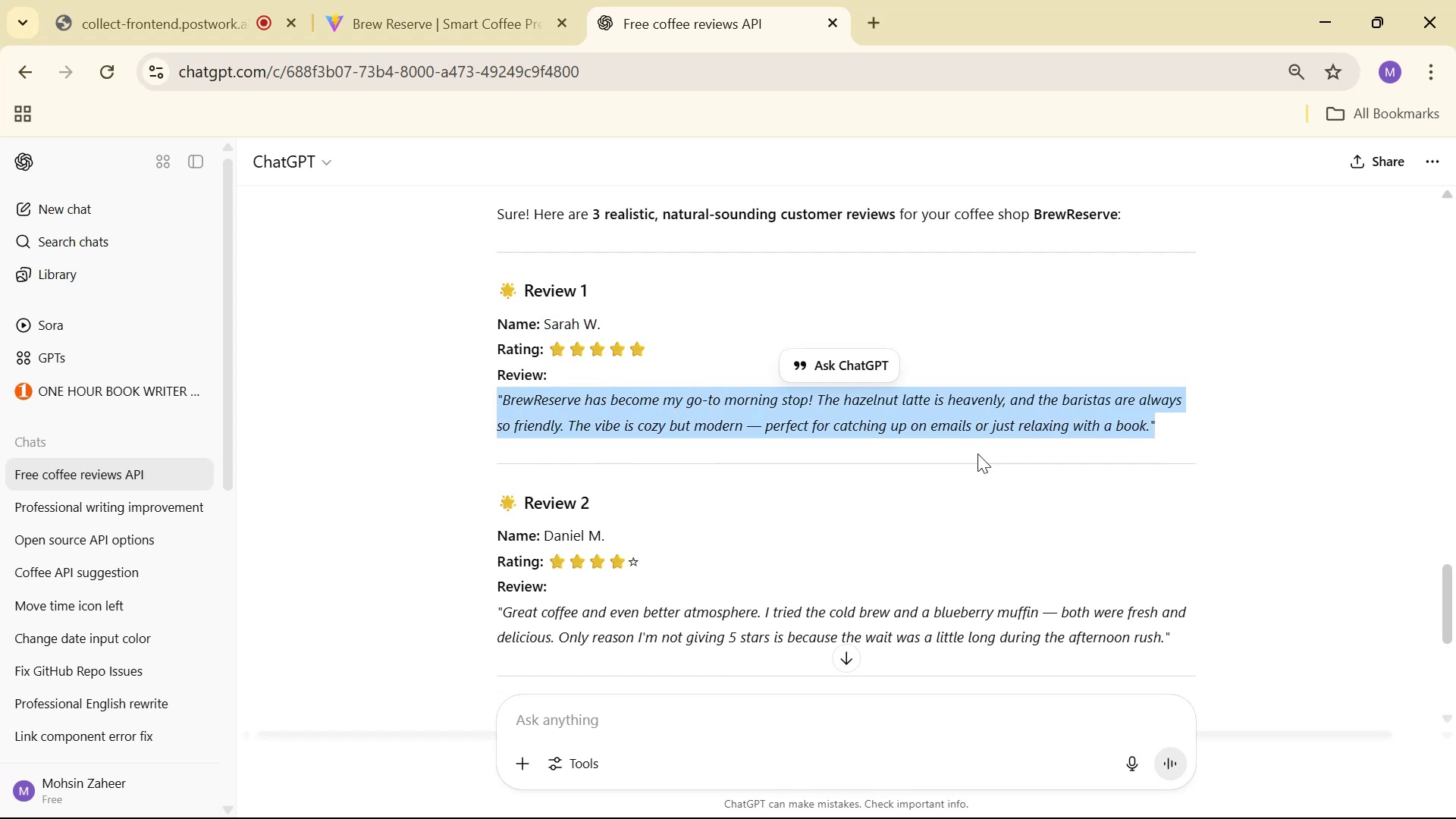 
key(Alt+AltLeft)
 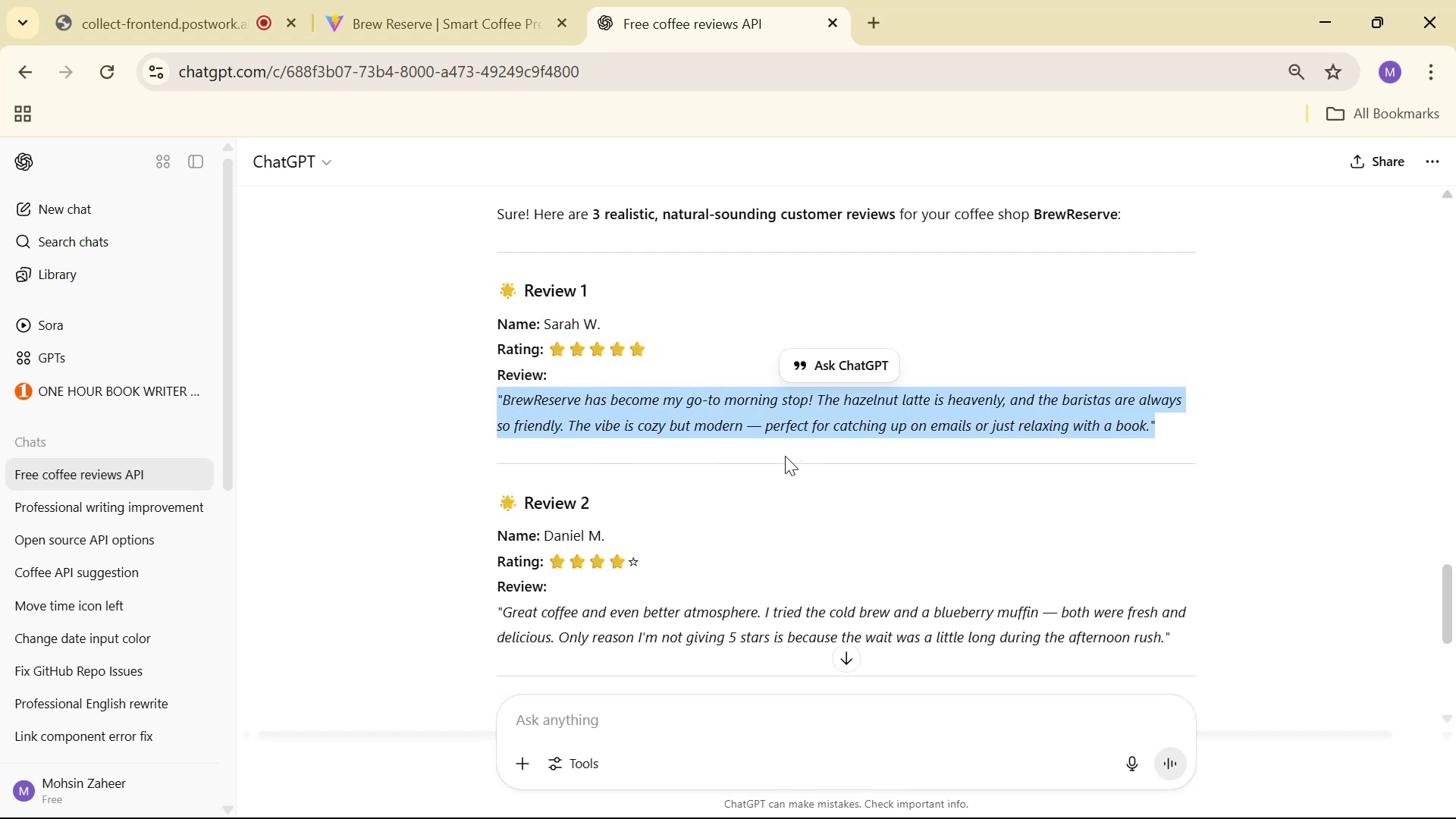 
key(Alt+Tab)
 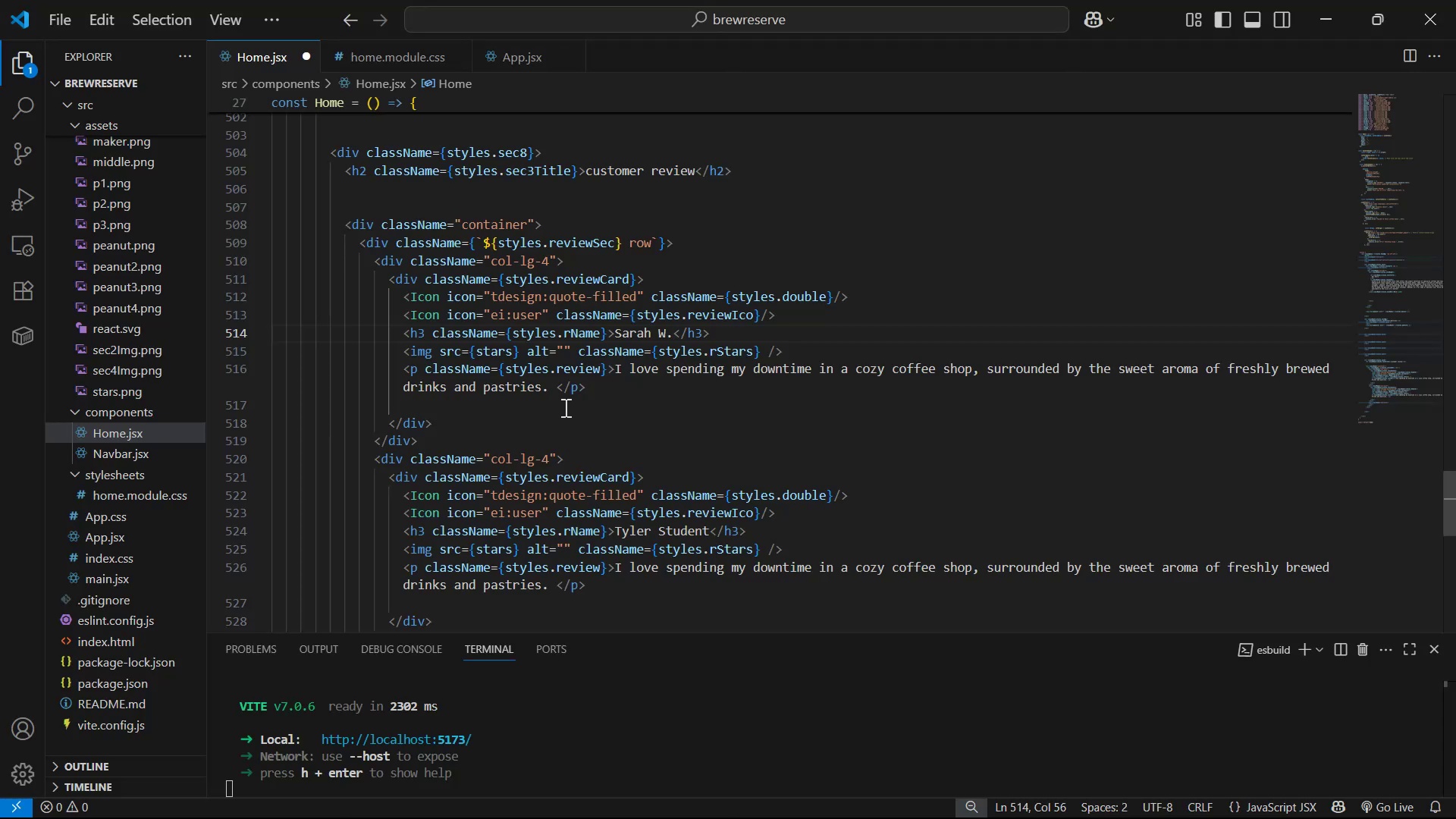 
left_click_drag(start_coordinate=[549, 391], to_coordinate=[613, 369])
 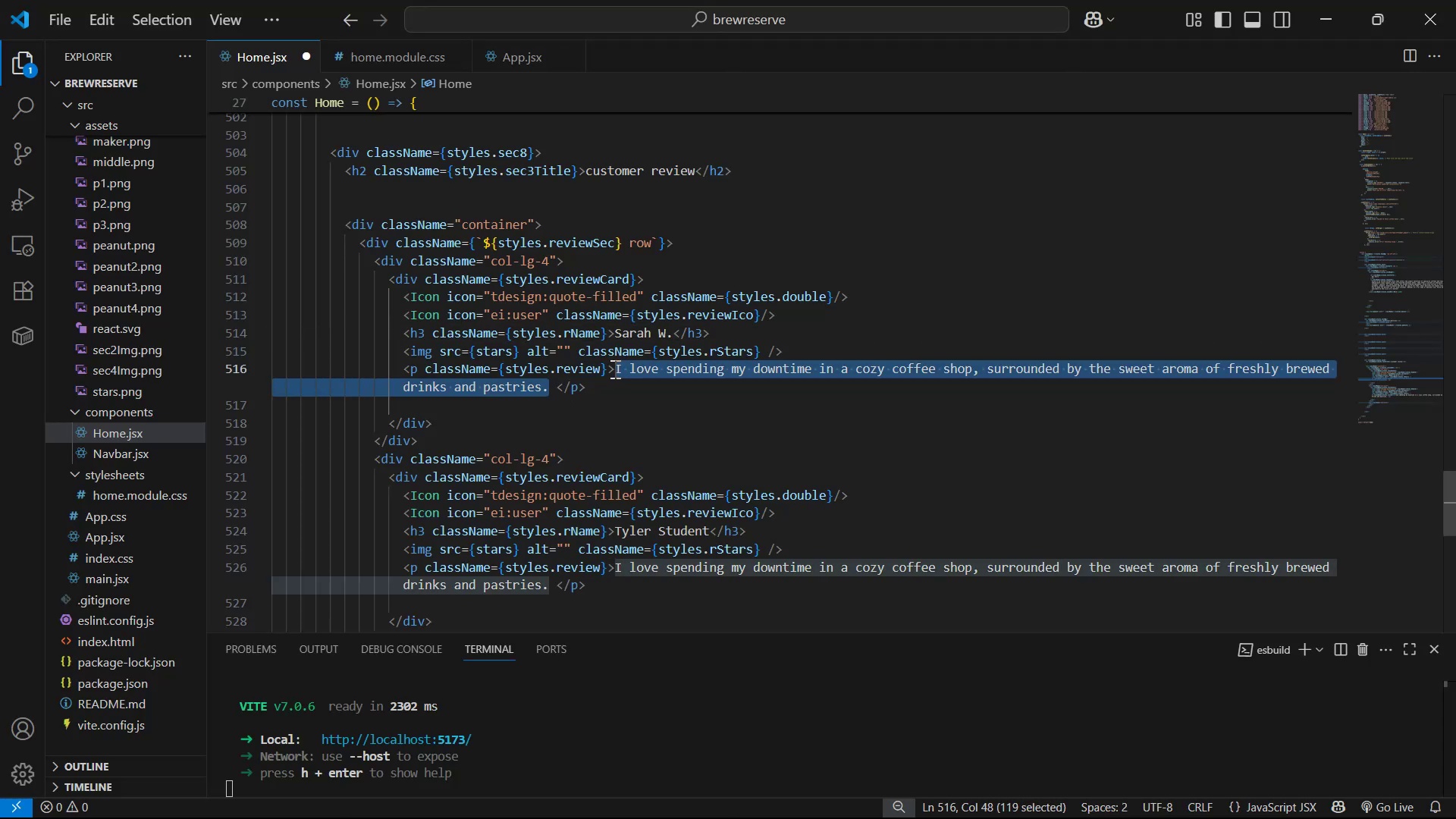 
key(Control+V)
 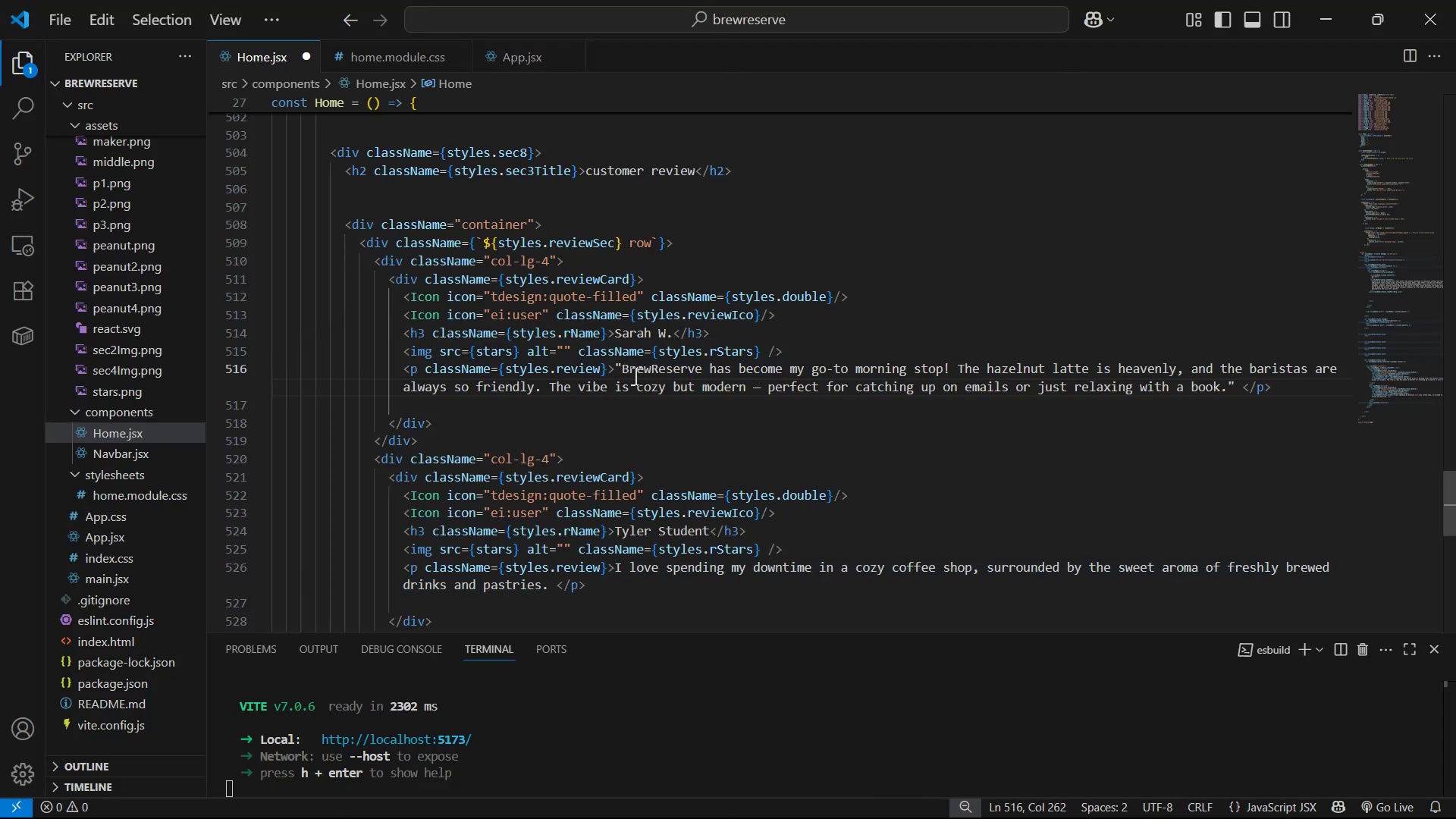 
left_click([626, 372])
 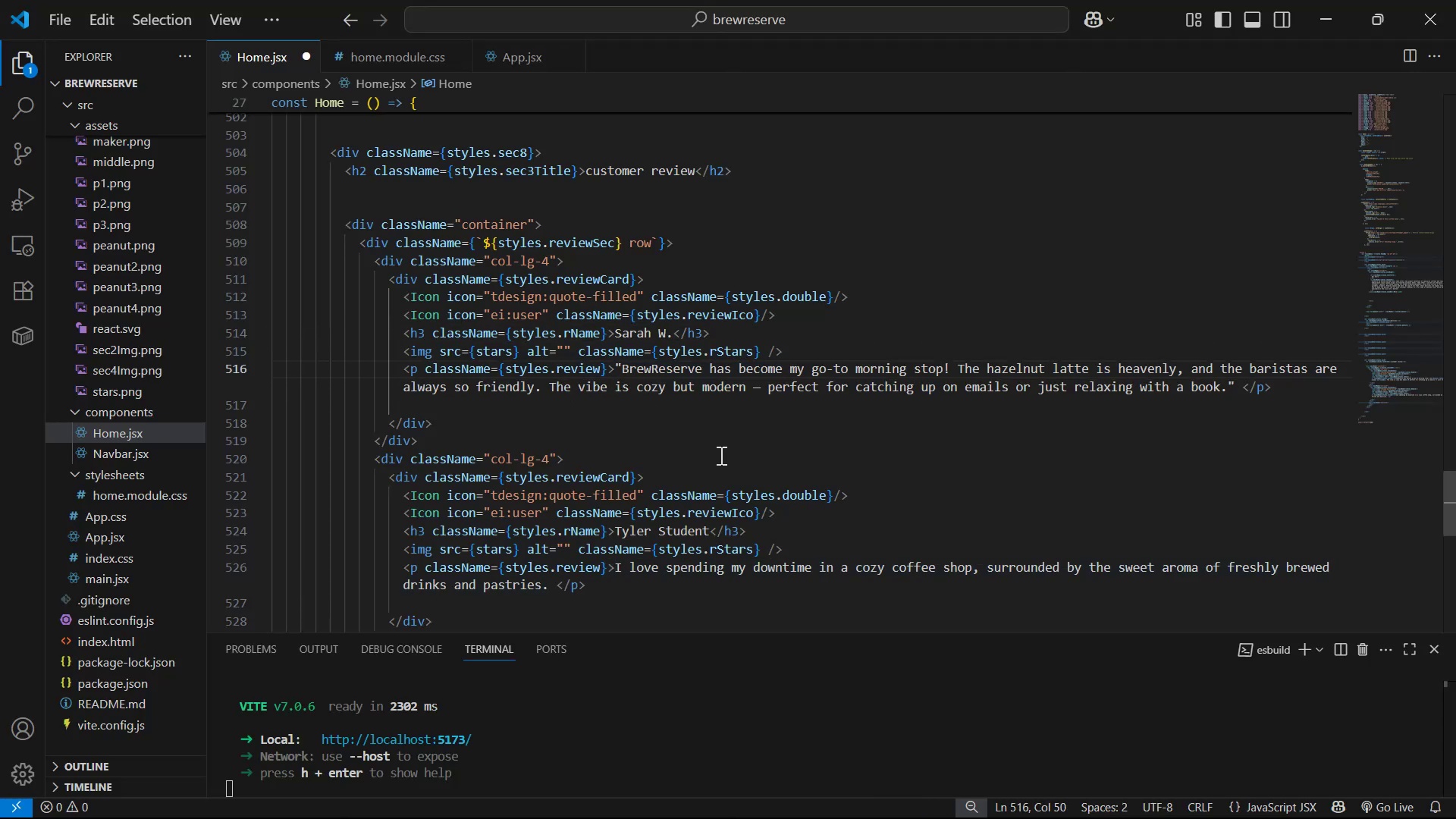 
key(ArrowLeft)
 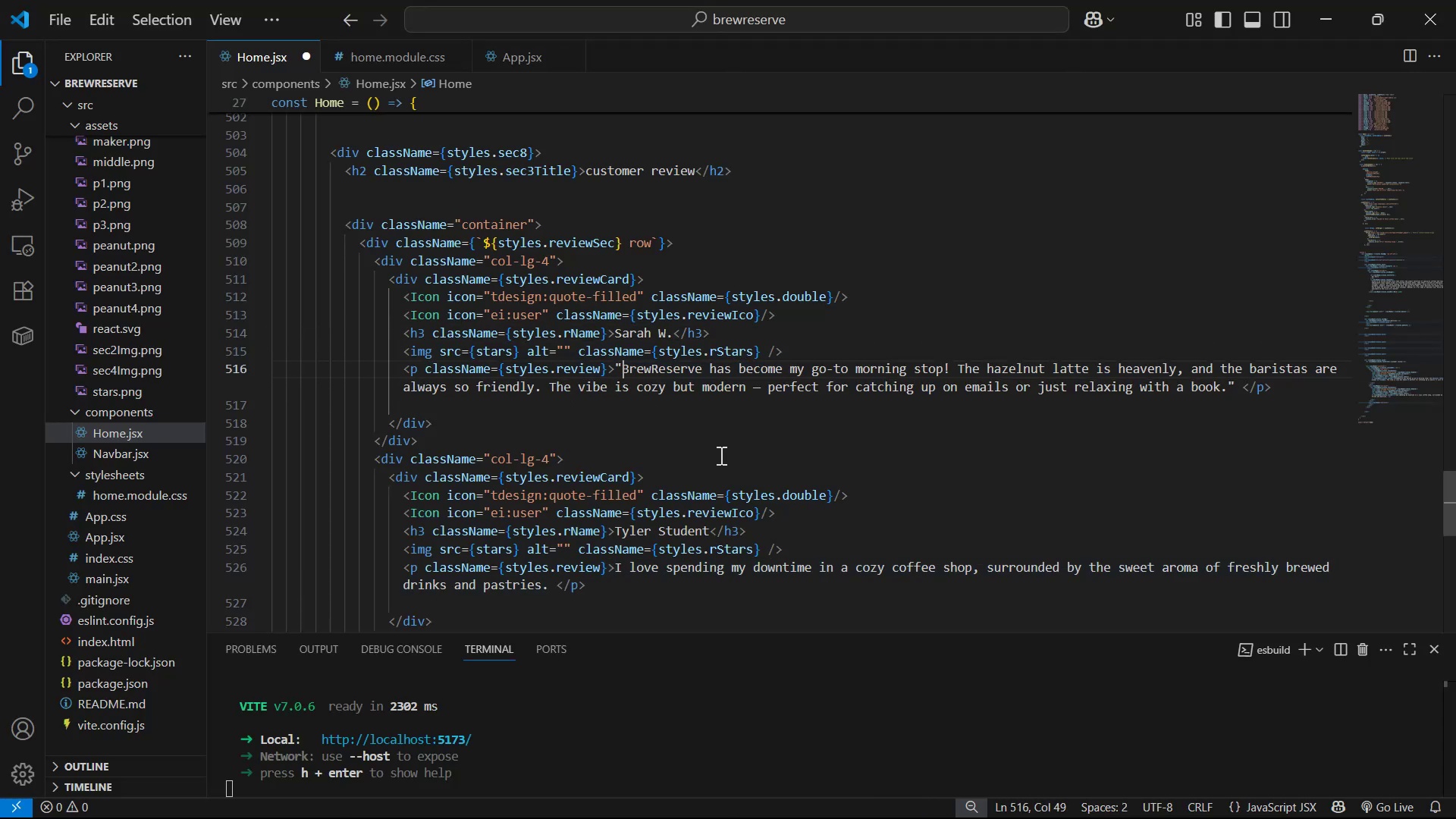 
key(Backspace)
 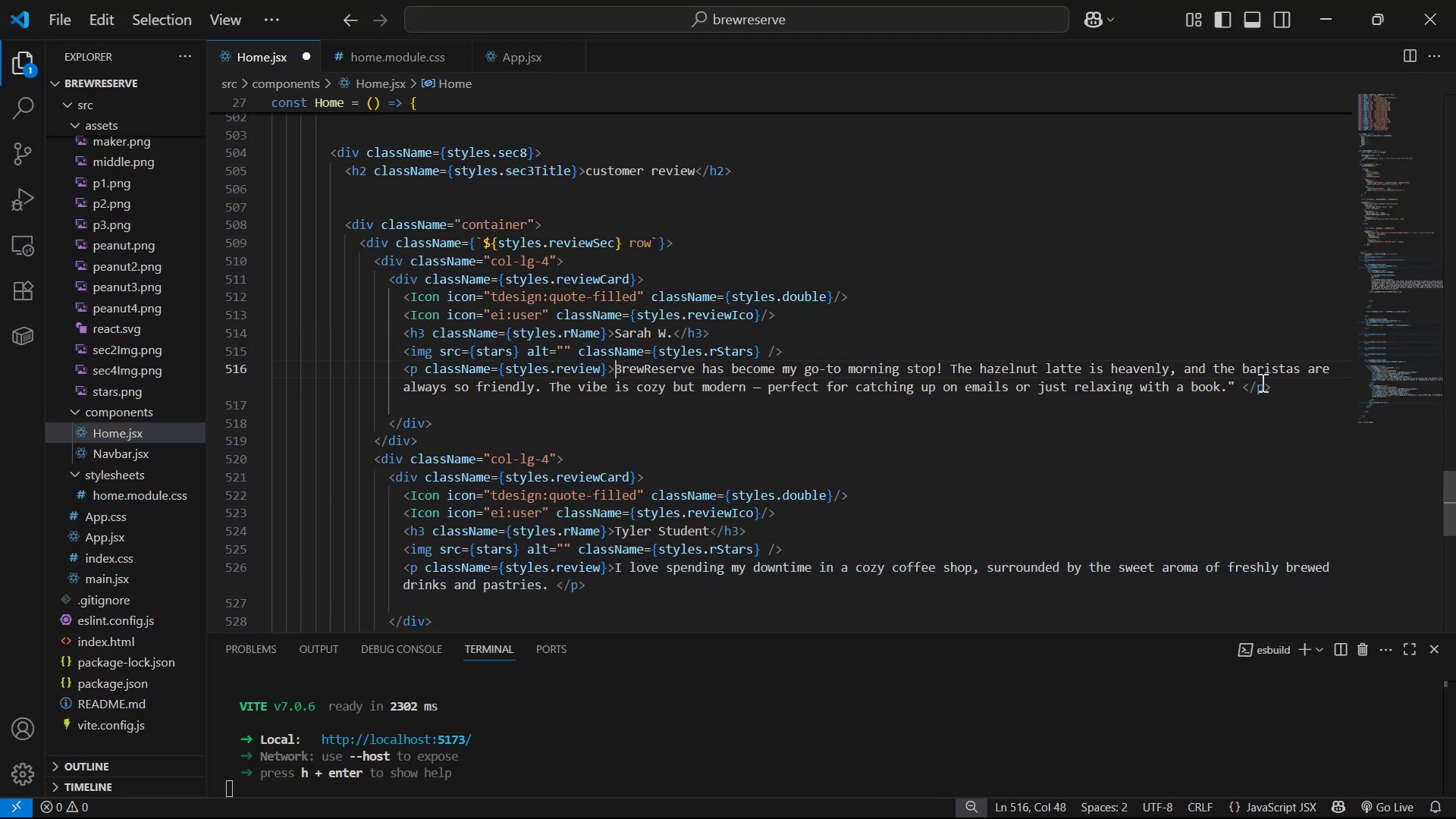 
left_click([1238, 385])
 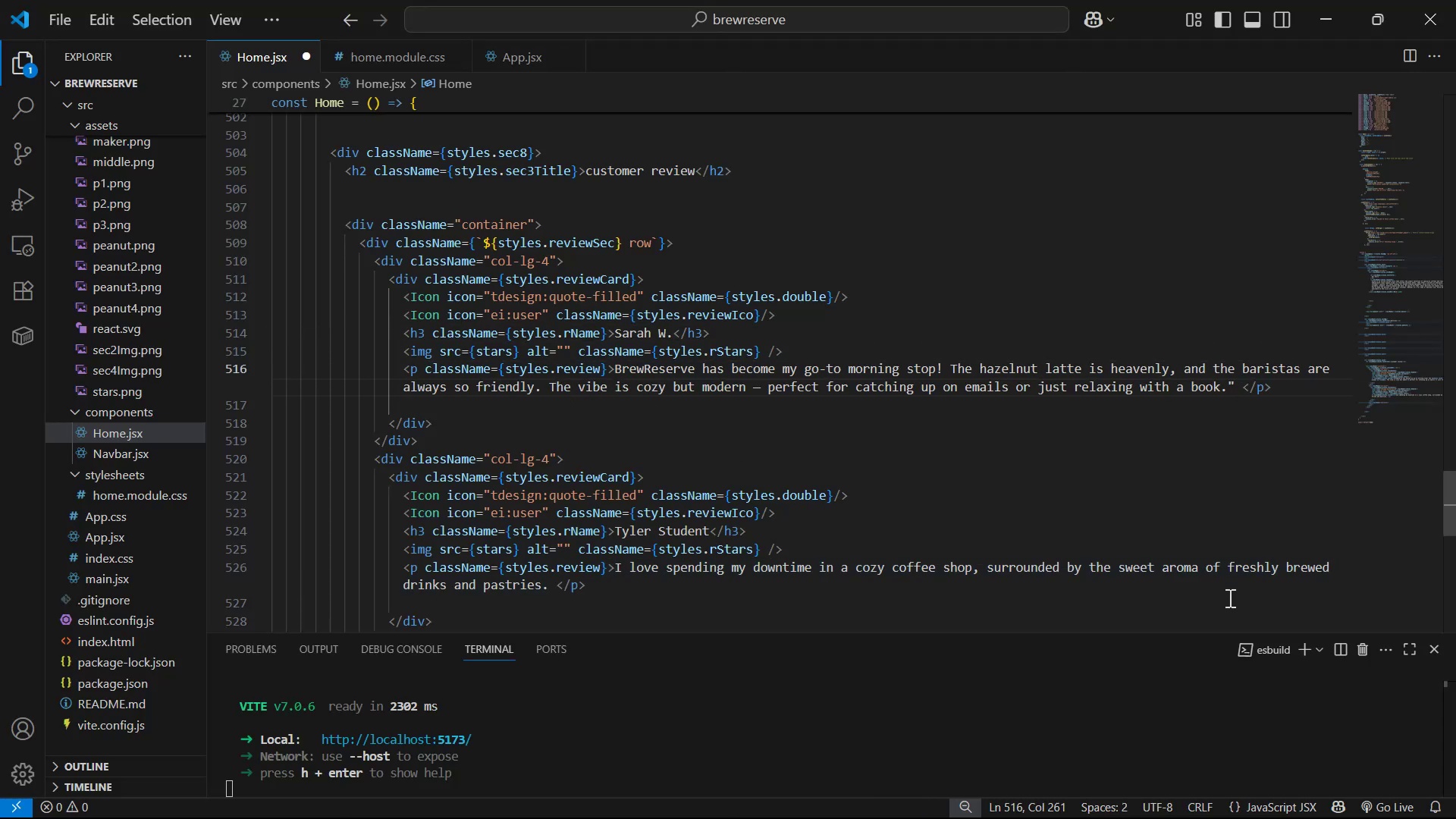 
key(Backspace)
 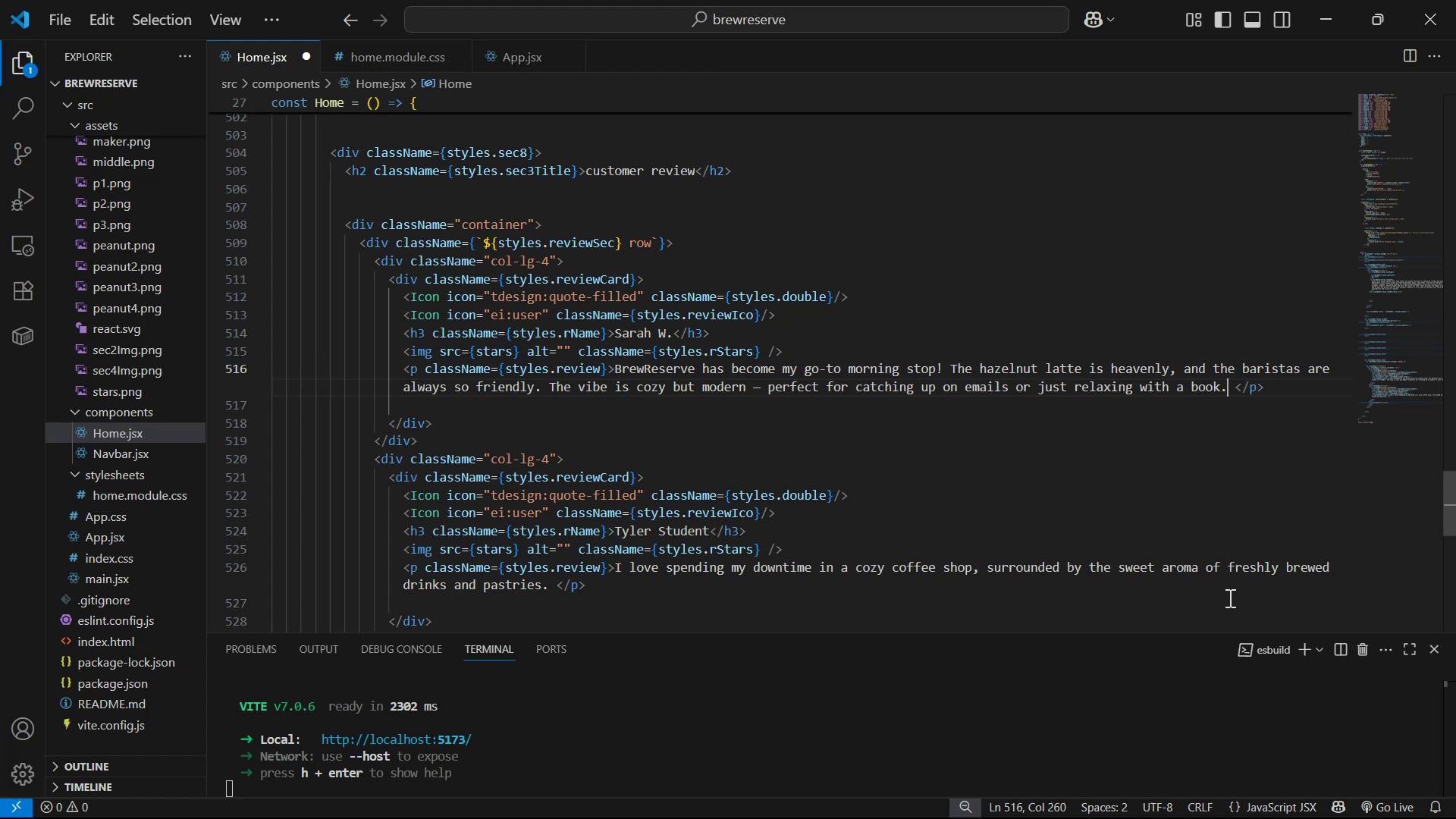 
key(ArrowRight)
 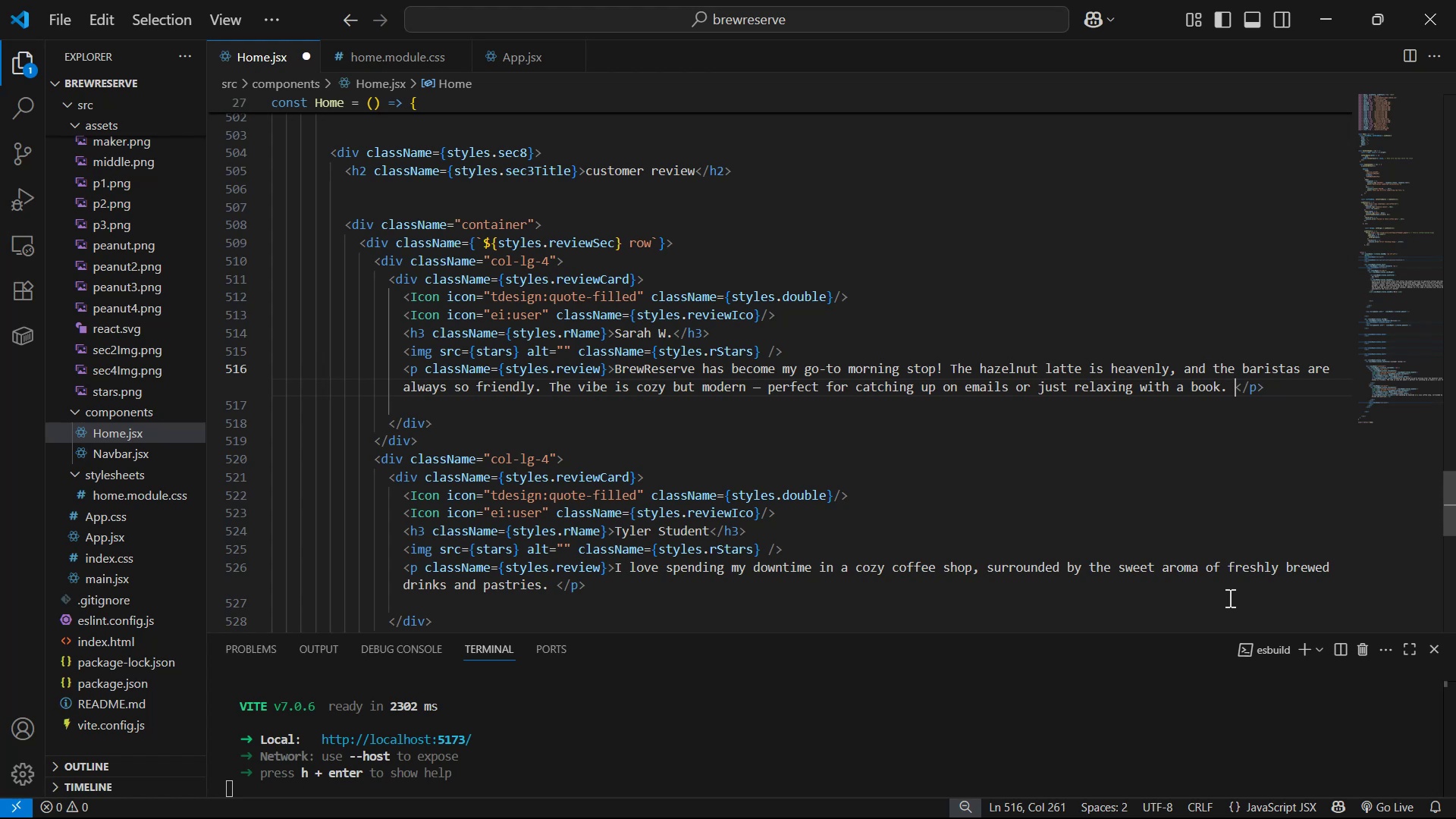 
key(Backspace)
 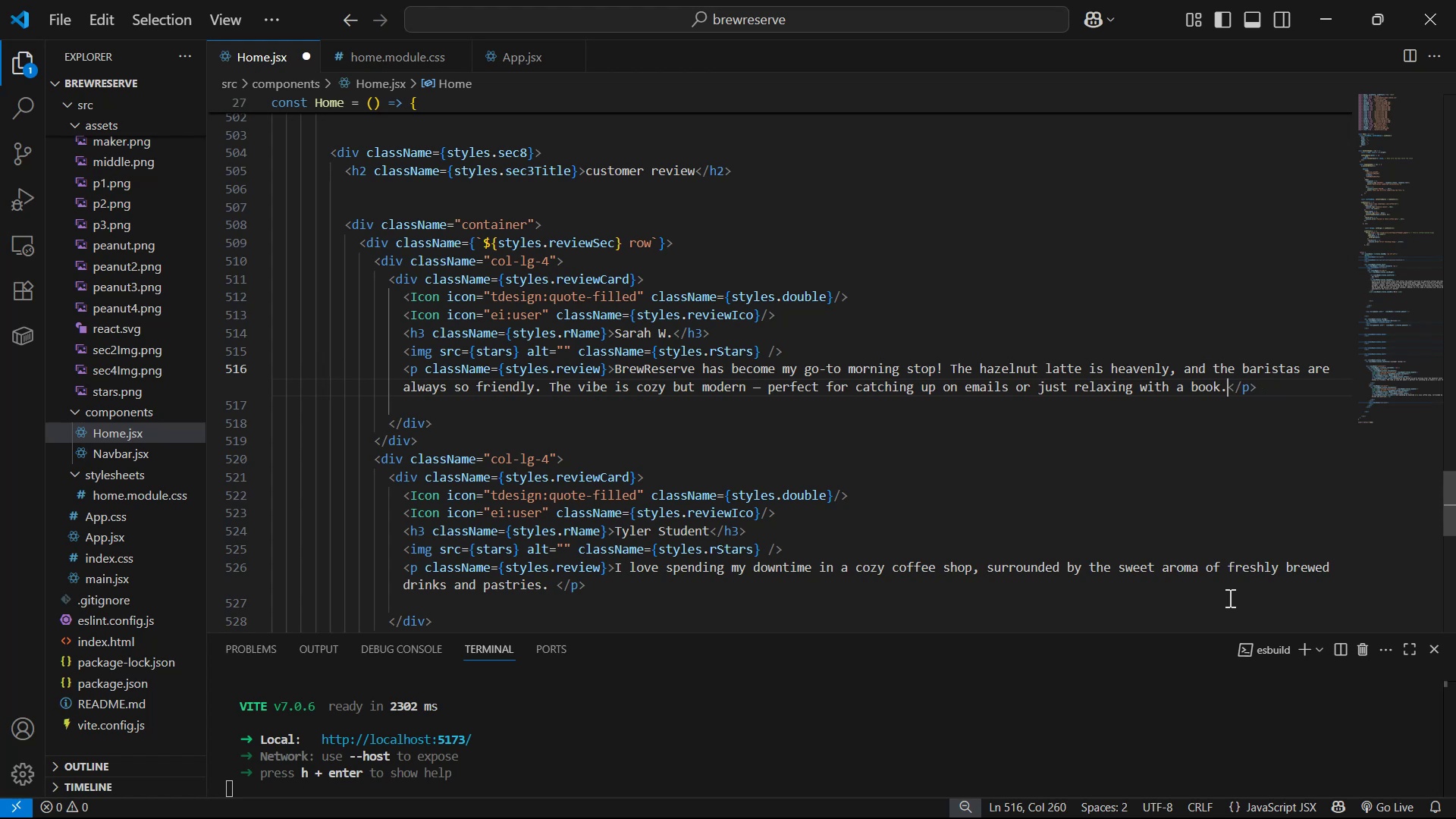 
key(Control+S)
 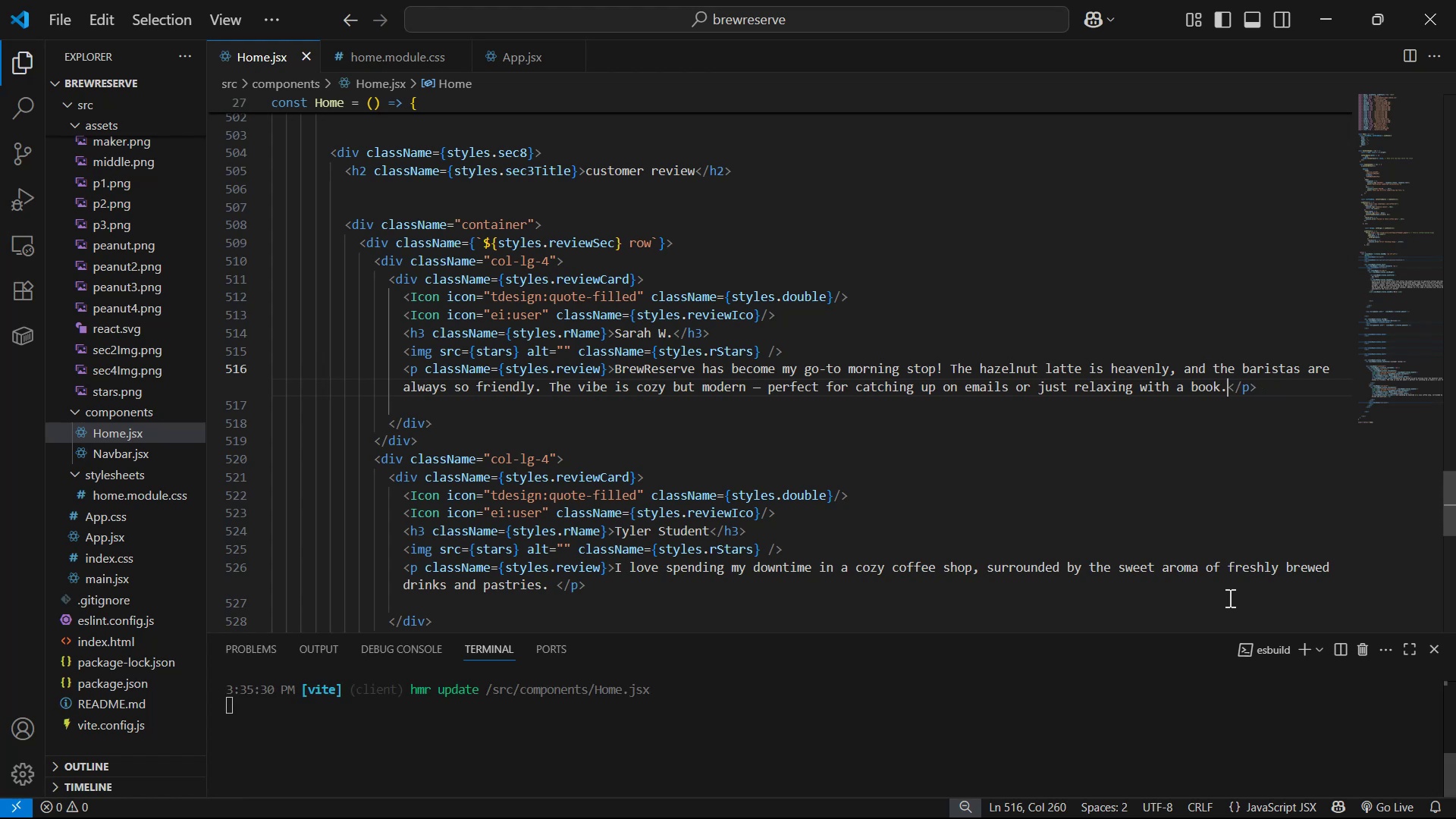 
key(Alt+AltLeft)
 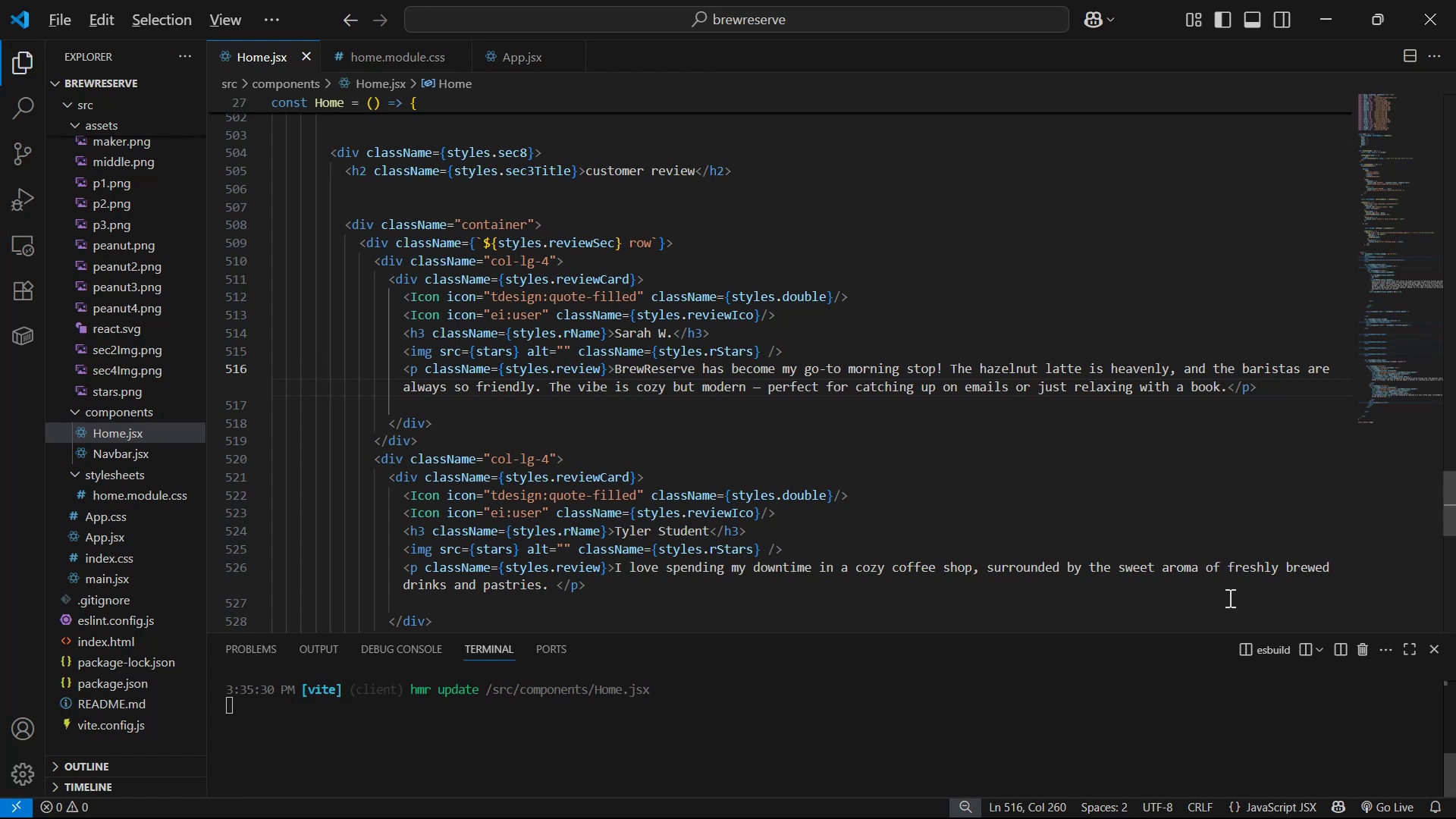 
key(Alt+Tab)
 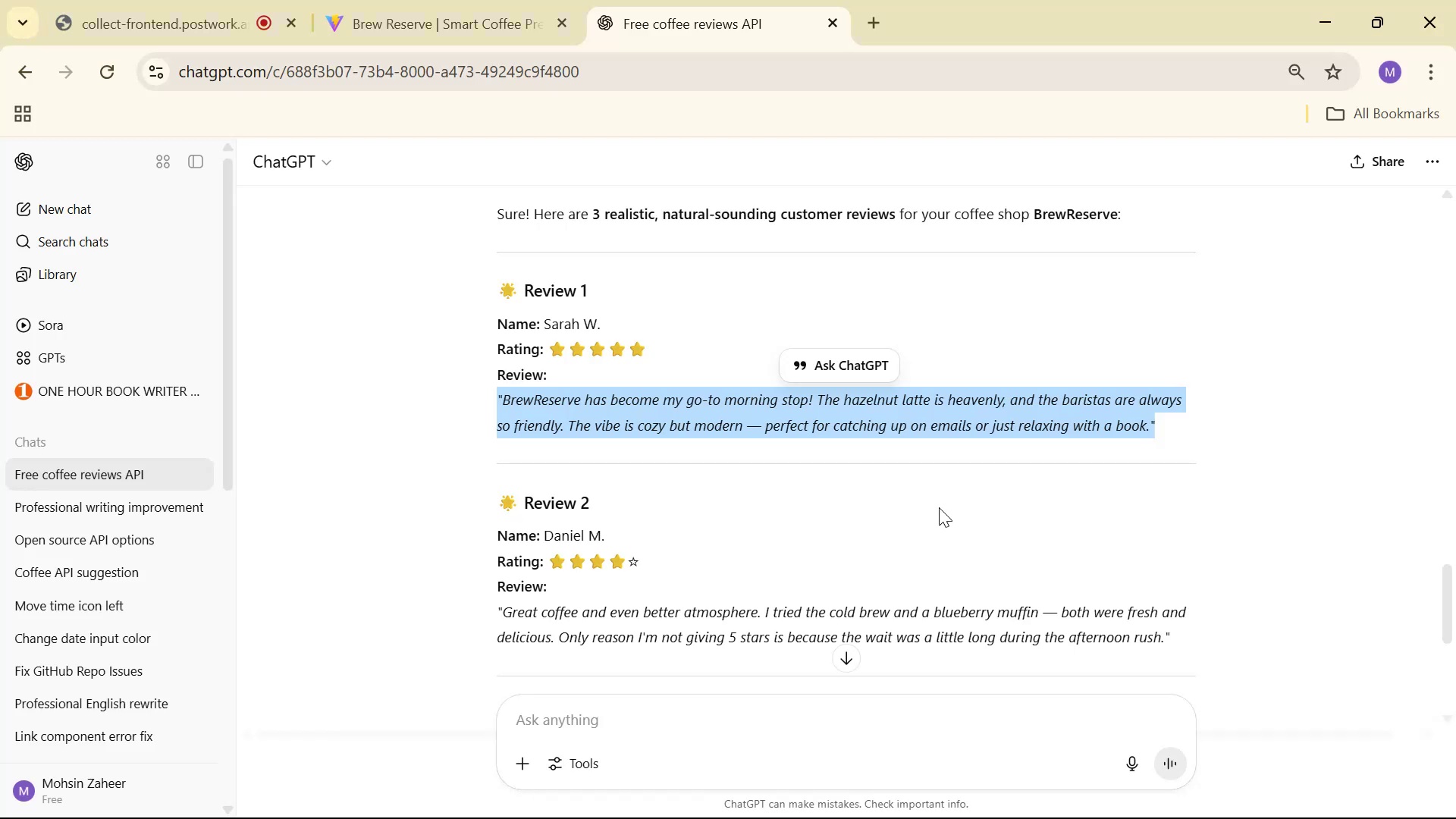 
scroll: coordinate [899, 475], scroll_direction: down, amount: 2.0
 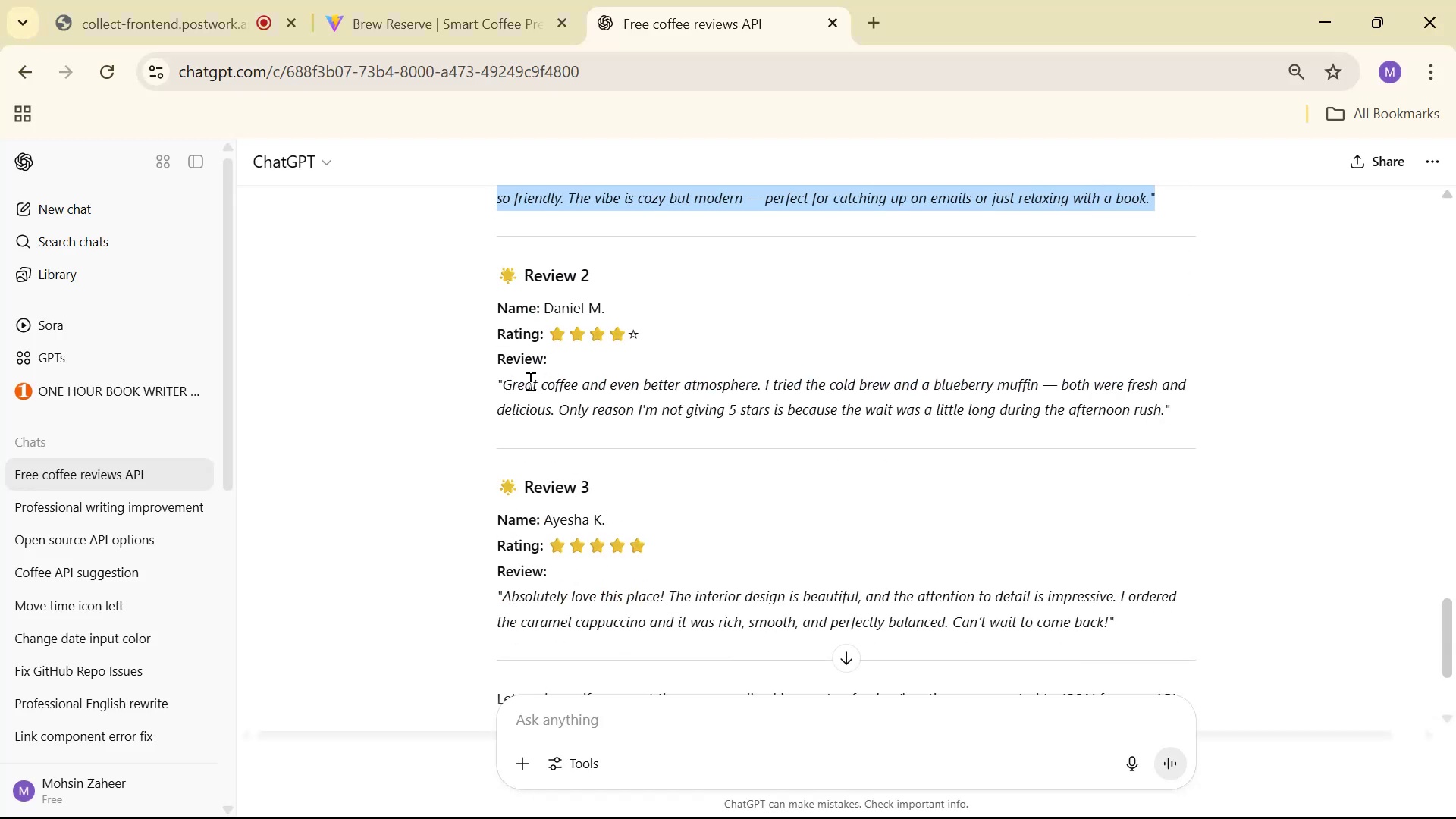 
left_click_drag(start_coordinate=[541, 305], to_coordinate=[629, 304])
 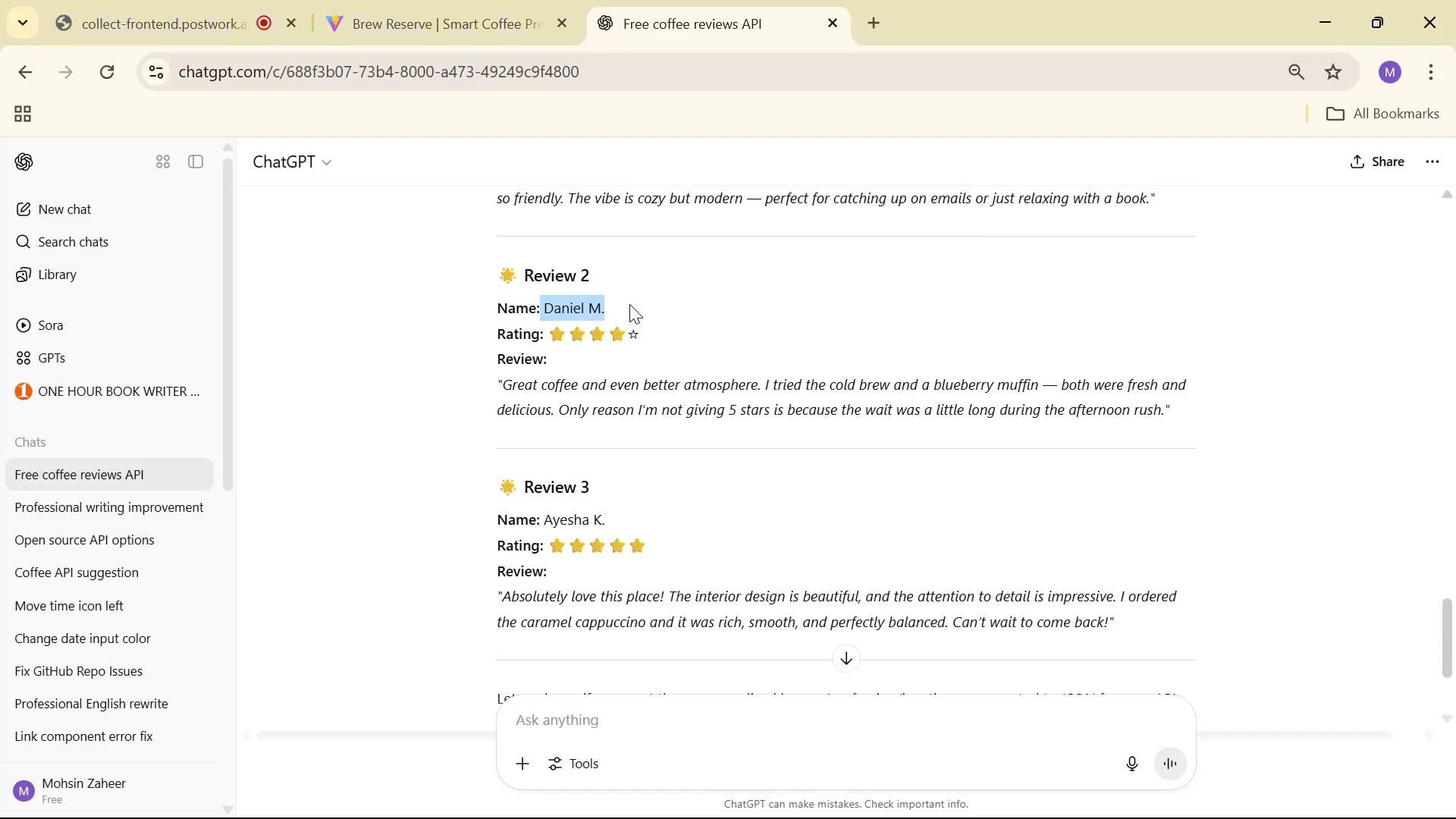 
key(Control+ControlLeft)
 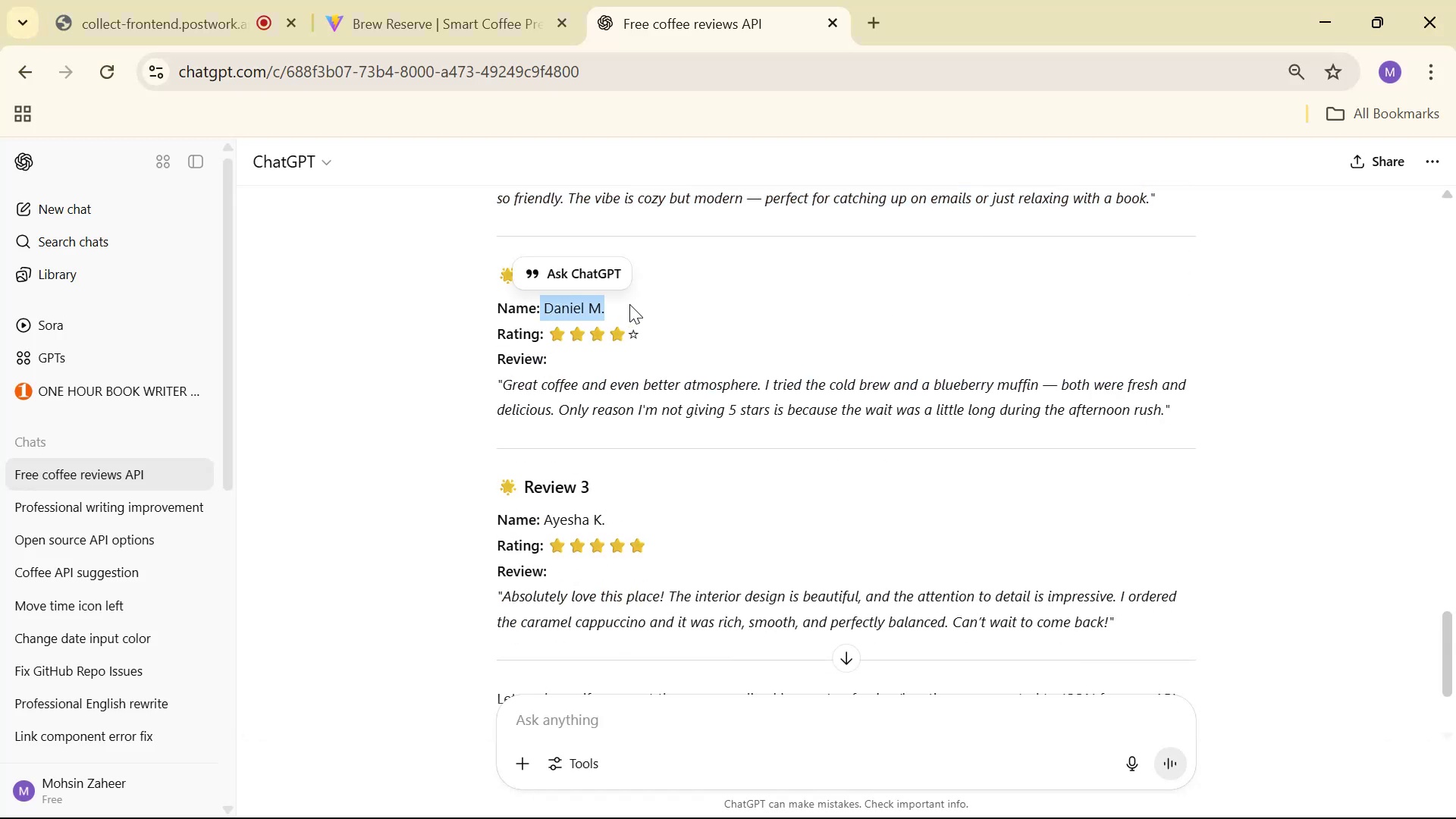 
key(Control+C)
 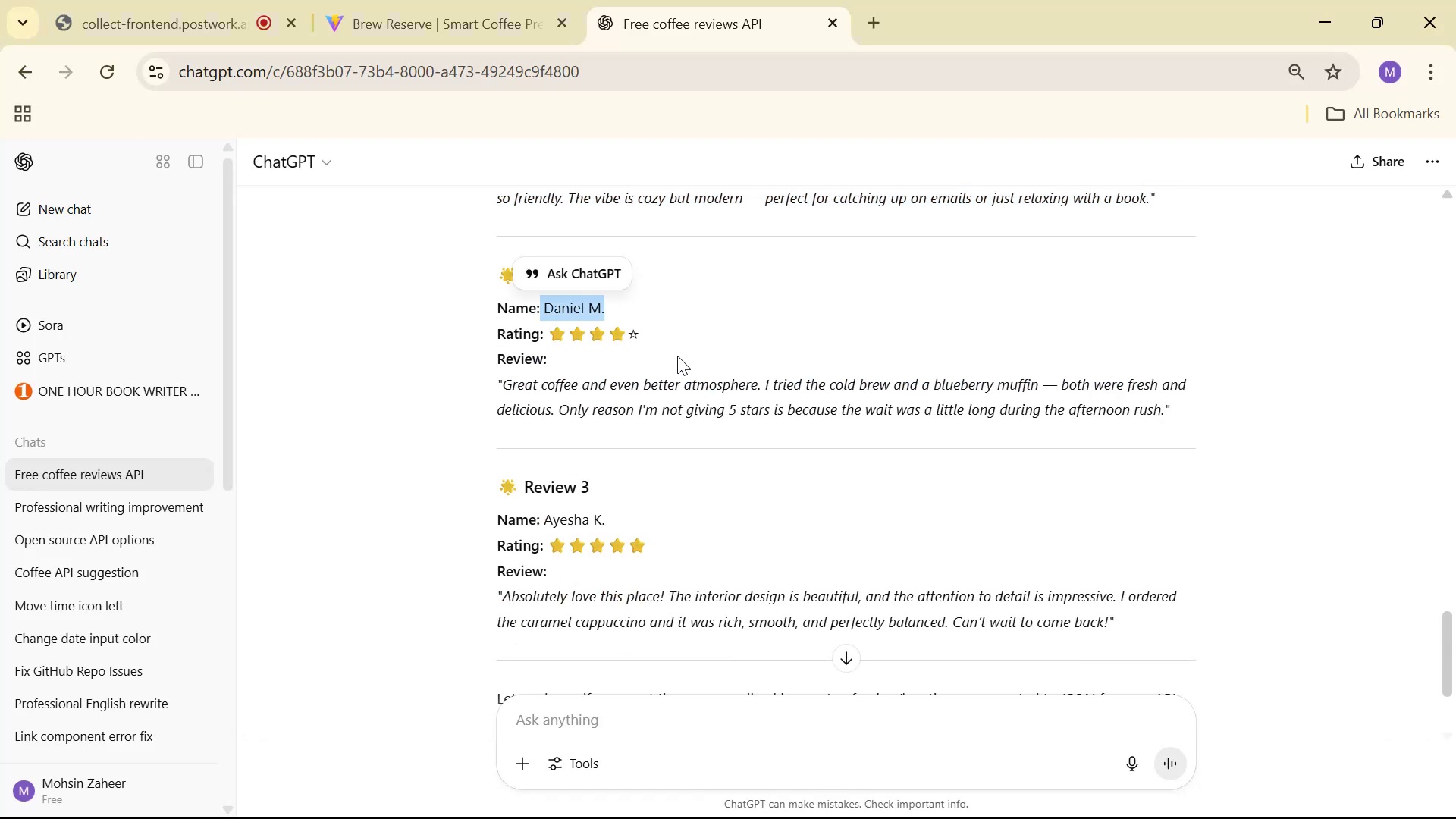 
key(Alt+AltLeft)
 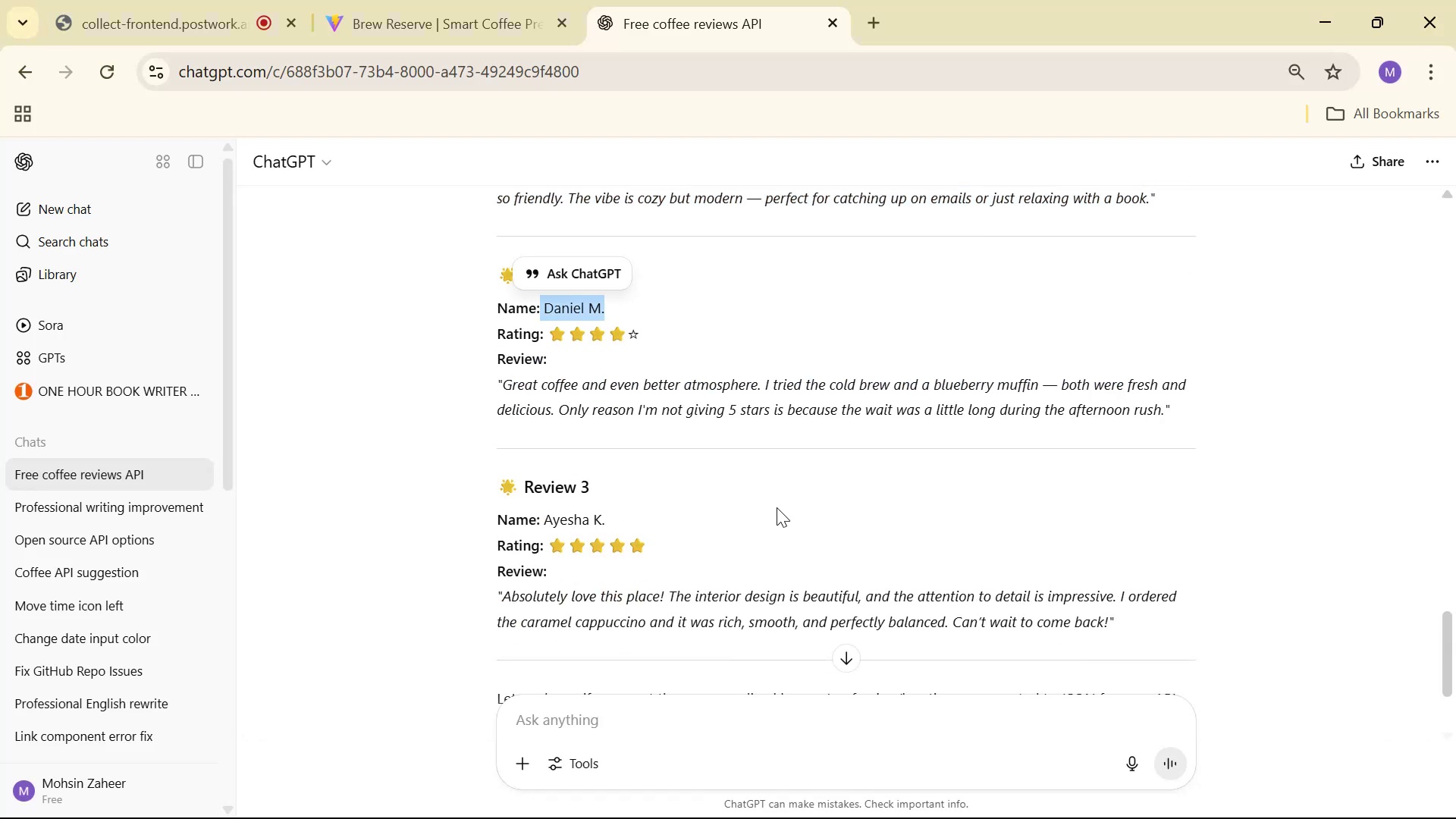 
key(Alt+Tab)
 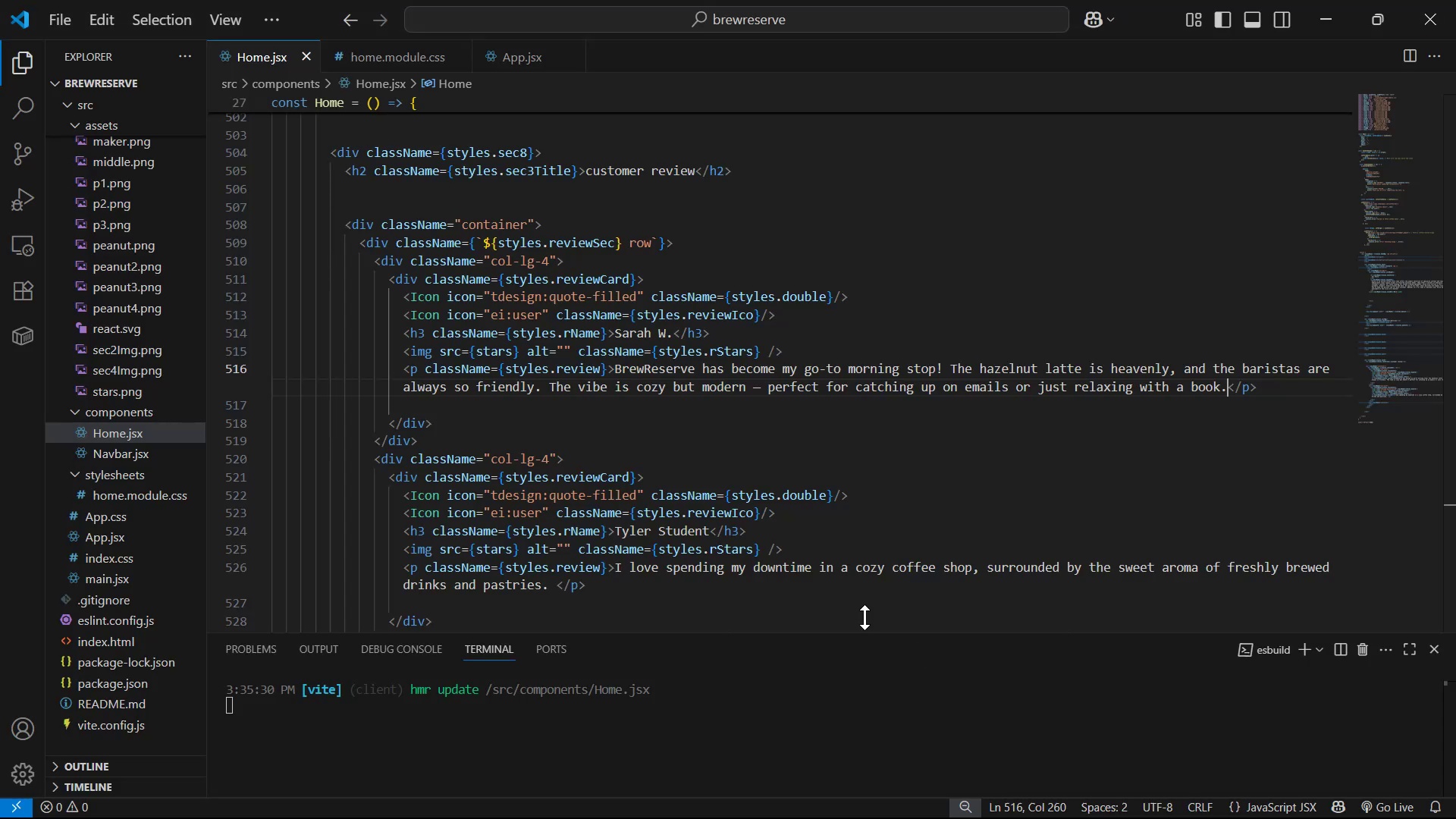 
scroll: coordinate [871, 493], scroll_direction: down, amount: 4.0
 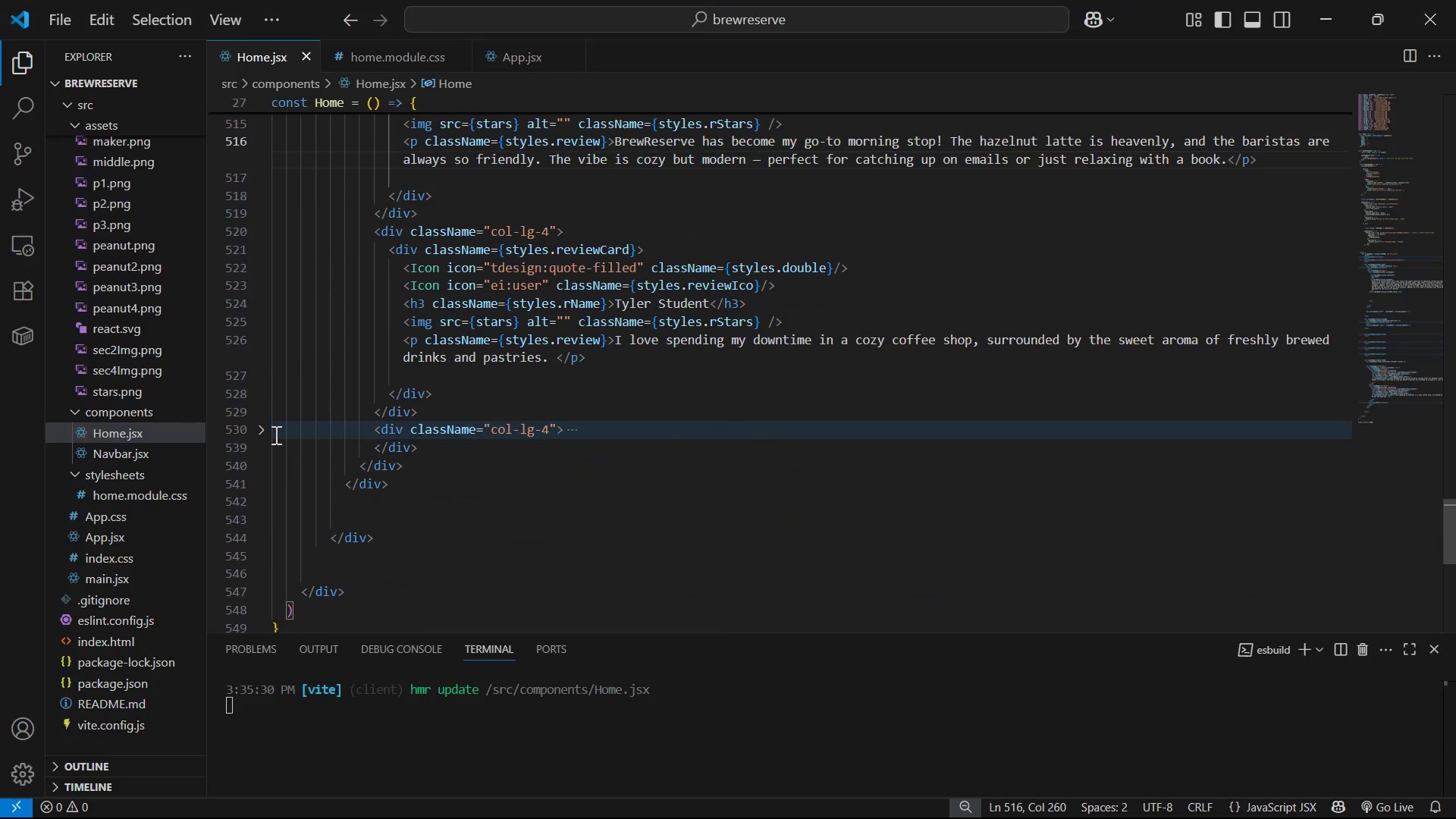 
left_click([263, 431])
 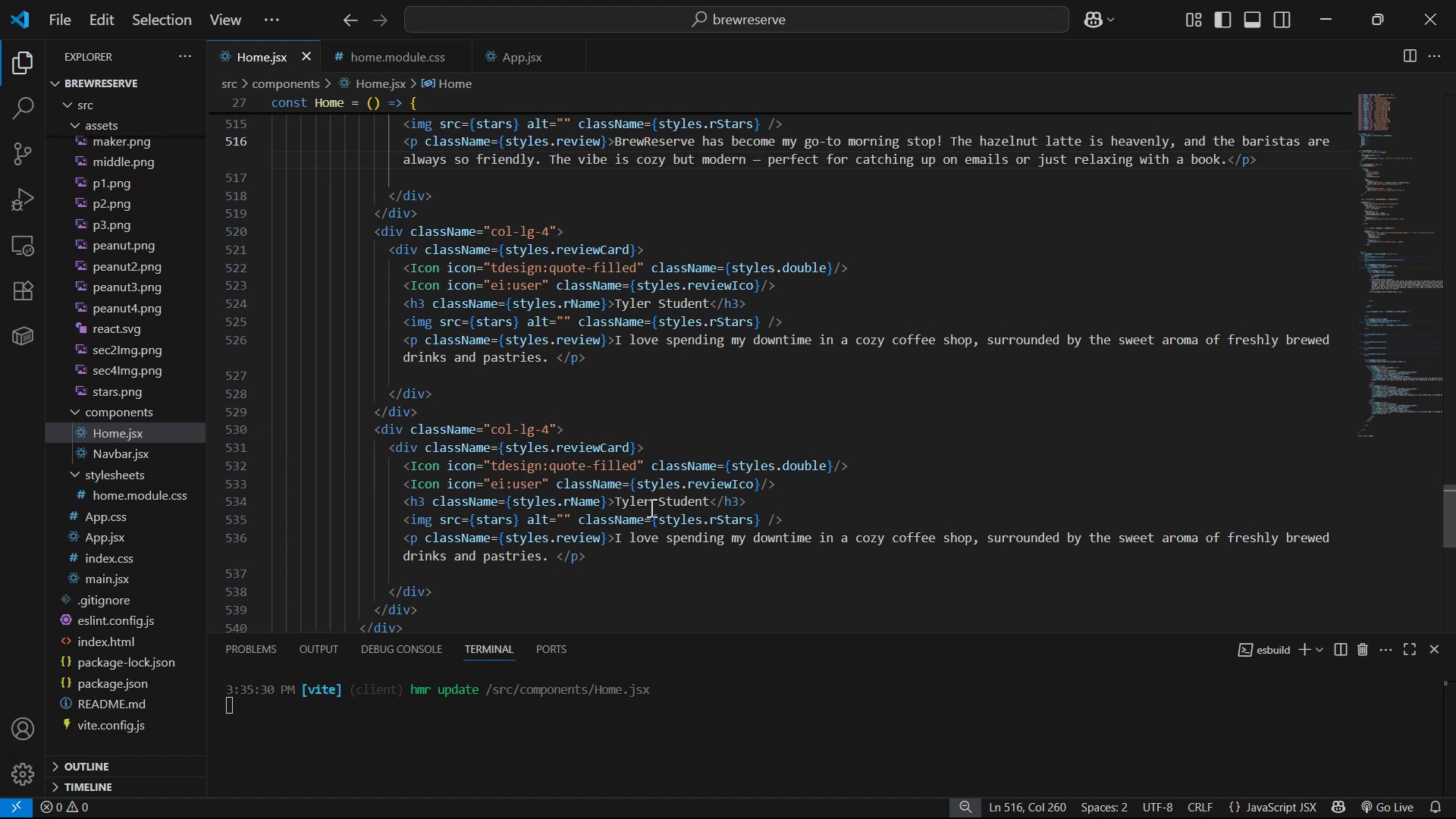 
left_click_drag(start_coordinate=[617, 499], to_coordinate=[706, 498])
 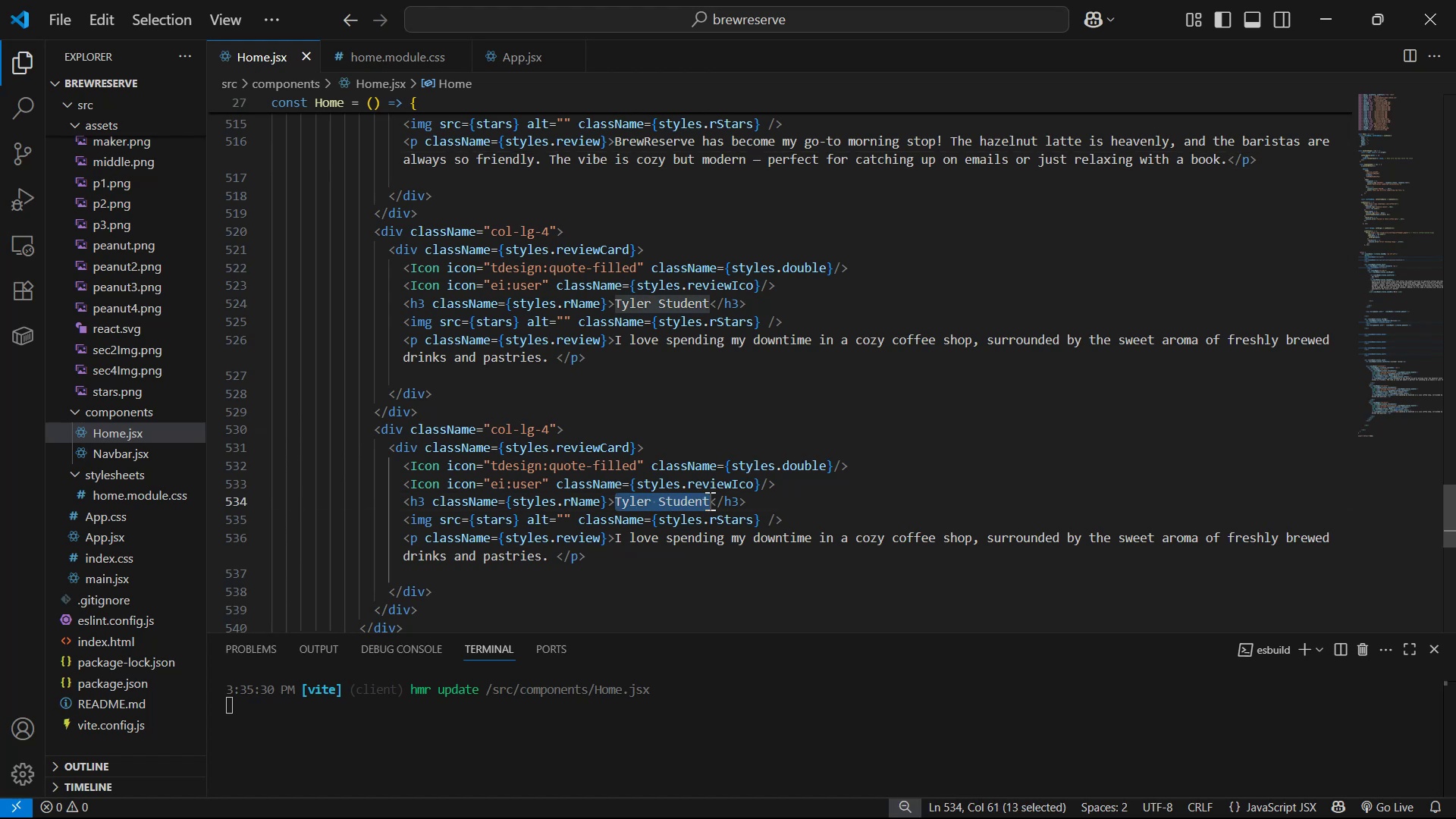 
key(Control+V)
 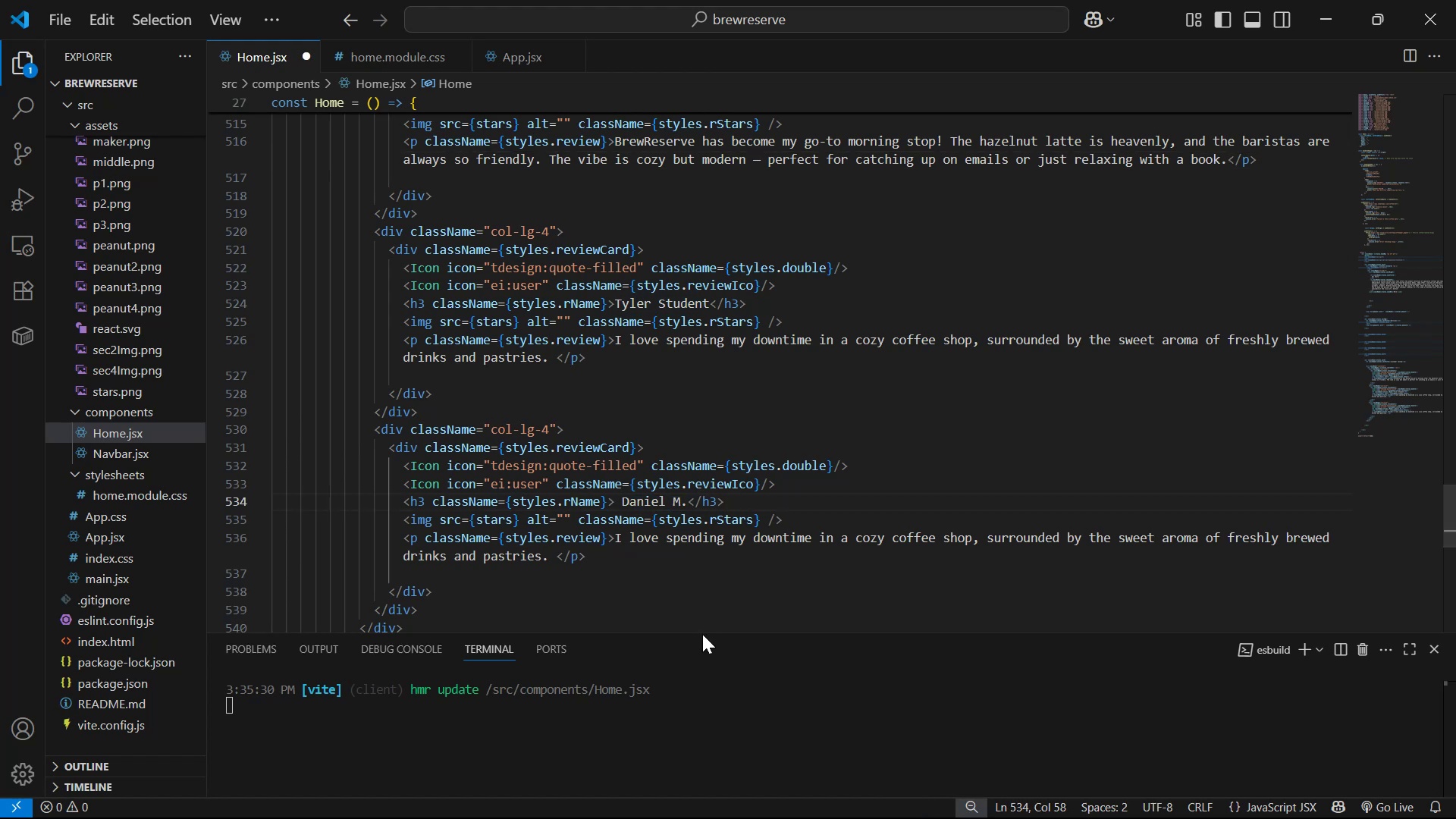 
key(Alt+AltLeft)
 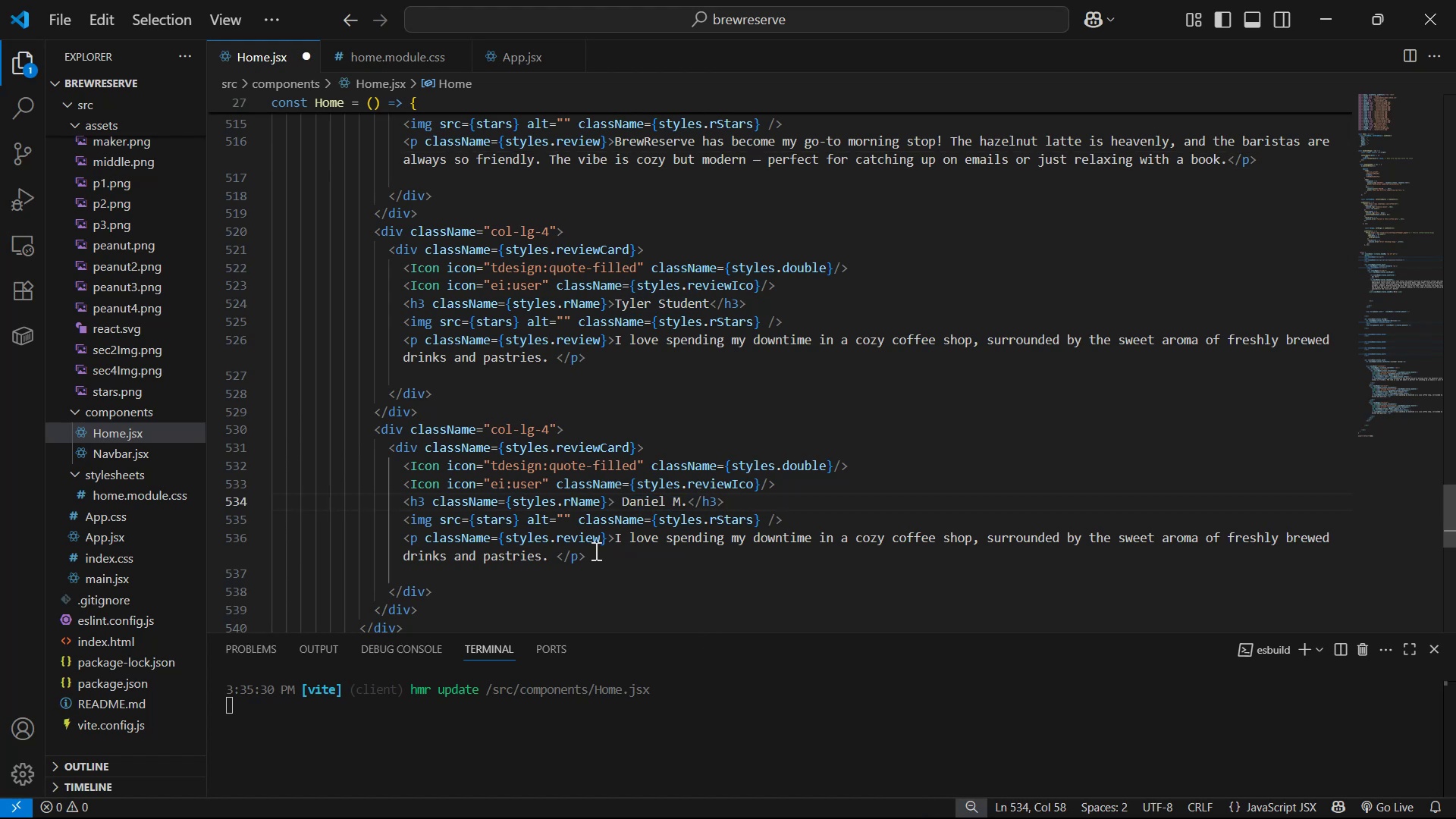 
key(Alt+Tab)
 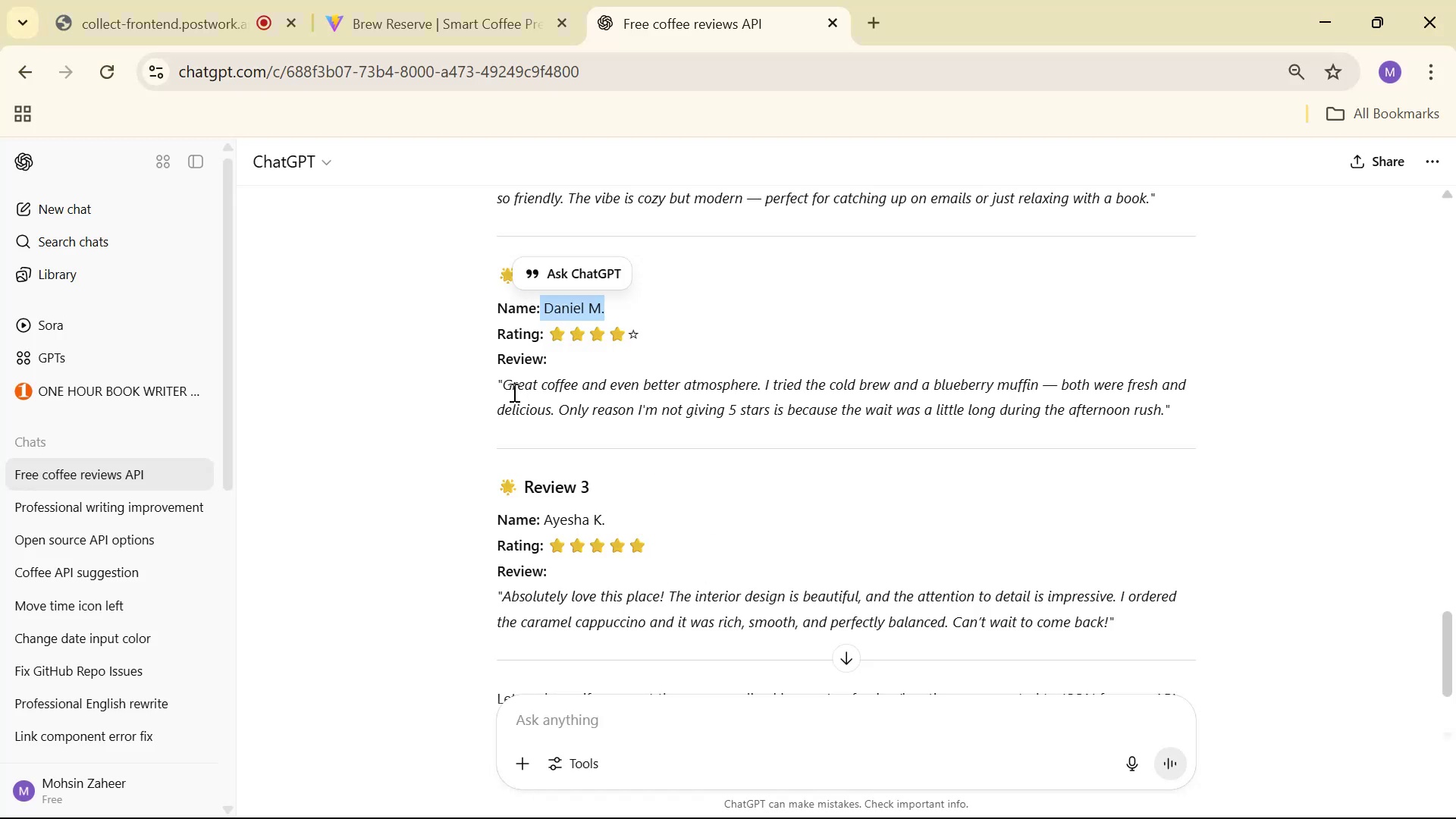 
left_click_drag(start_coordinate=[501, 389], to_coordinate=[1163, 415])
 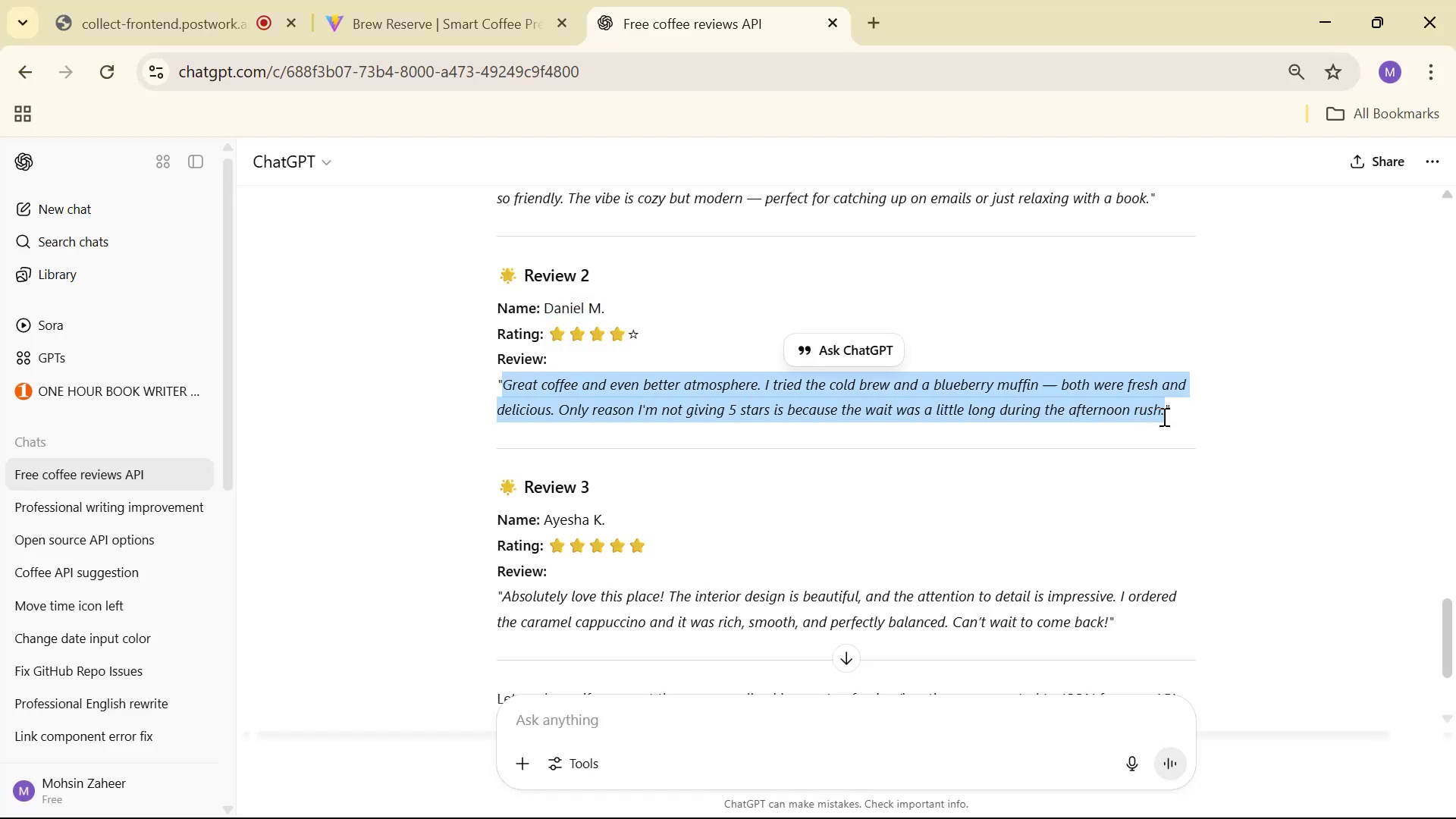 
key(Control+C)
 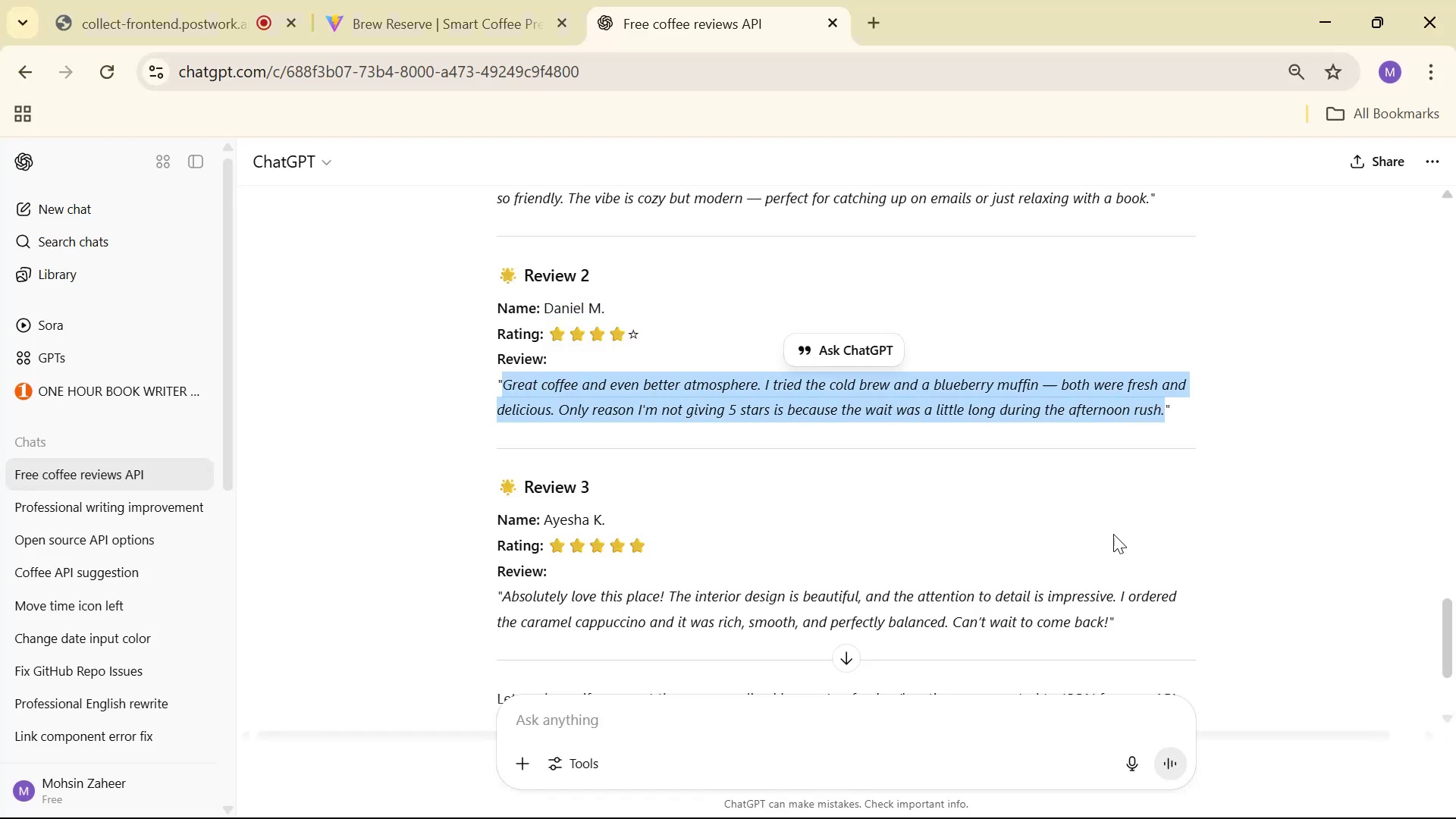 
key(Alt+AltLeft)
 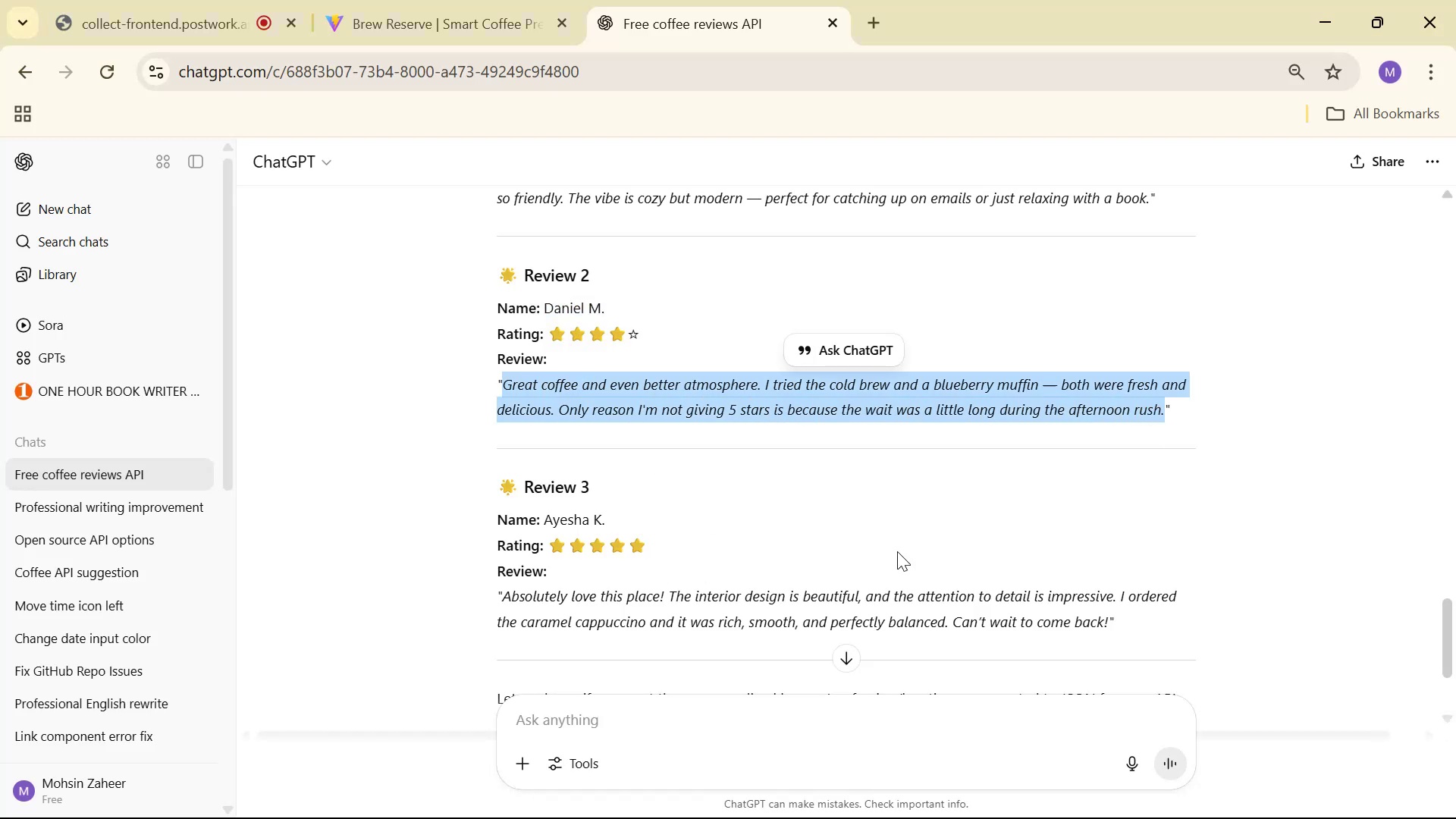 
key(Alt+Tab)
 